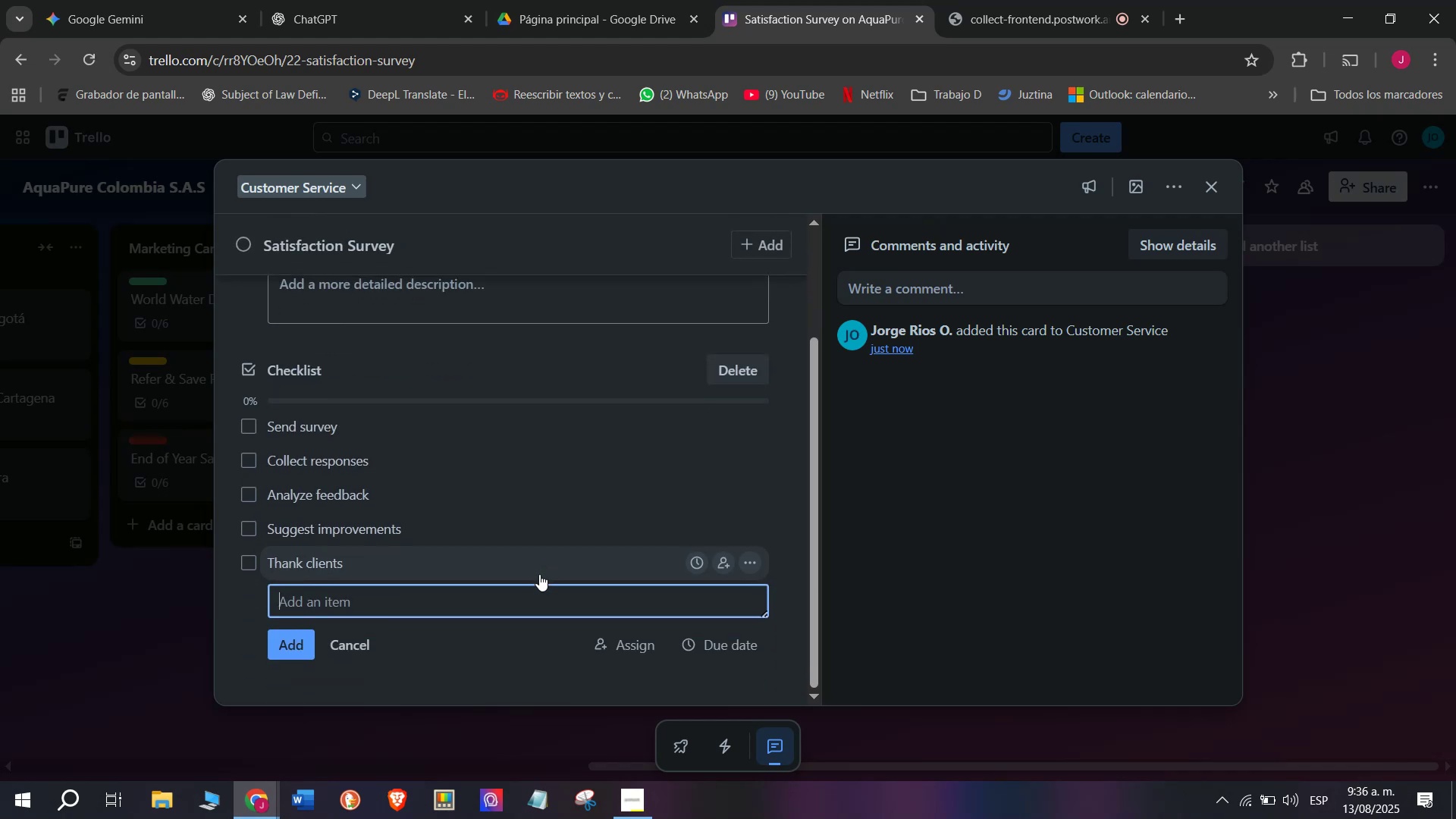 
wait(5.12)
 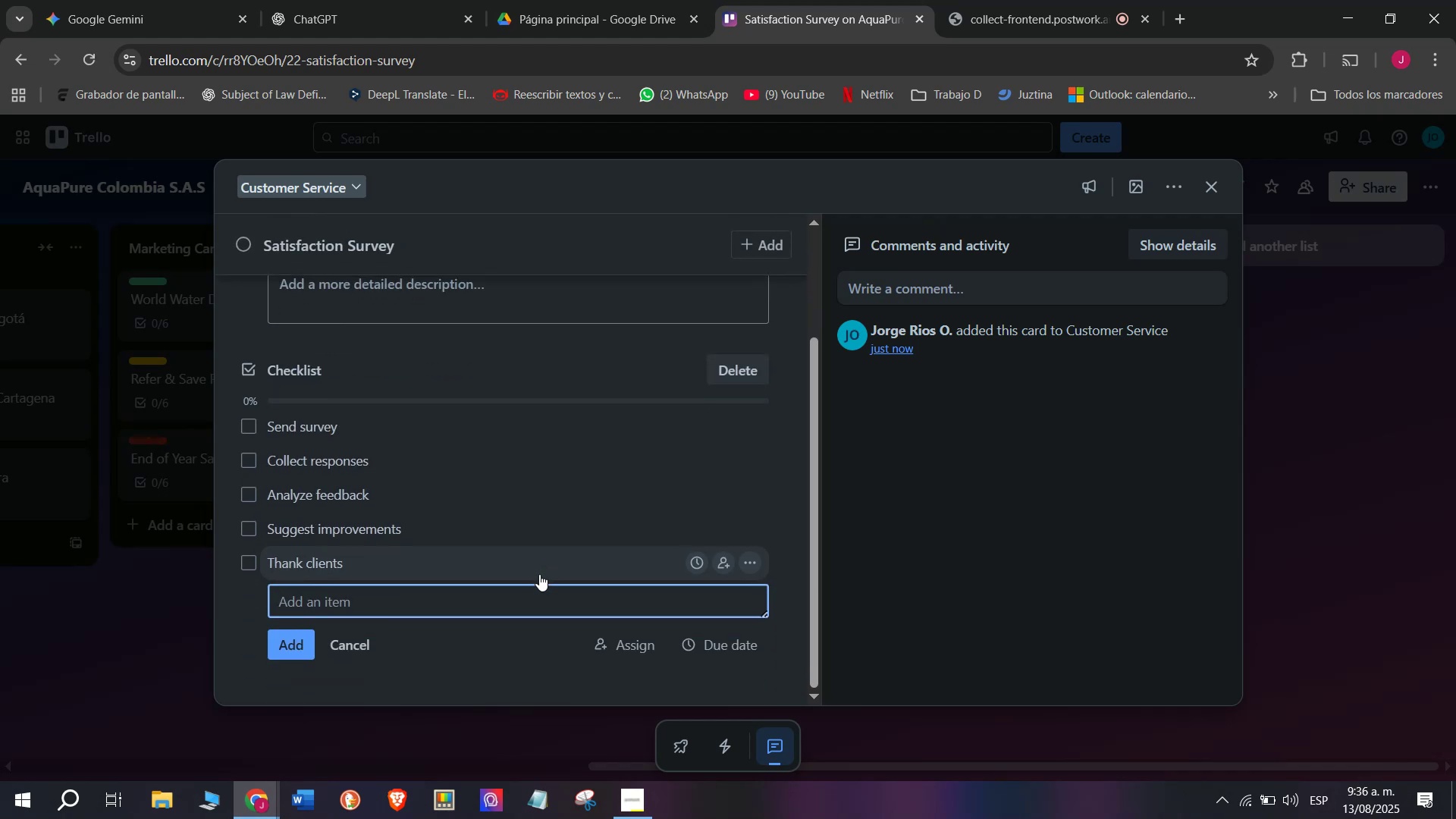 
type(Archivew)
key(Backspace)
type( results)
key(Backspace)
key(Backspace)
type(ts)
 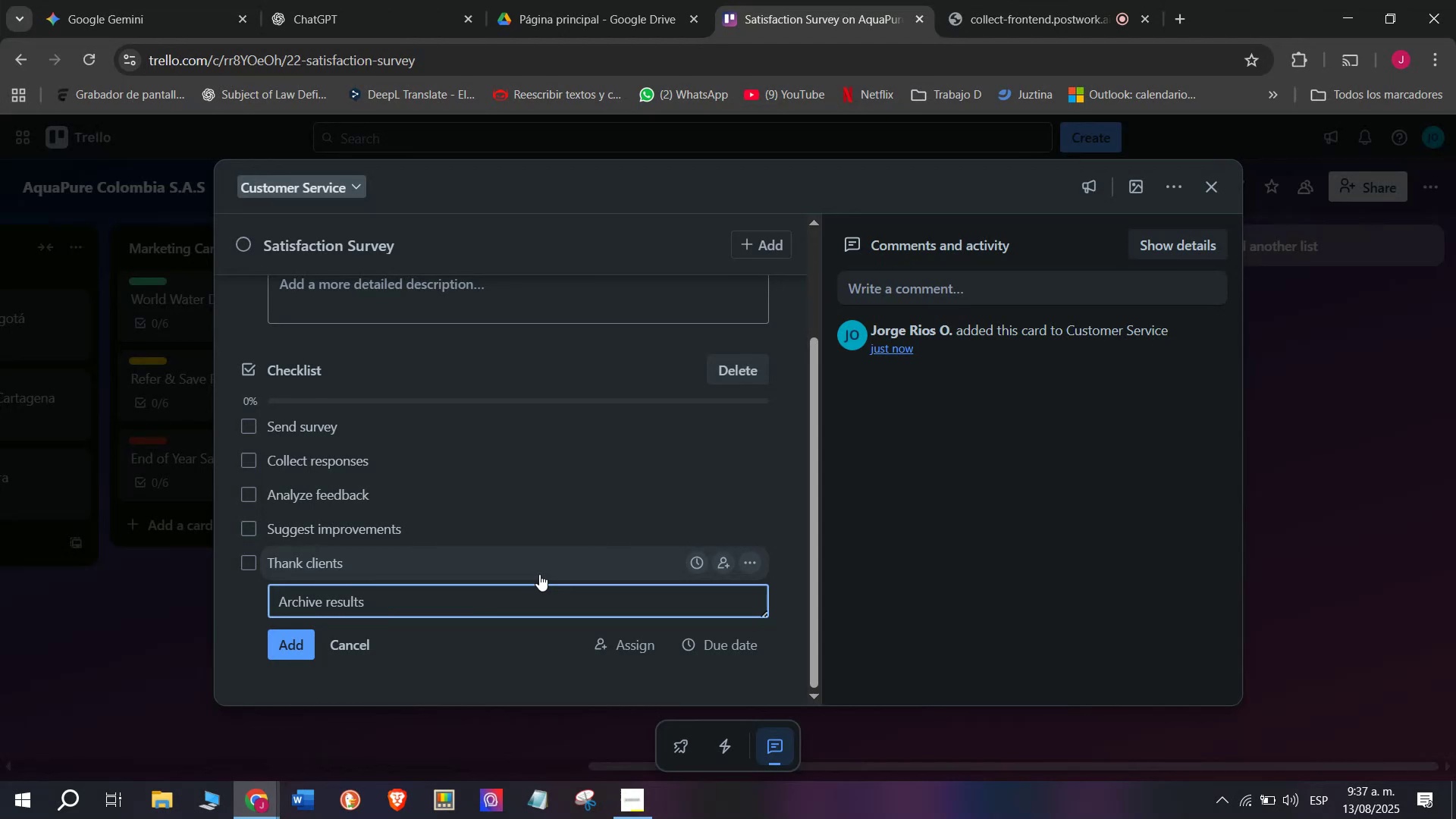 
key(Enter)
 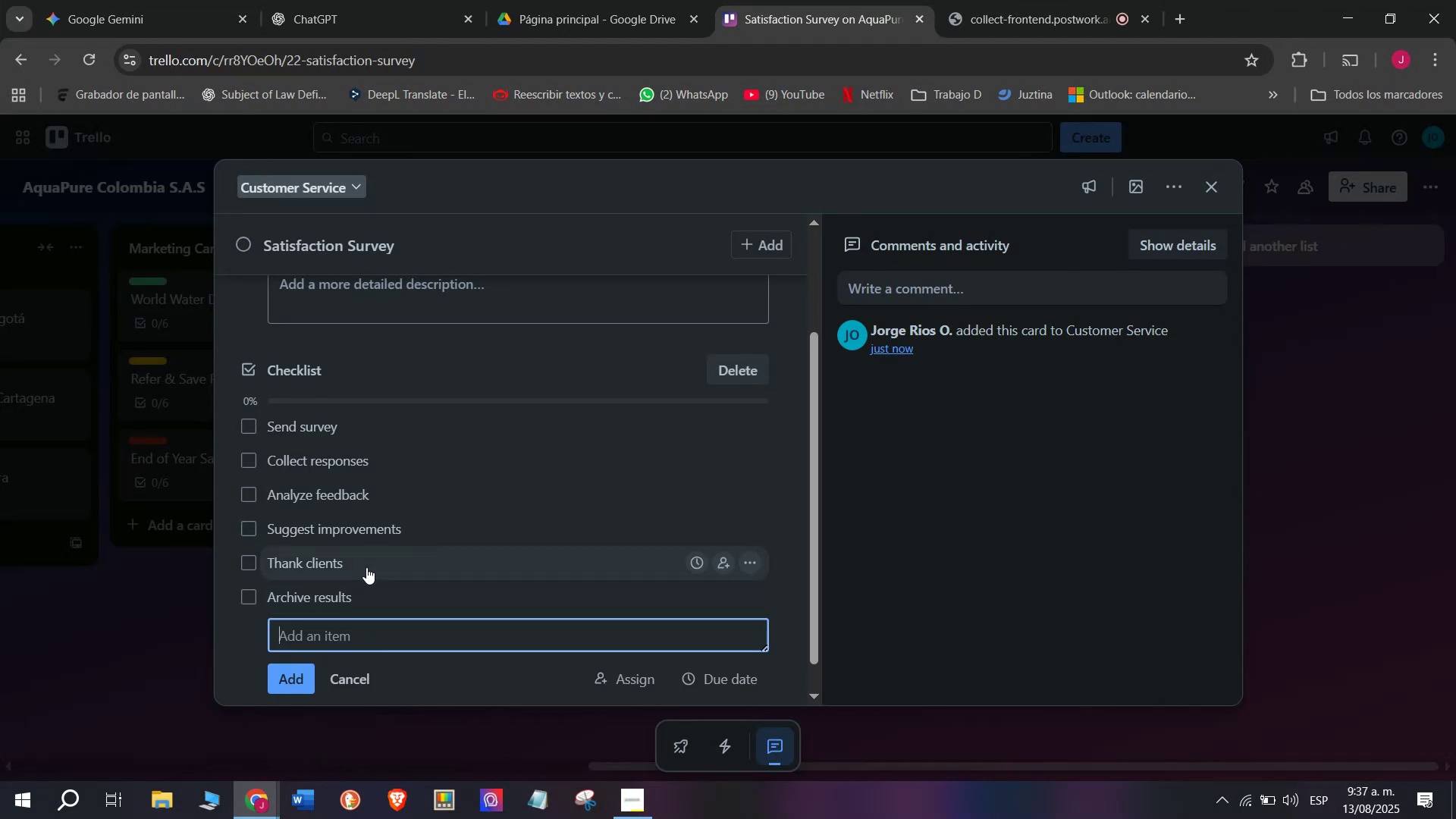 
wait(5.17)
 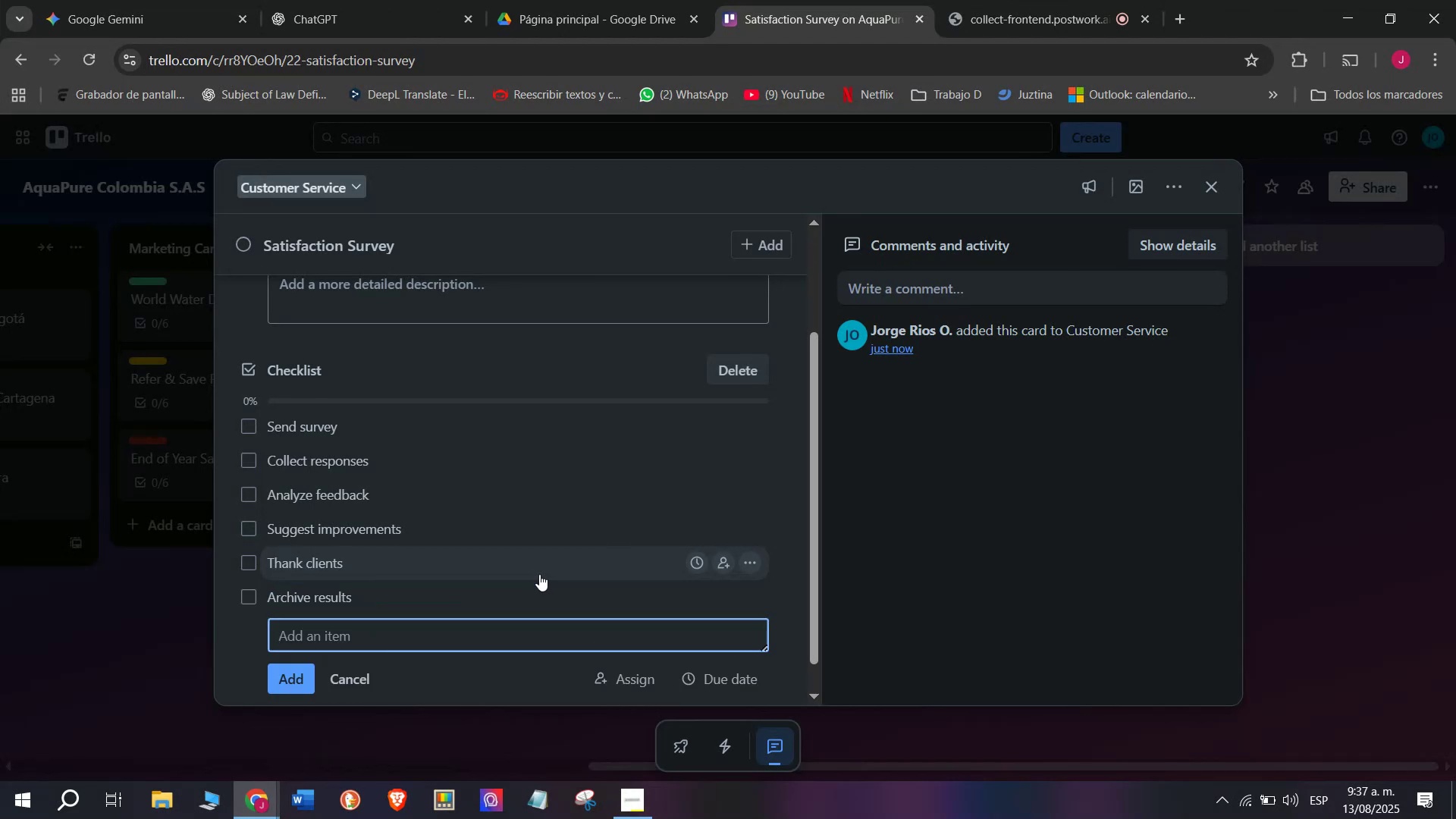 
scroll: coordinate [400, 450], scroll_direction: up, amount: 3.0
 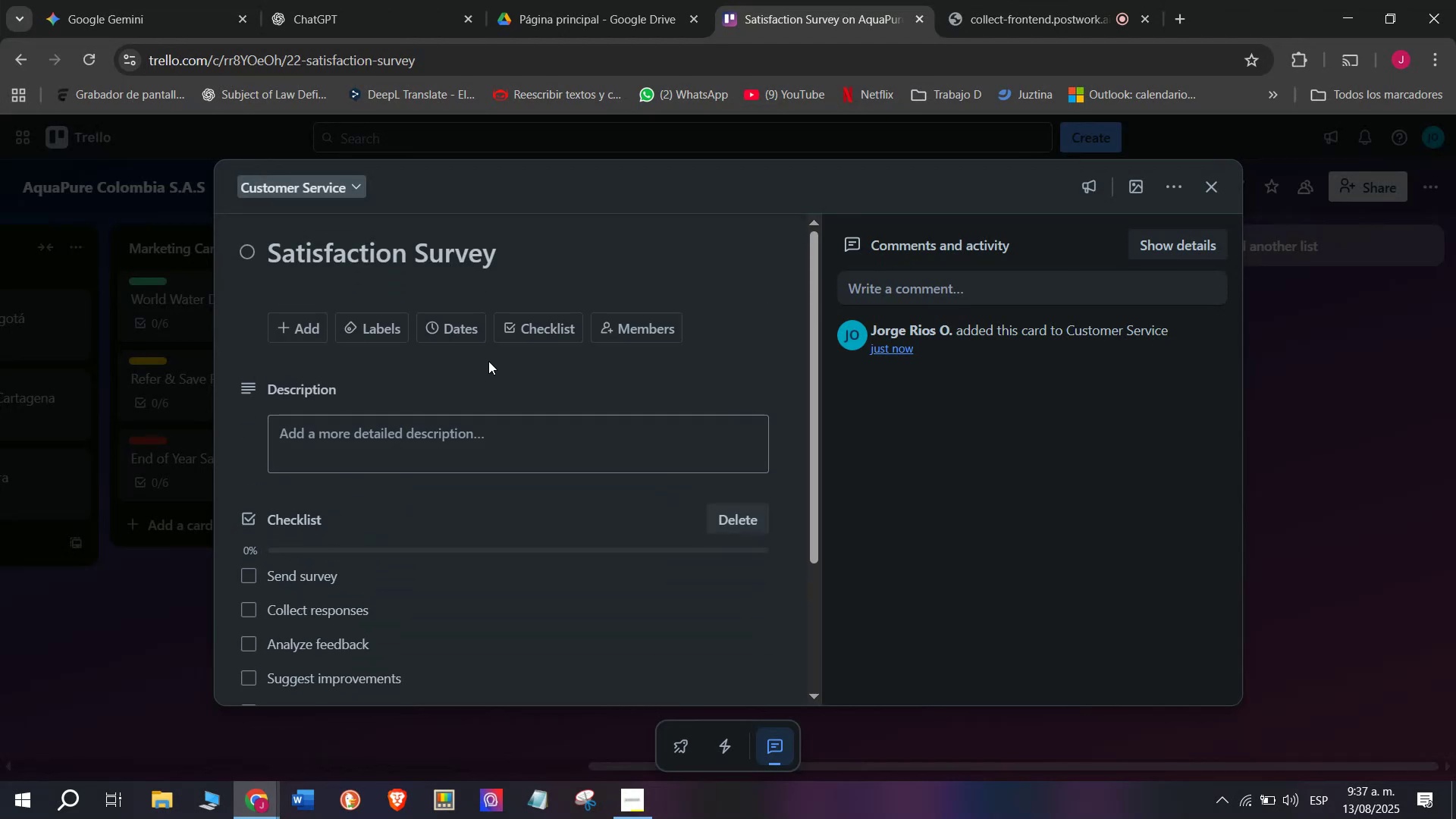 
mouse_move([541, 347])
 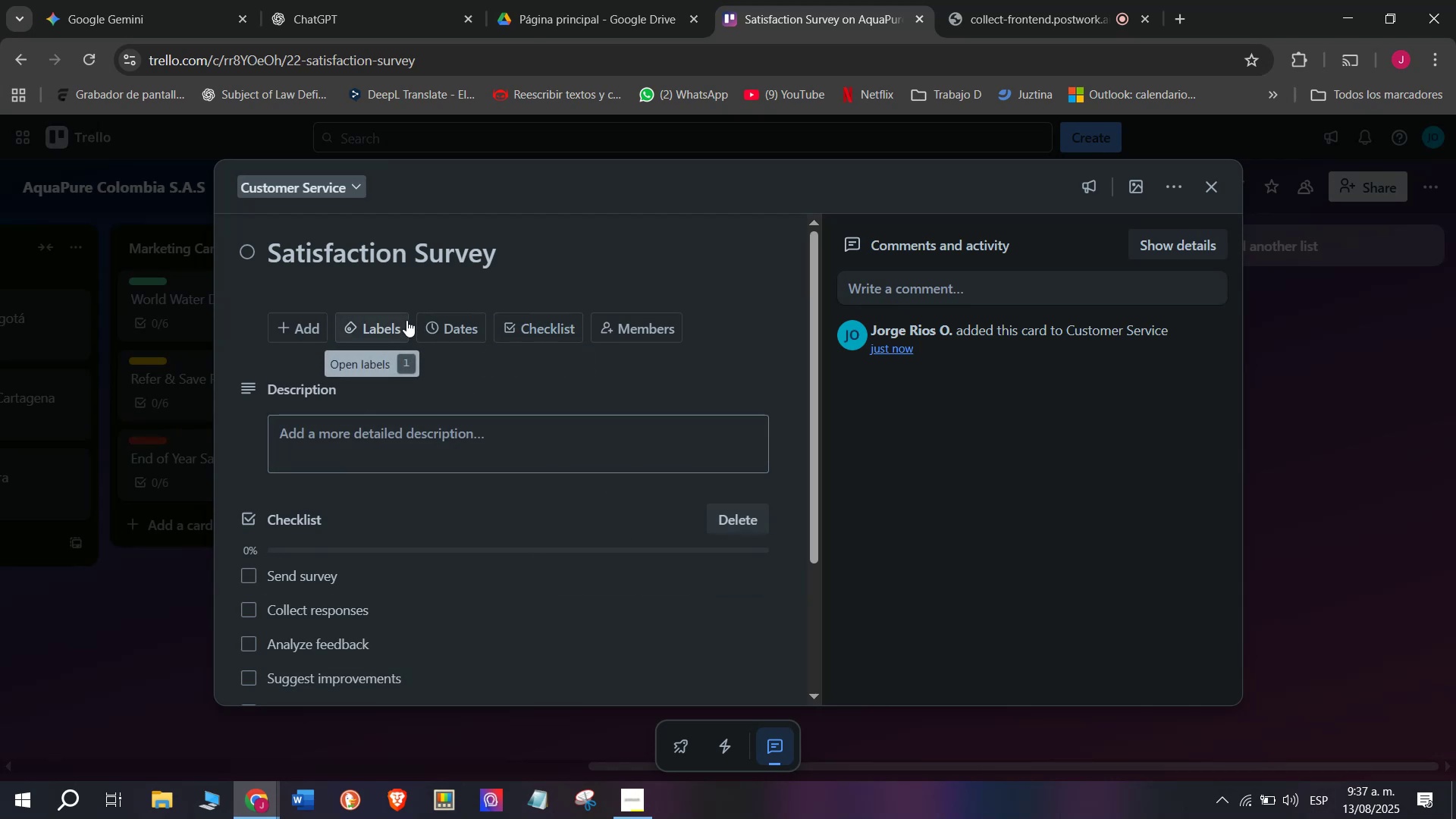 
left_click([429, 325])
 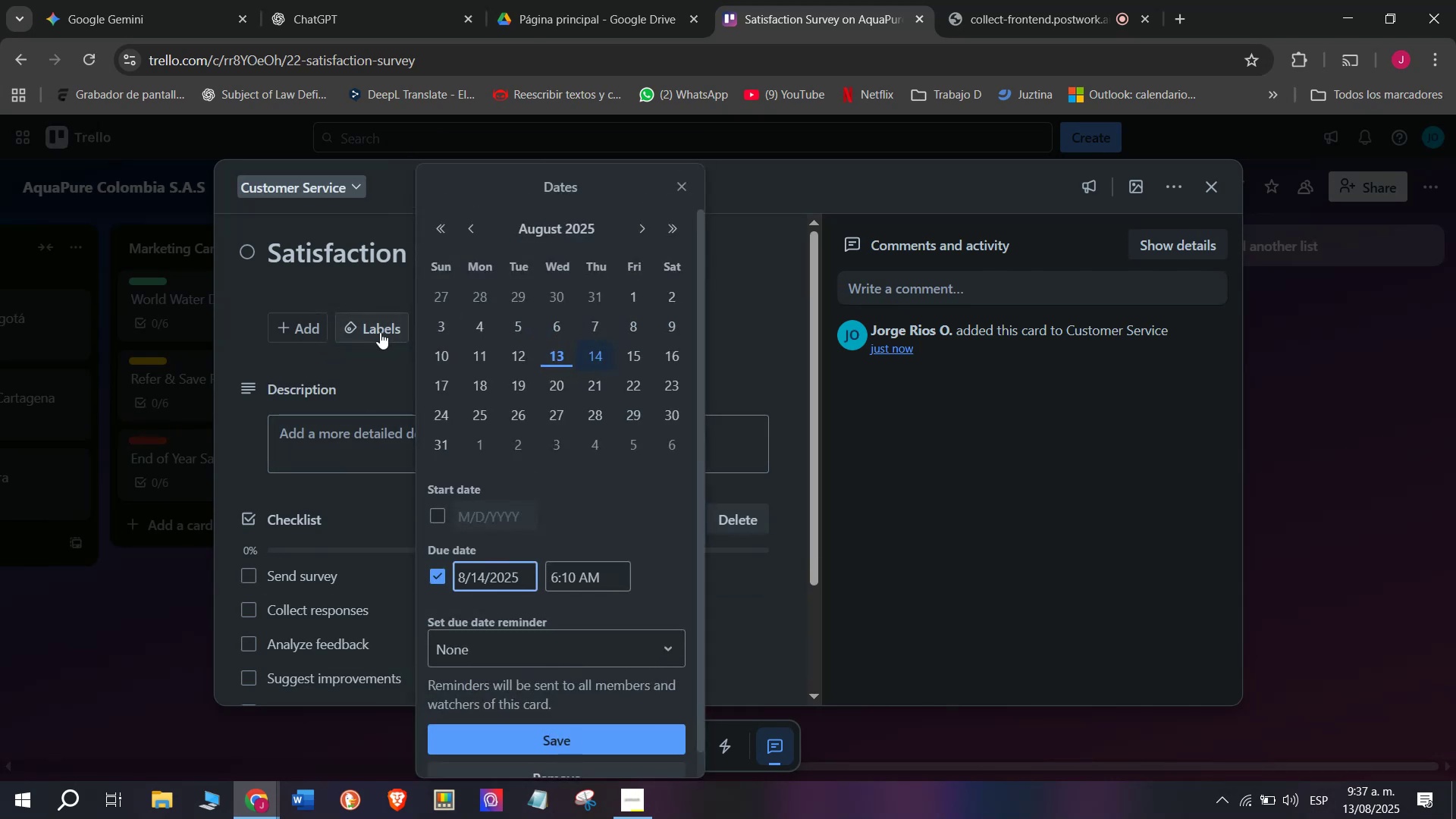 
left_click([380, 332])
 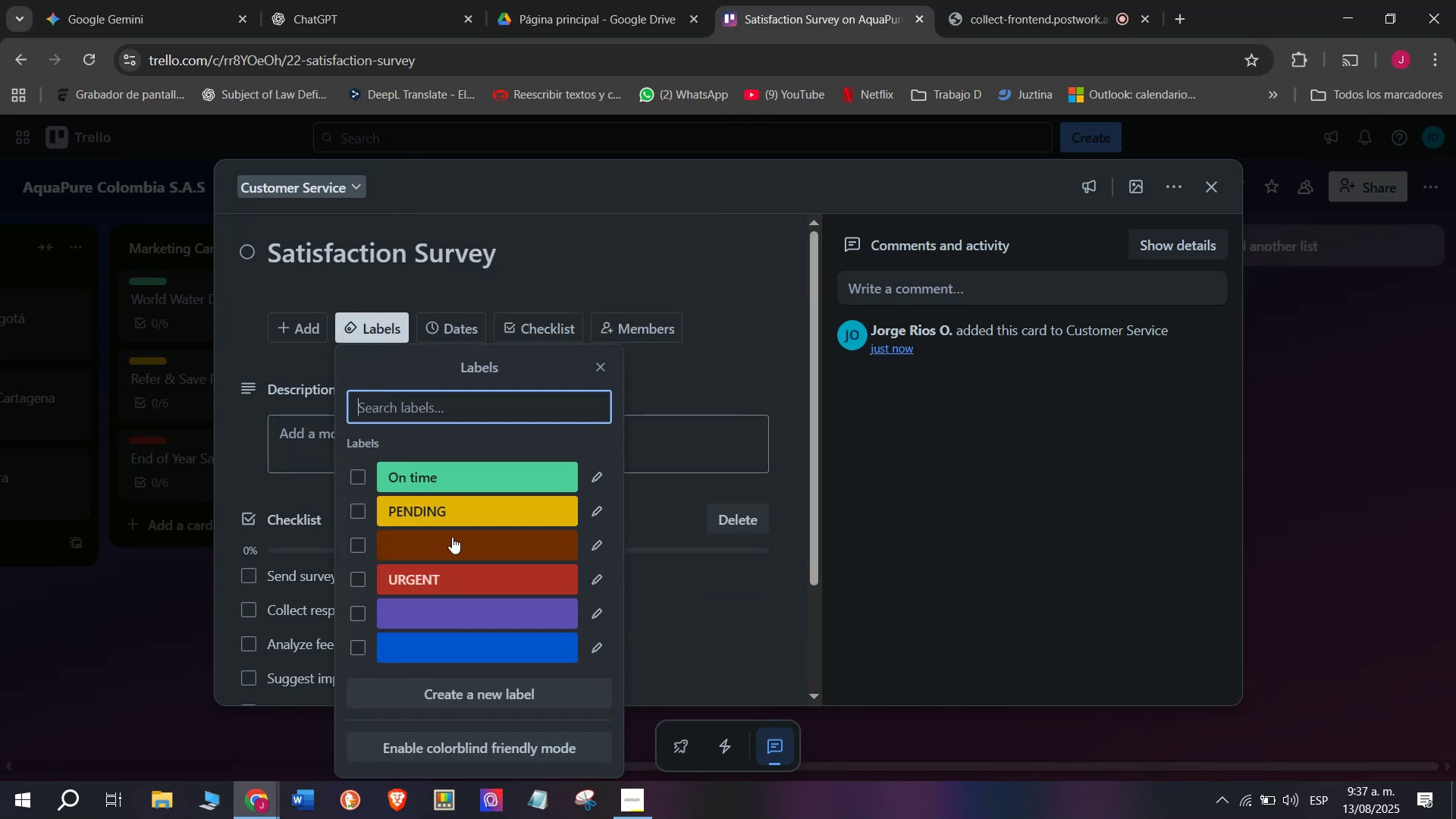 
mouse_move([450, 553])
 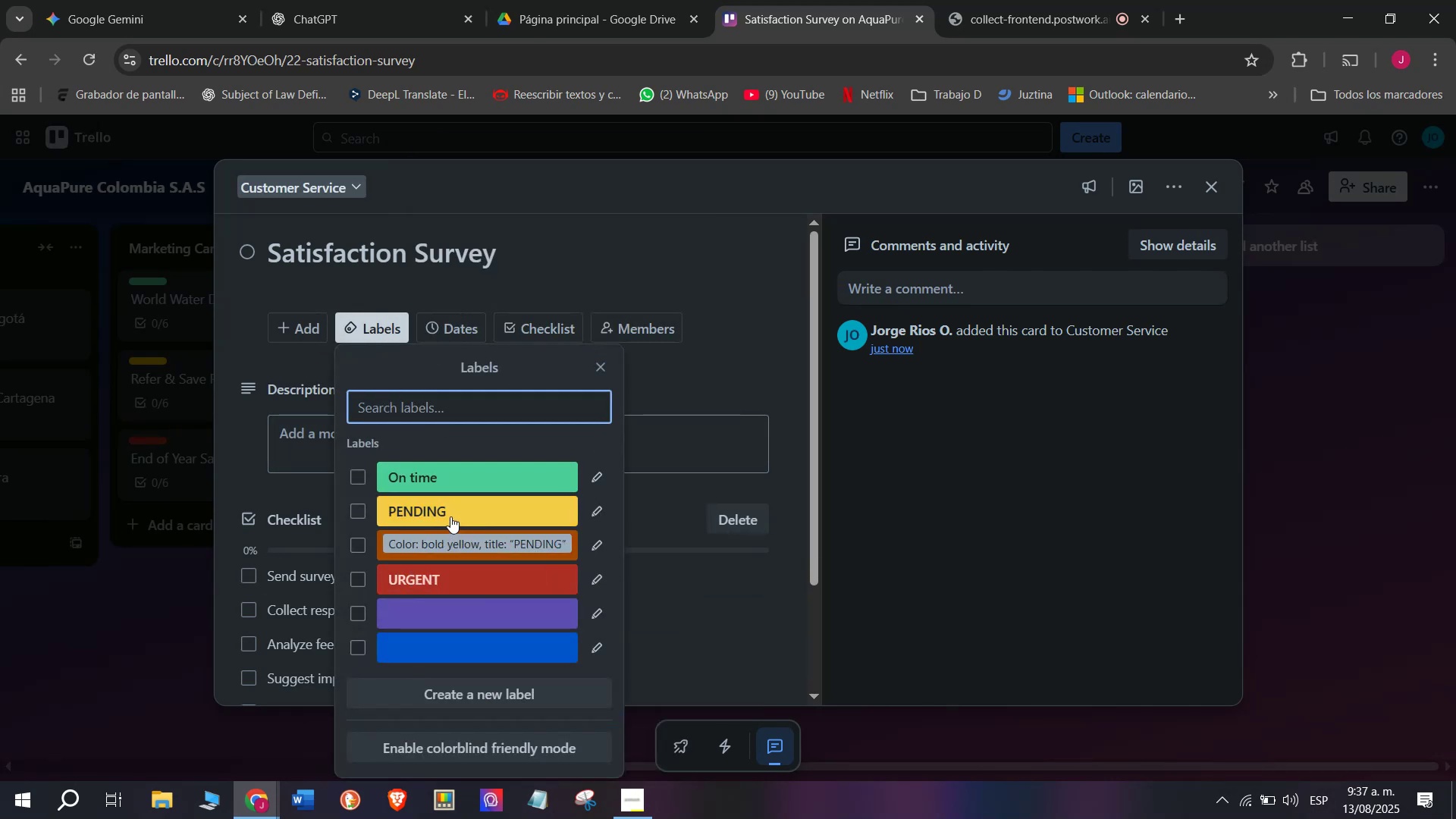 
left_click([450, 516])
 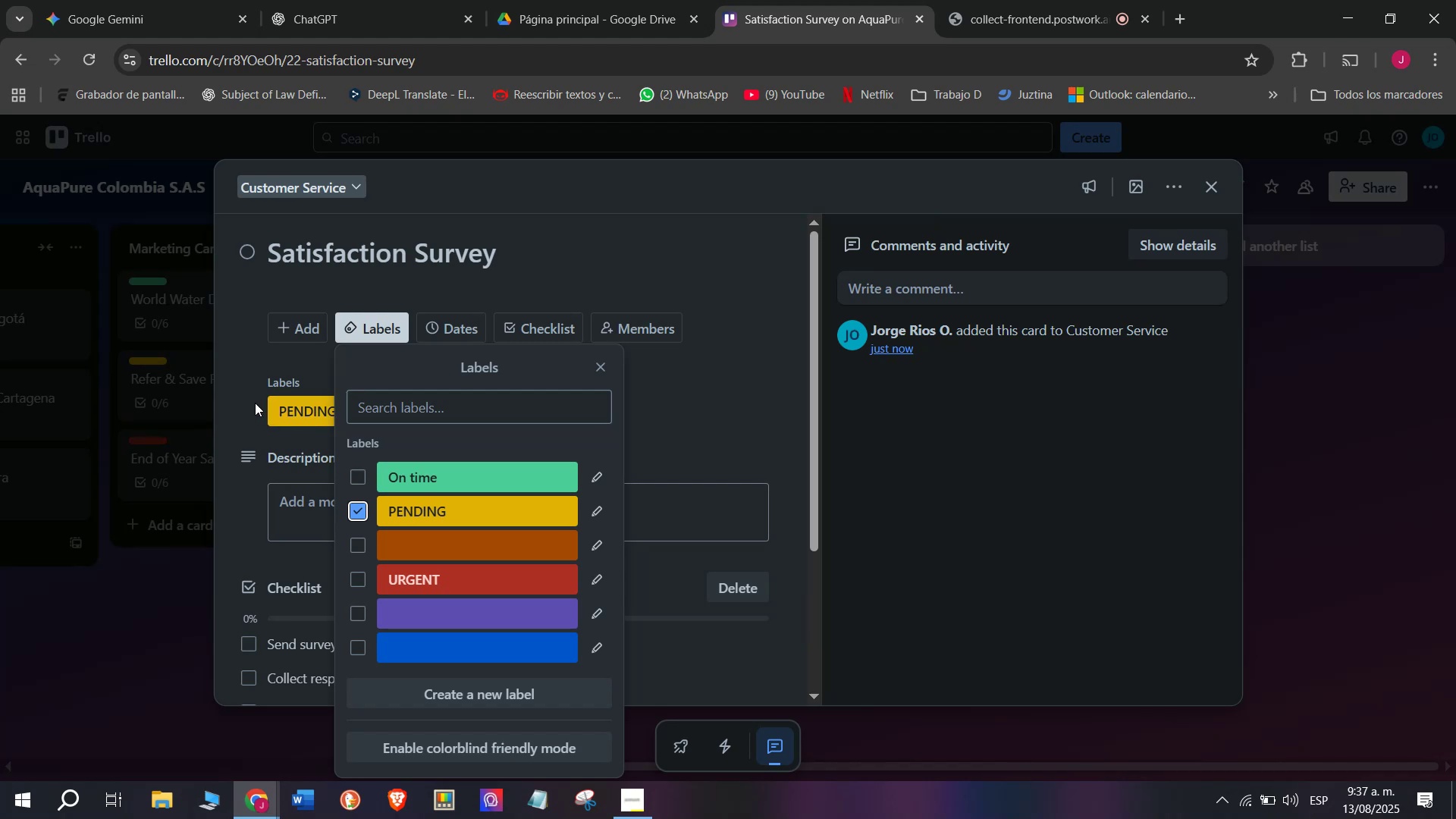 
left_click([255, 400])
 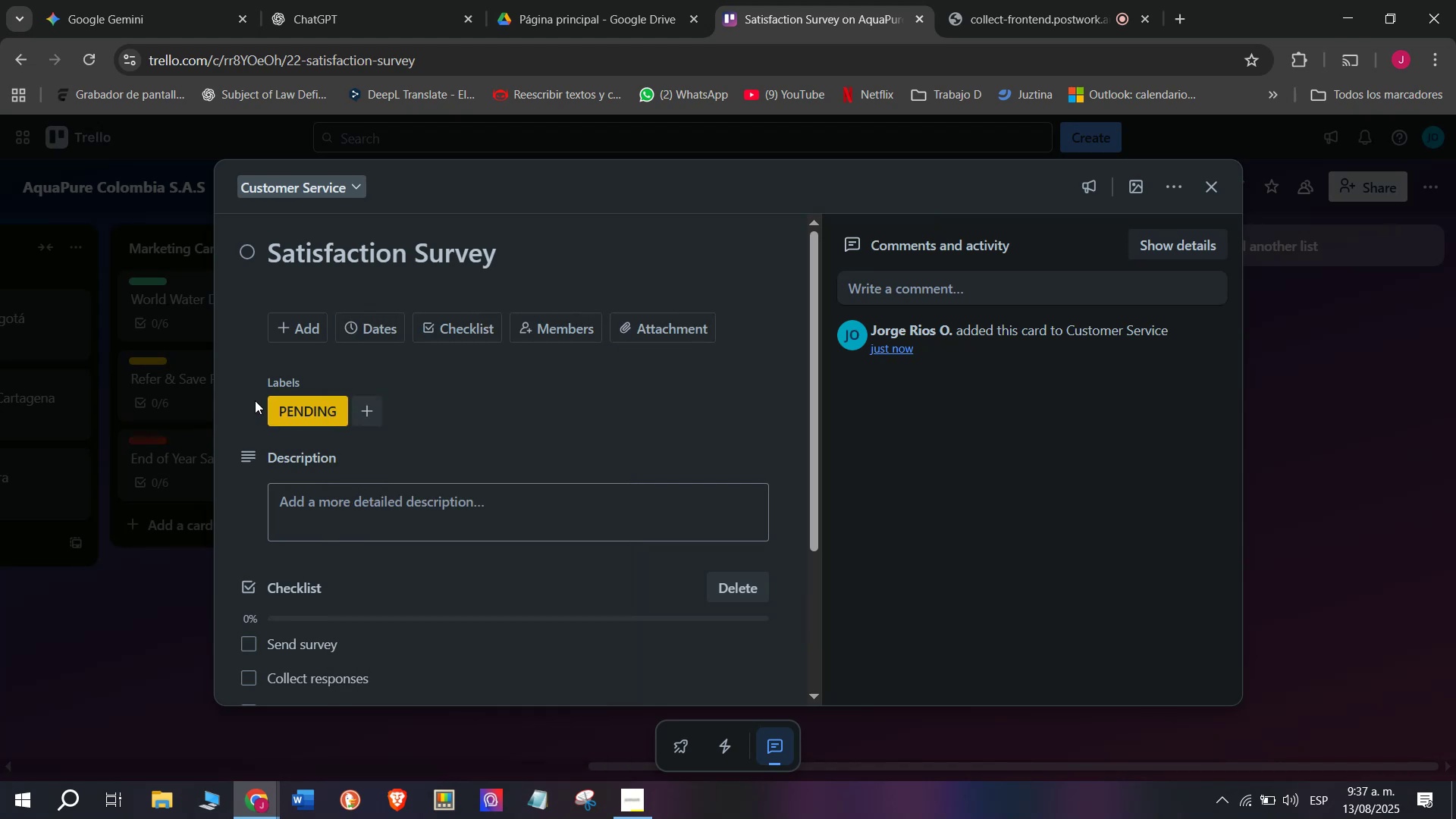 
left_click([177, 482])
 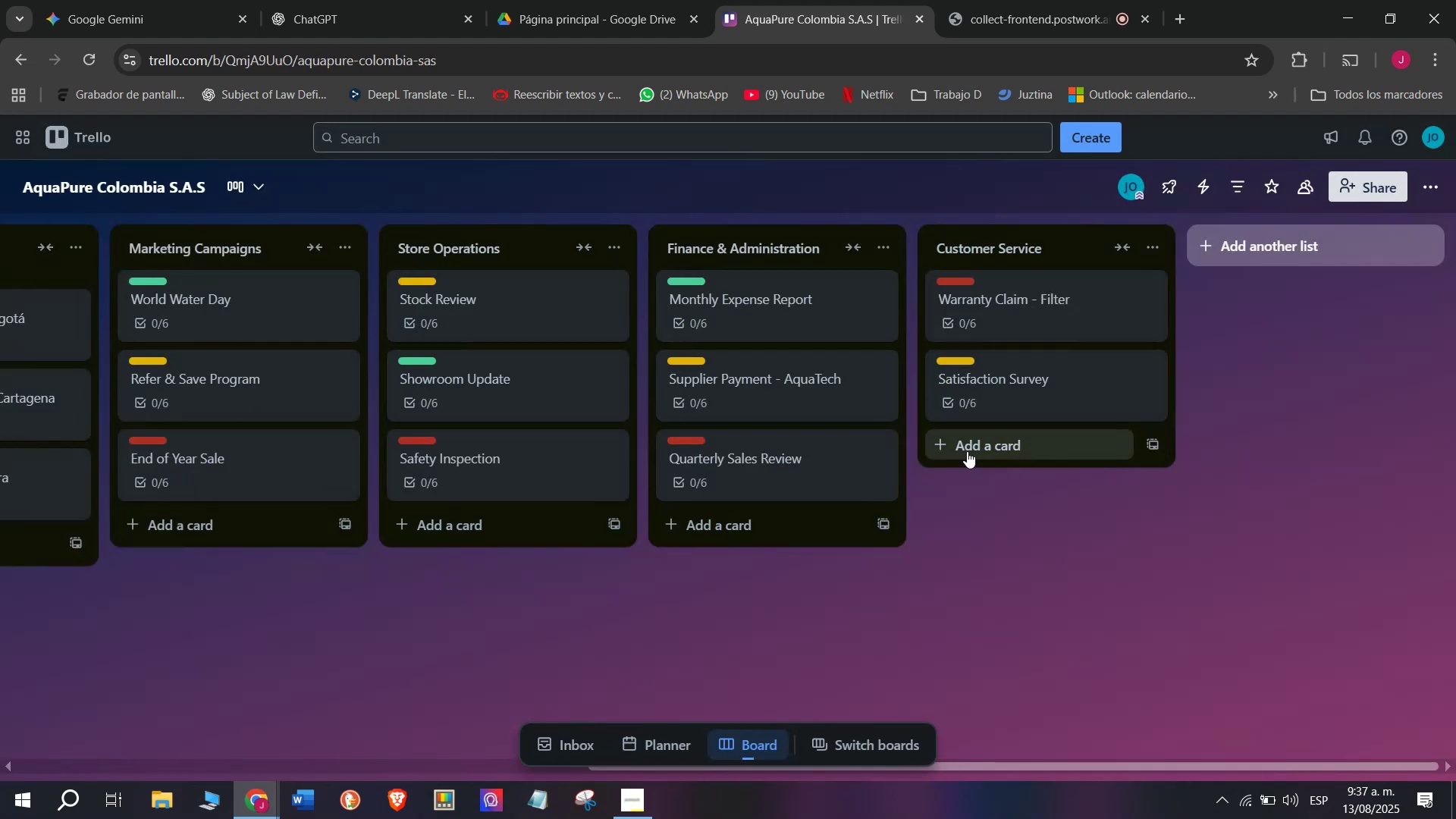 
left_click([967, 451])
 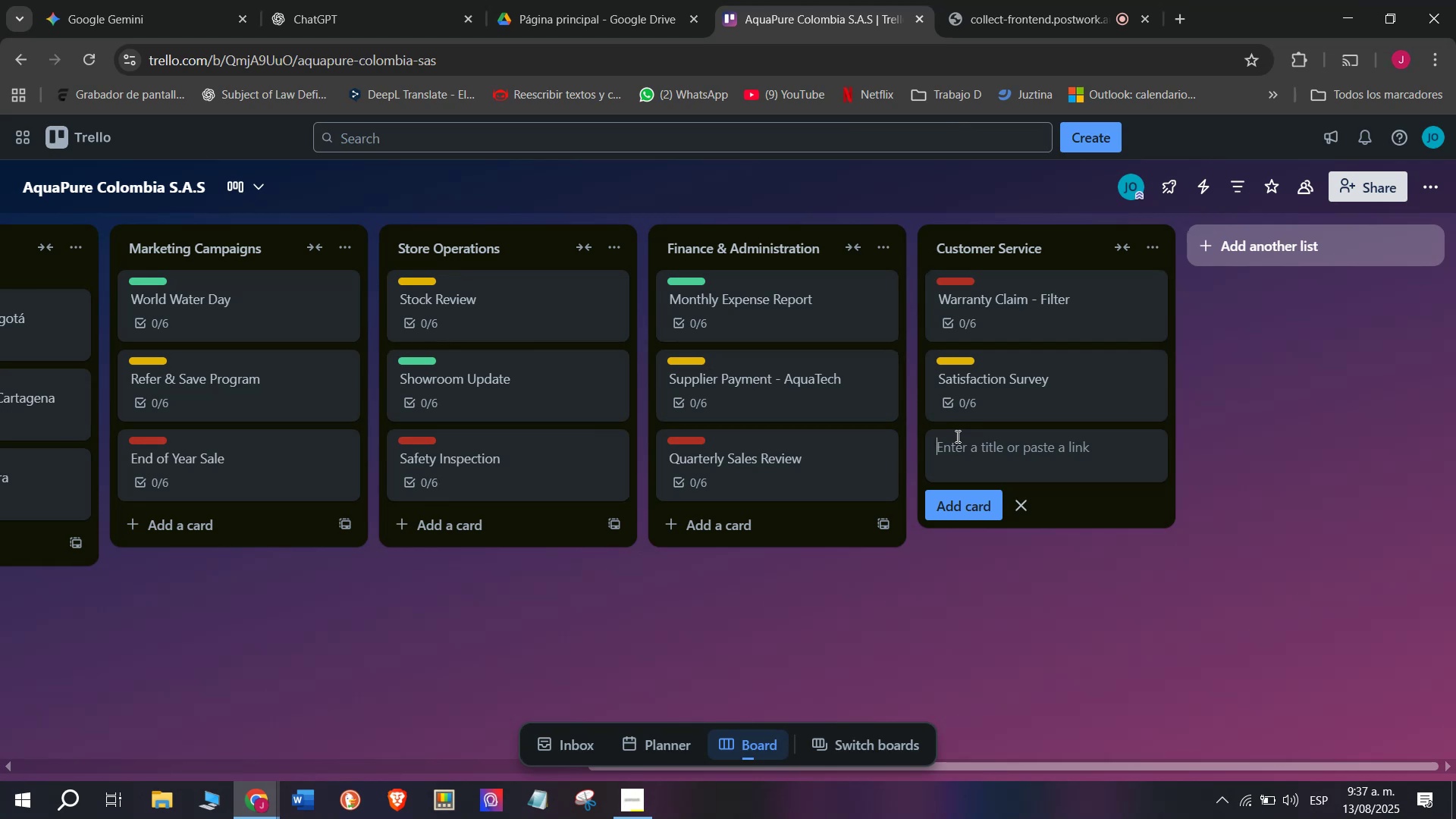 
wait(11.55)
 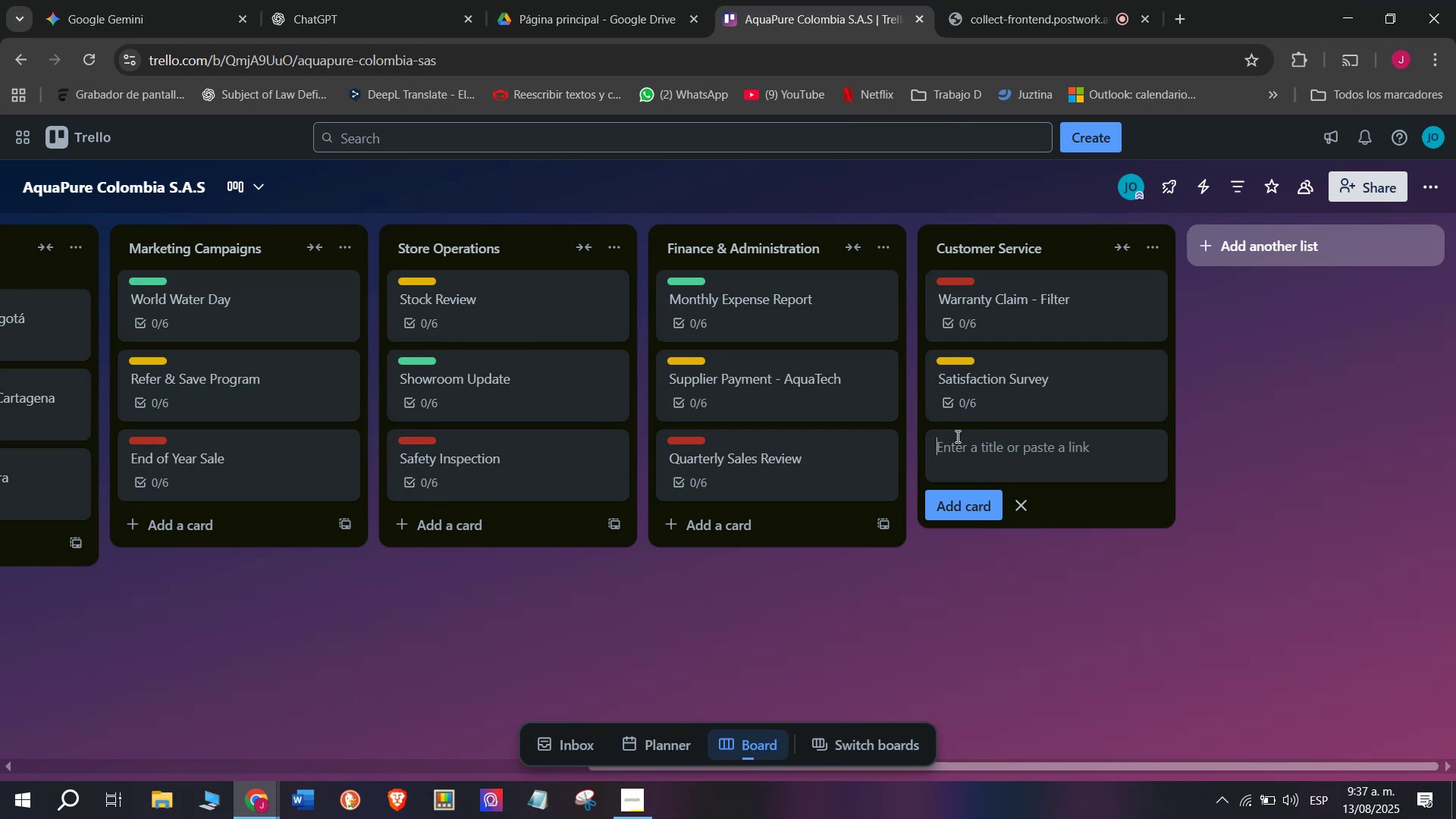 
type(Product inq)
 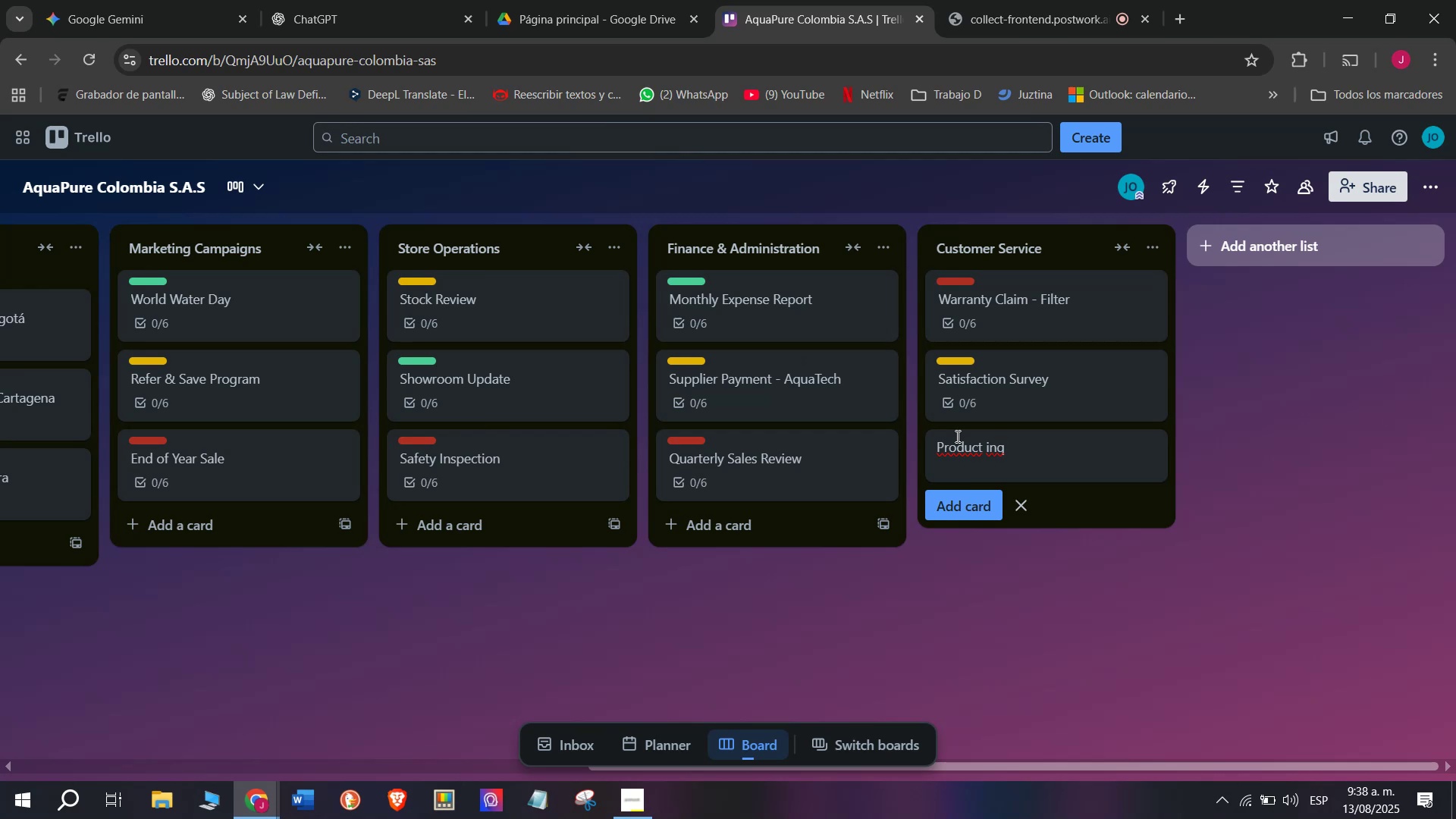 
wait(6.84)
 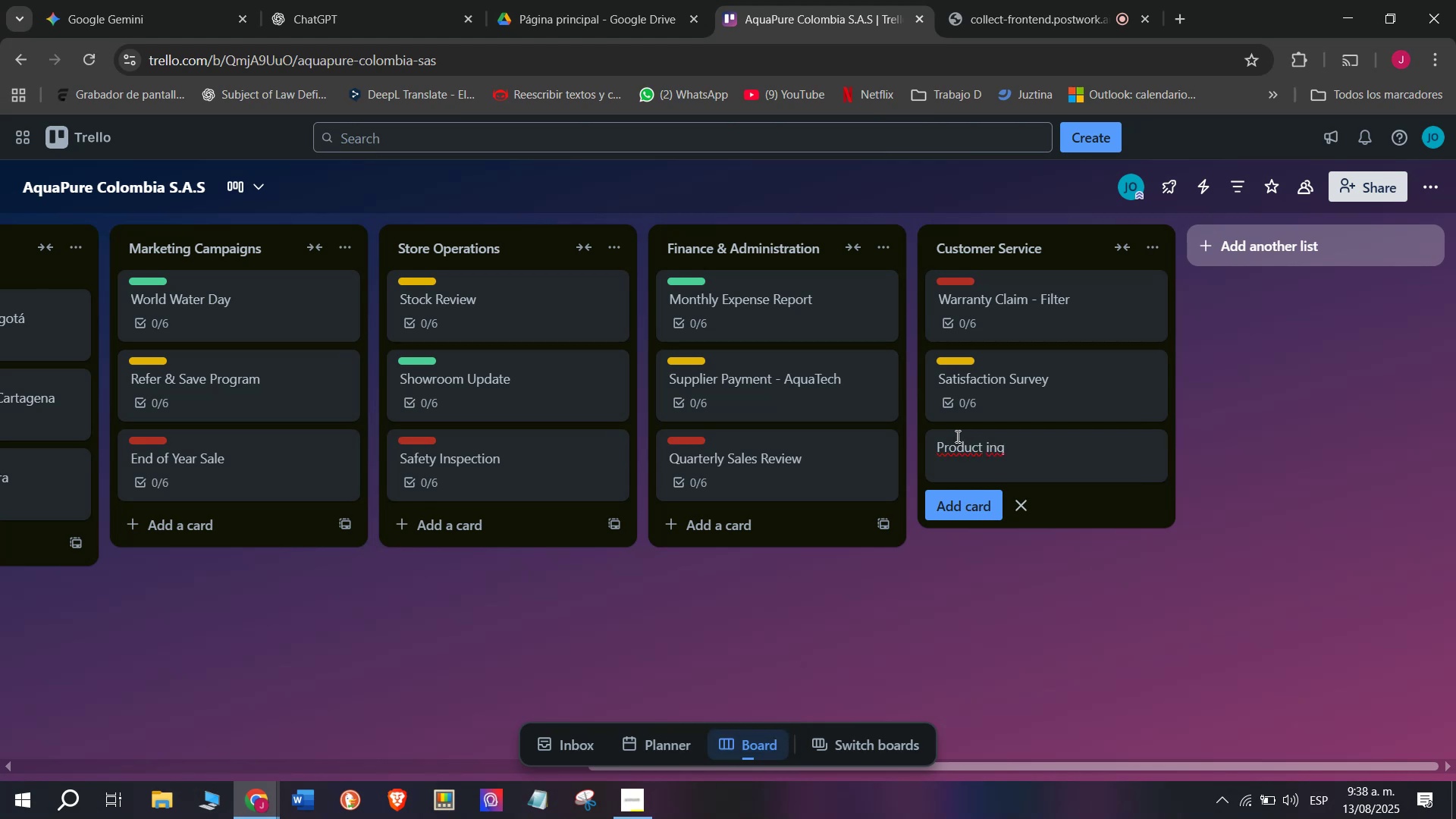 
type(i)
key(Backspace)
type(uiry - UV Lamp)
 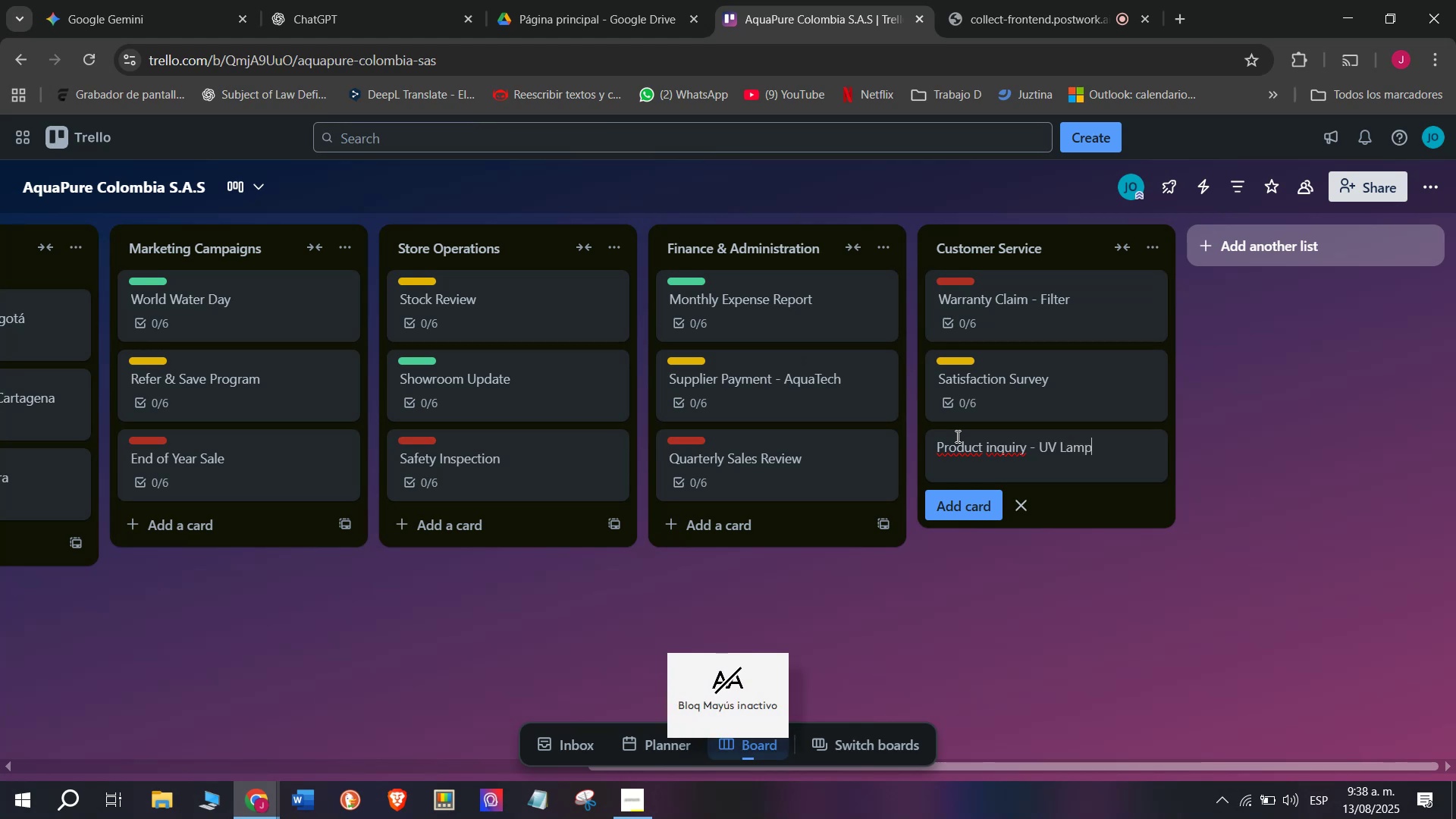 
key(Enter)
 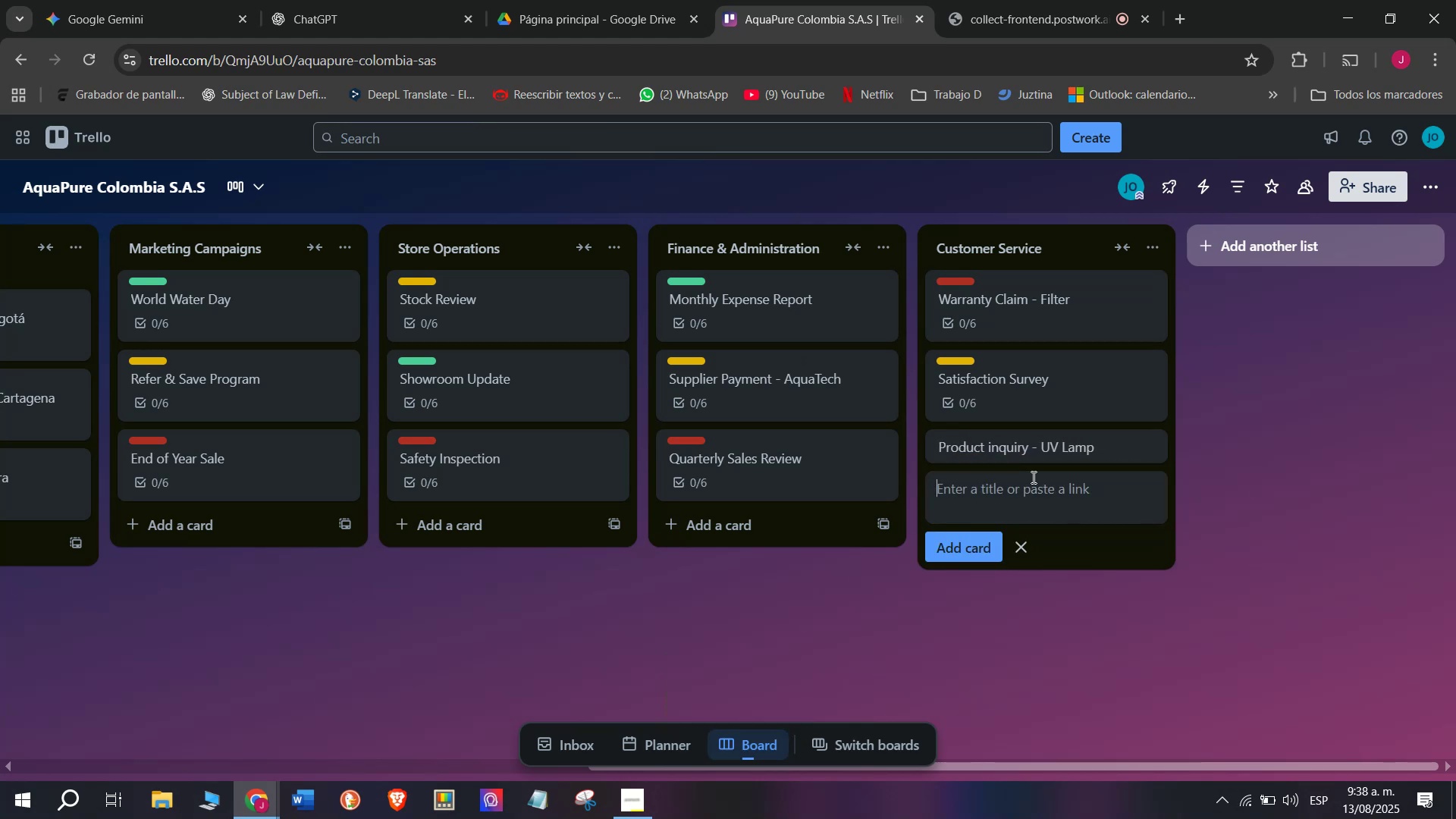 
left_click([1034, 451])
 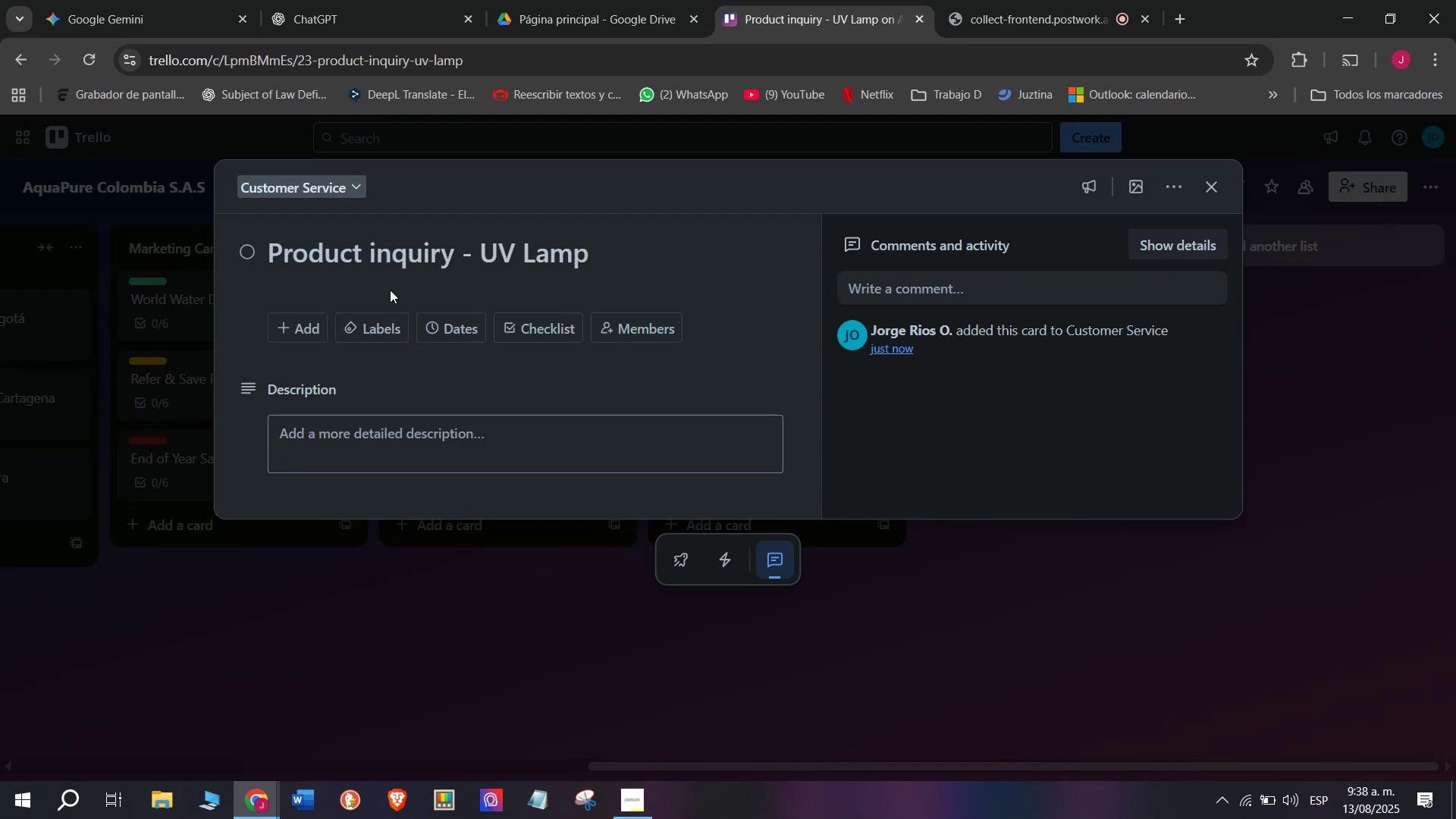 
wait(7.28)
 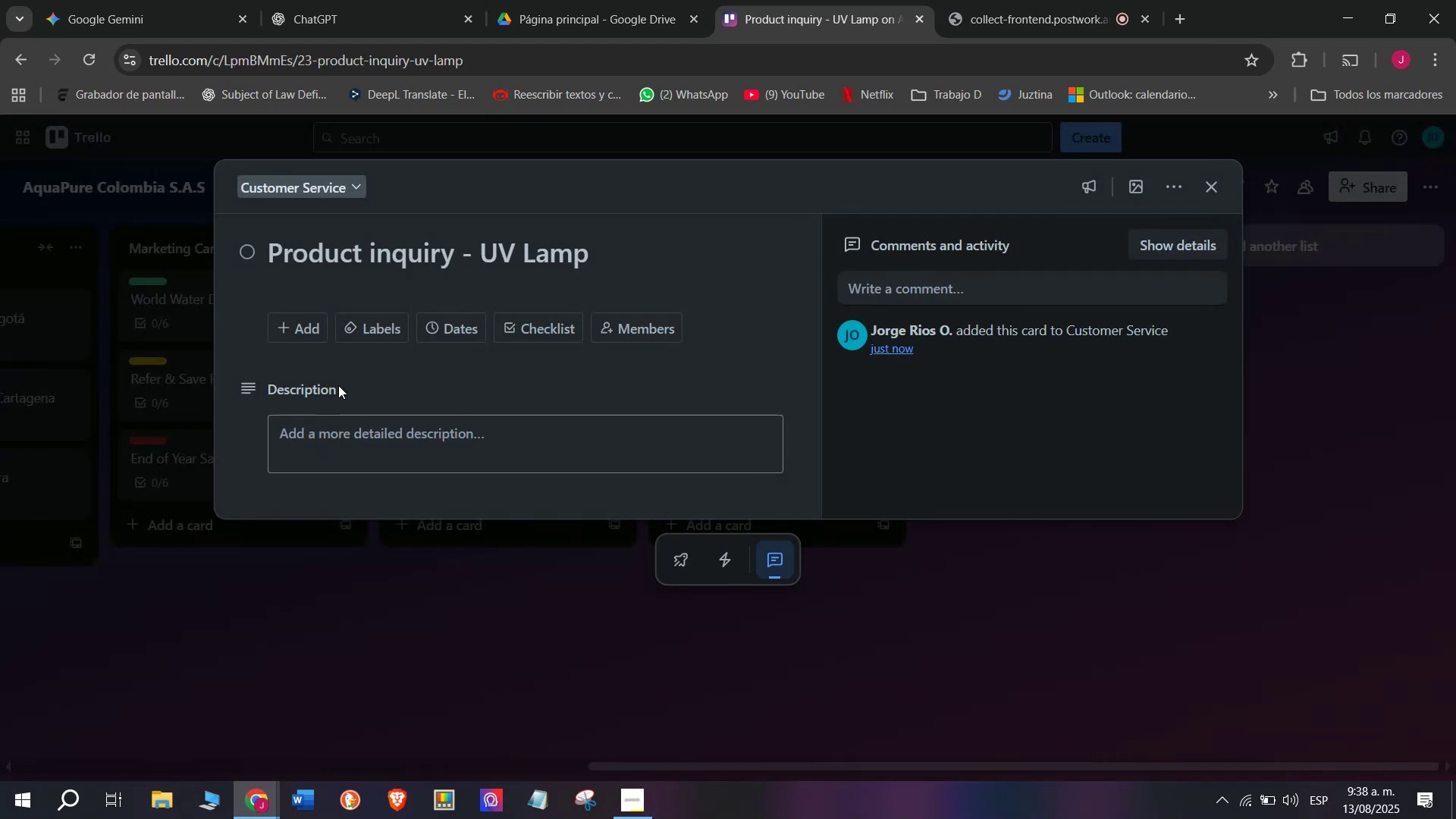 
left_click([573, 325])
 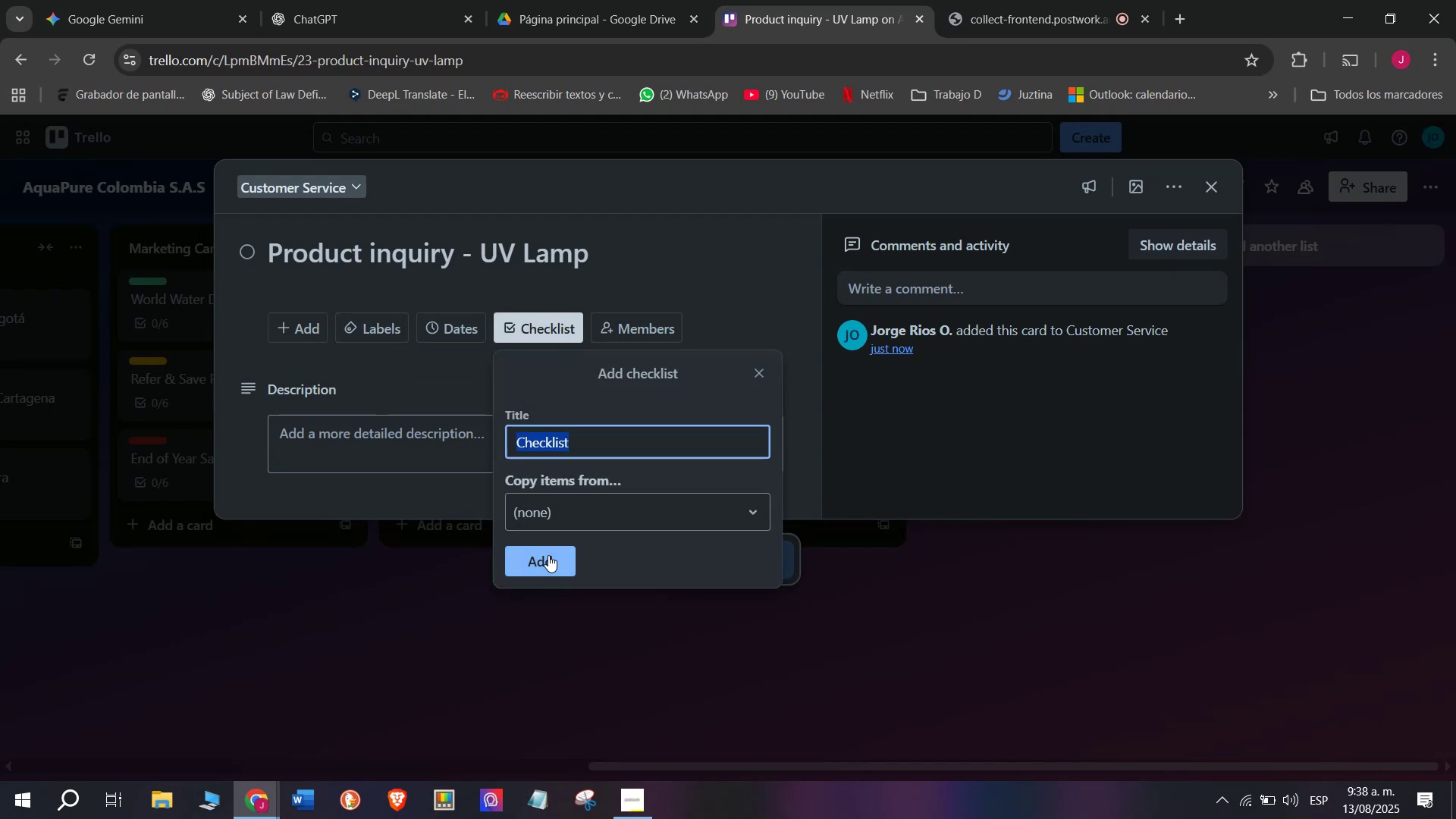 
left_click([548, 555])
 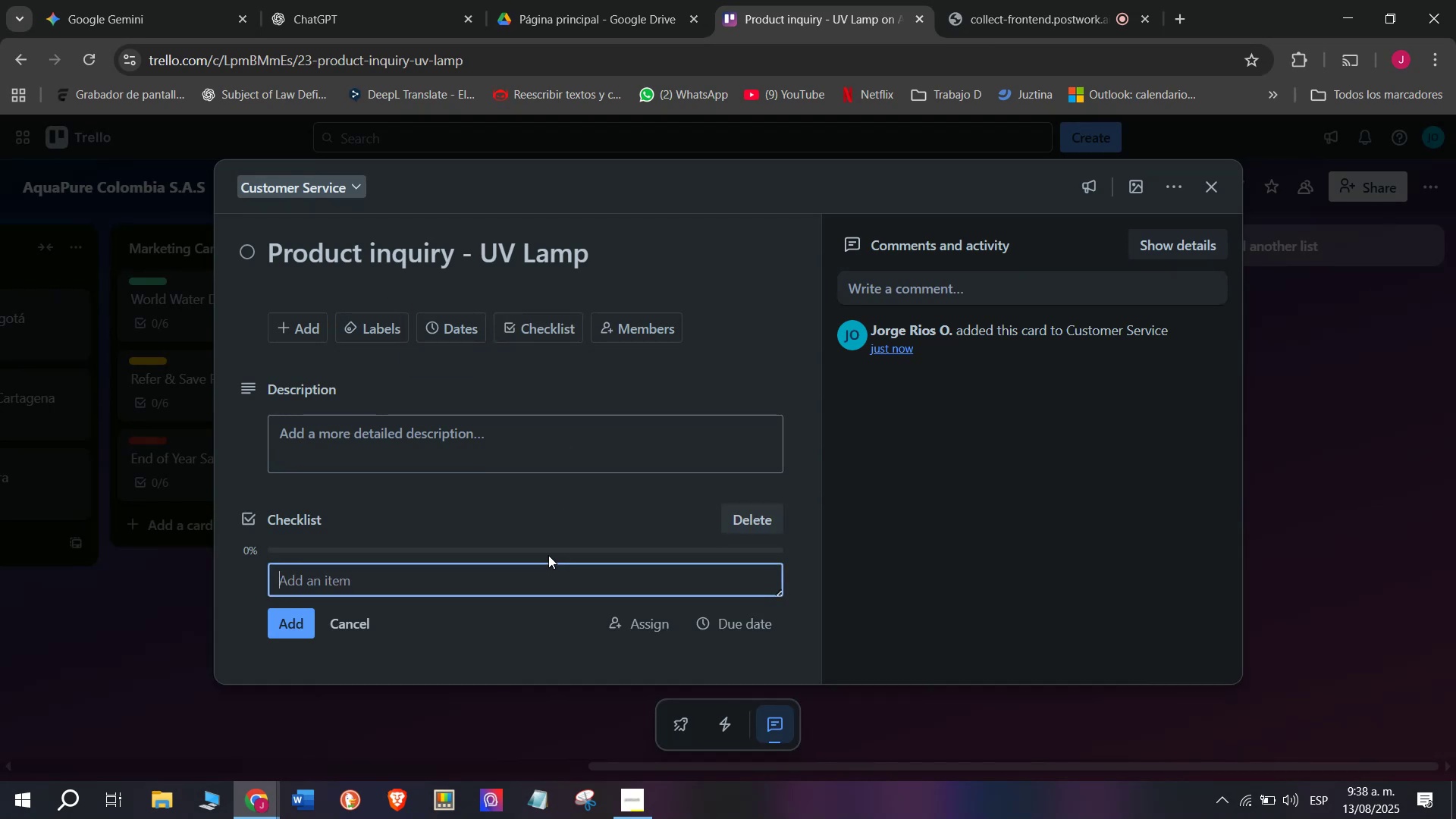 
type(Confirm availability)
 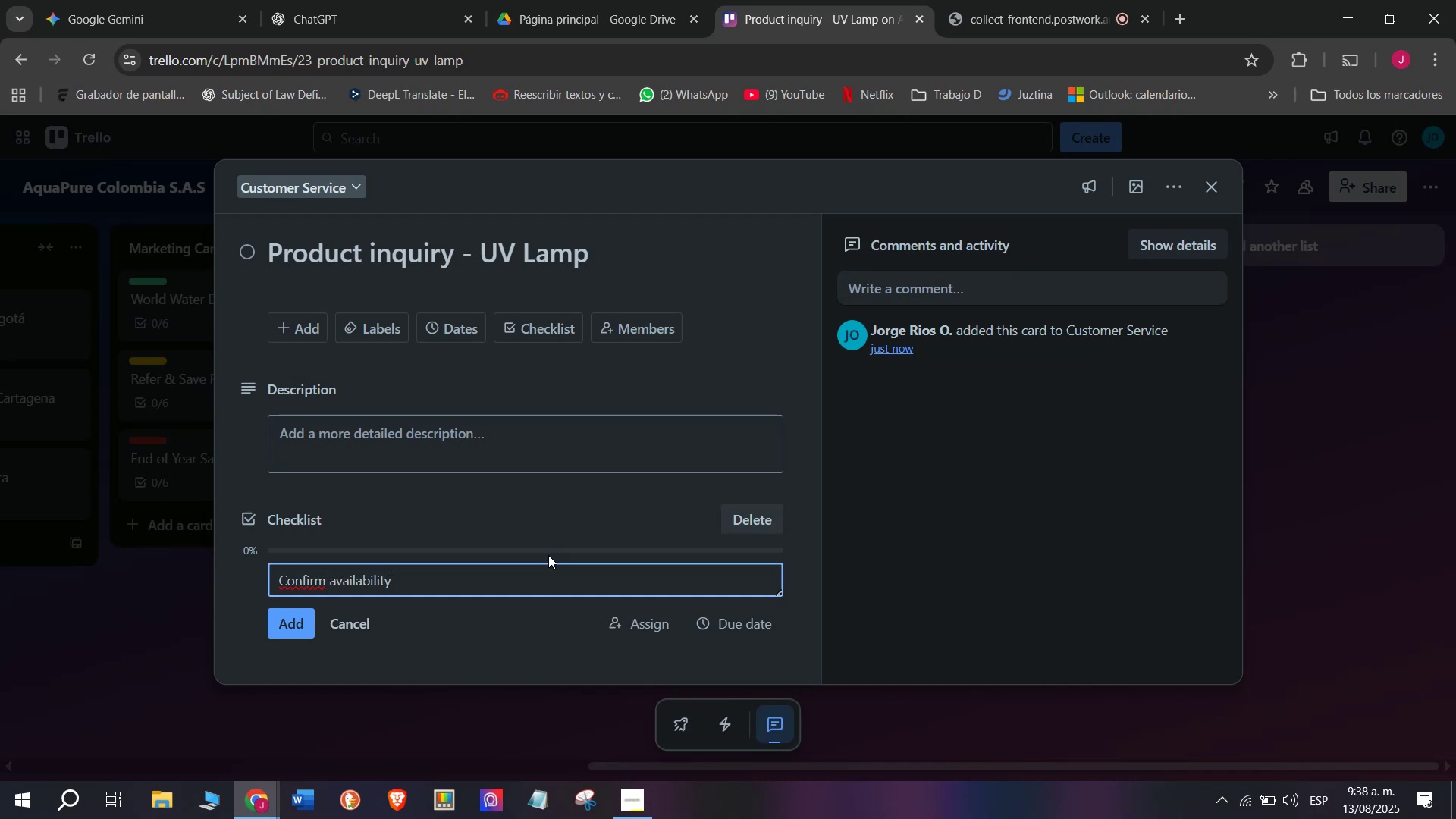 
key(Enter)
 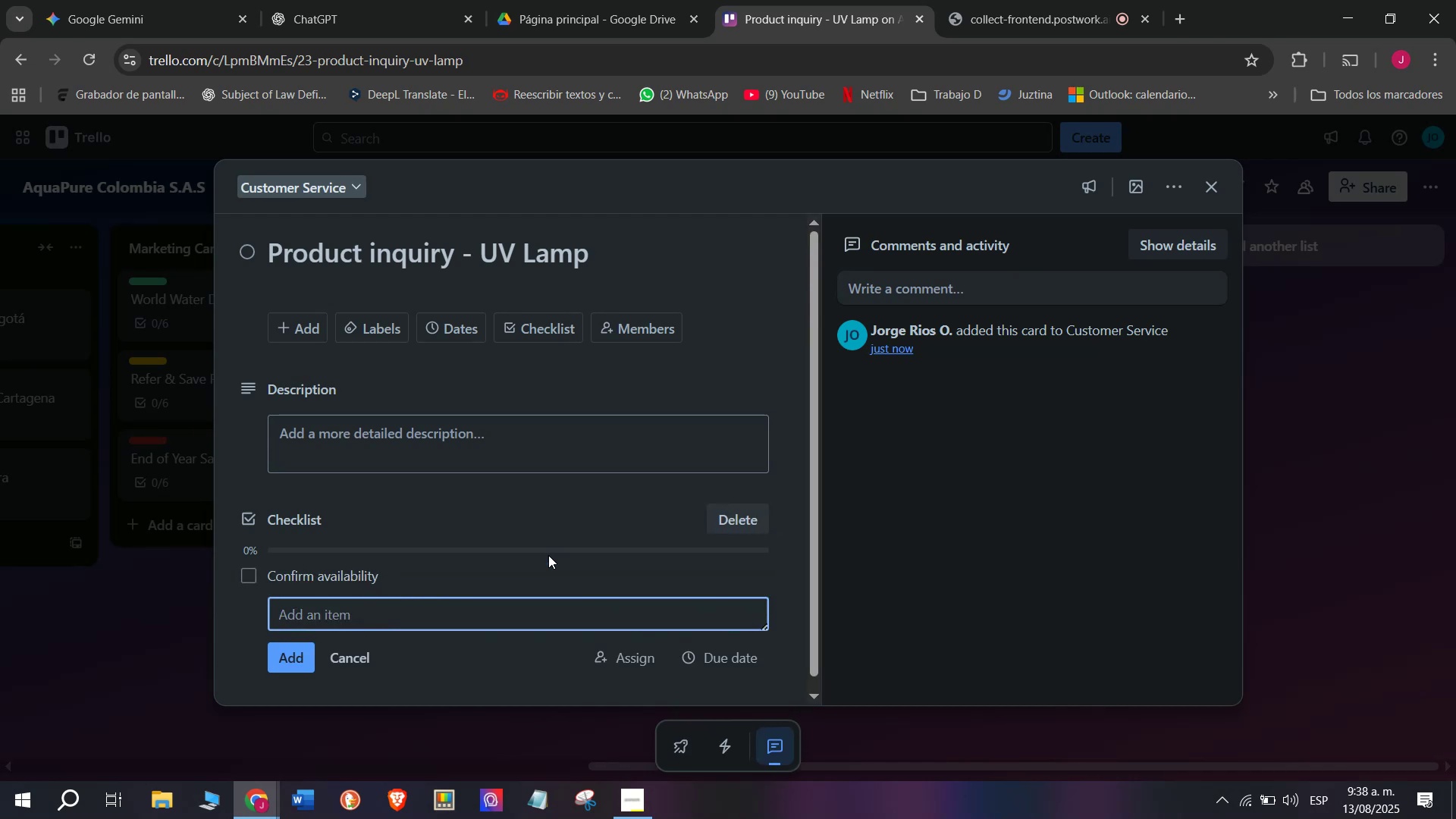 
type(D)
key(Backspace)
type(Share )
 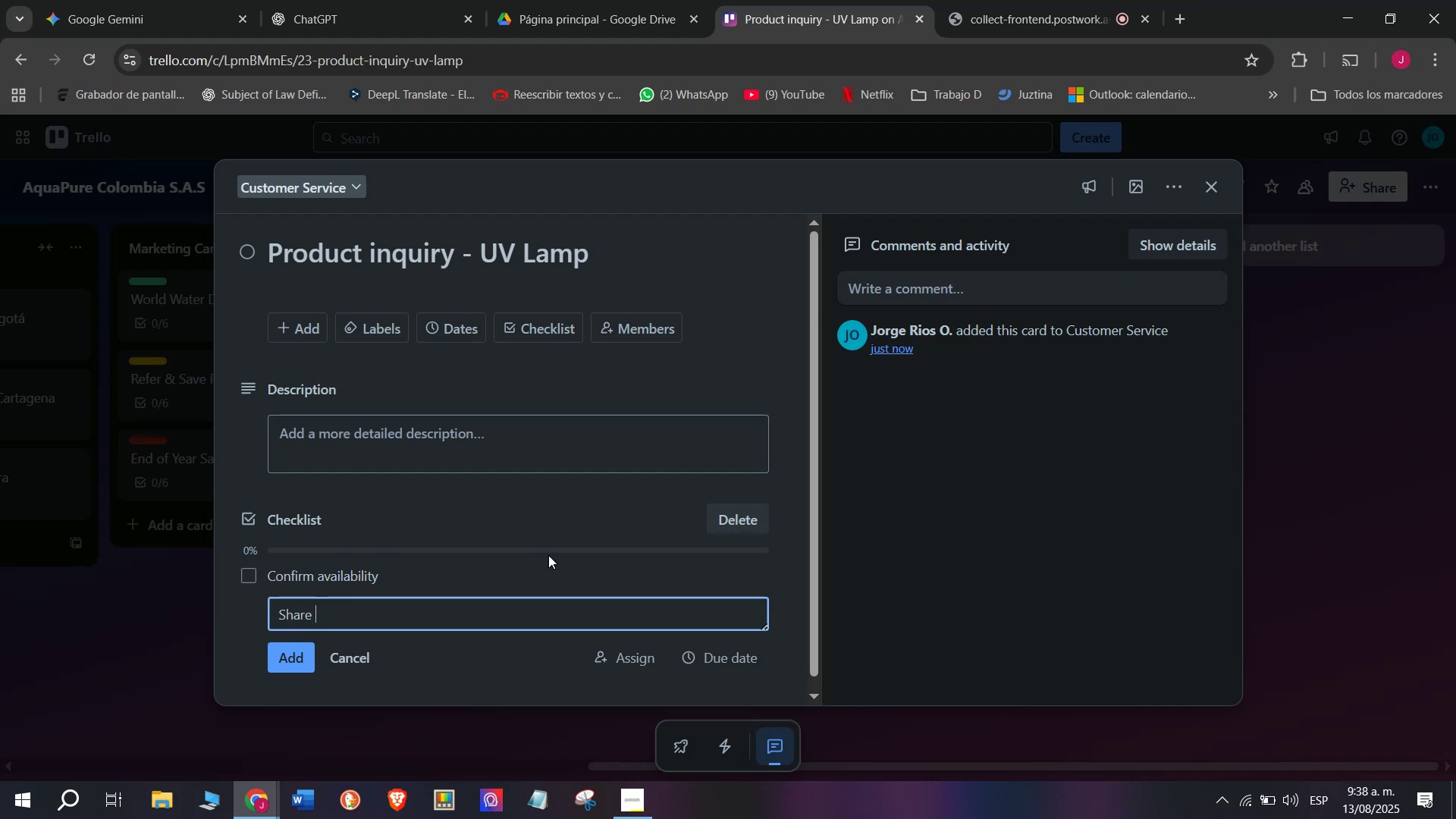 
type(price)
 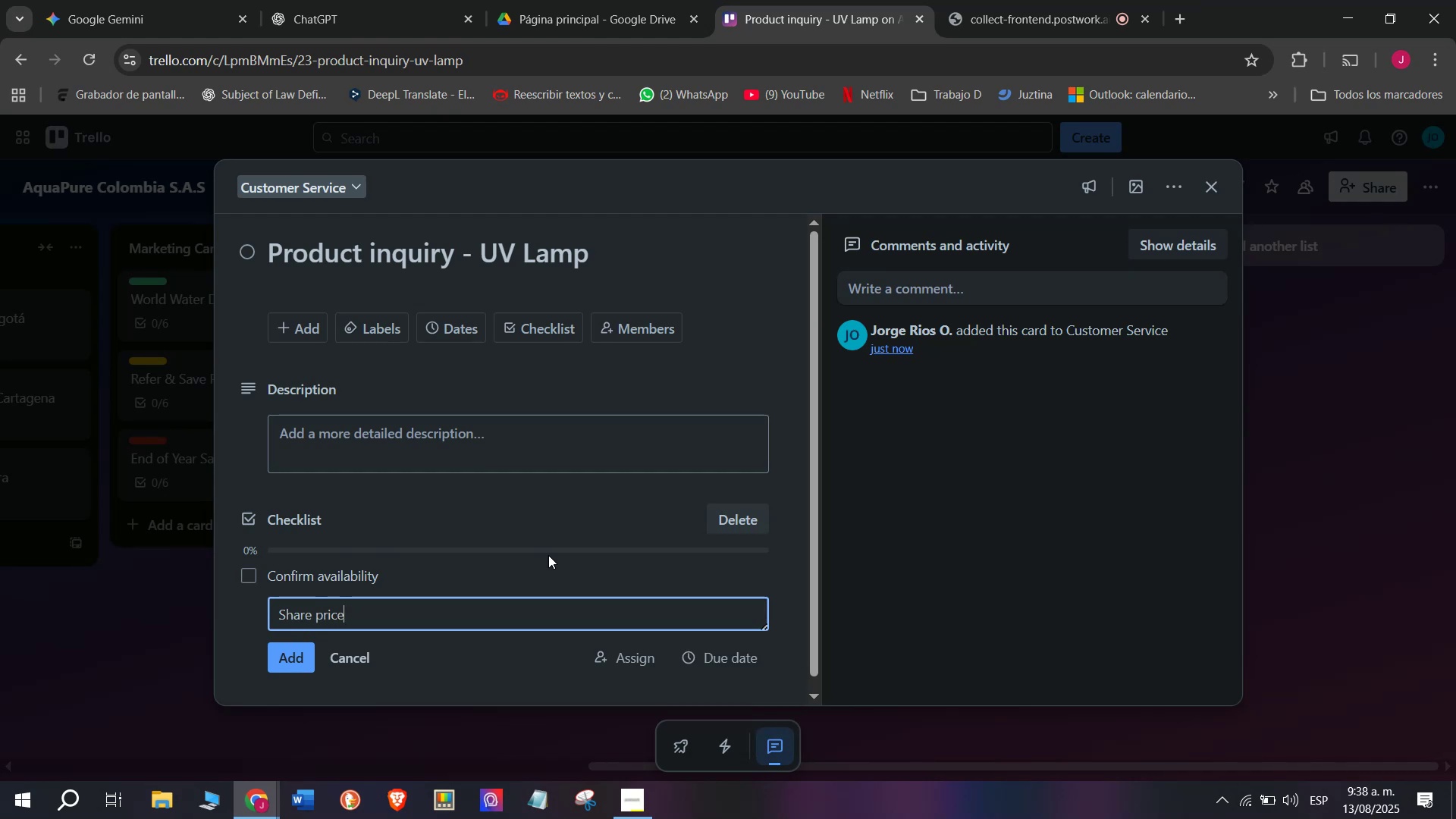 
key(Enter)
 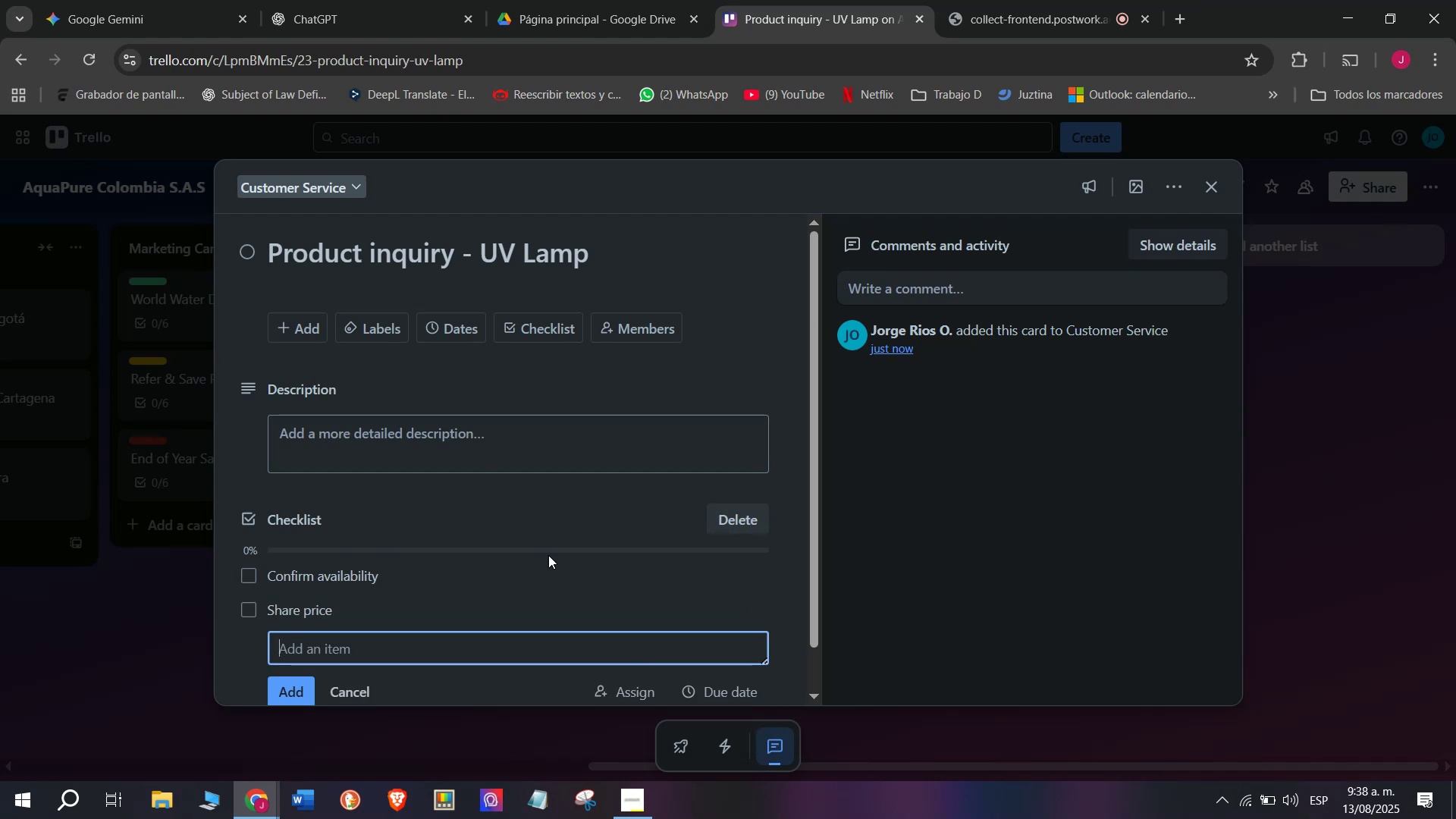 
type(Send brou)
key(Backspace)
type(chure)
 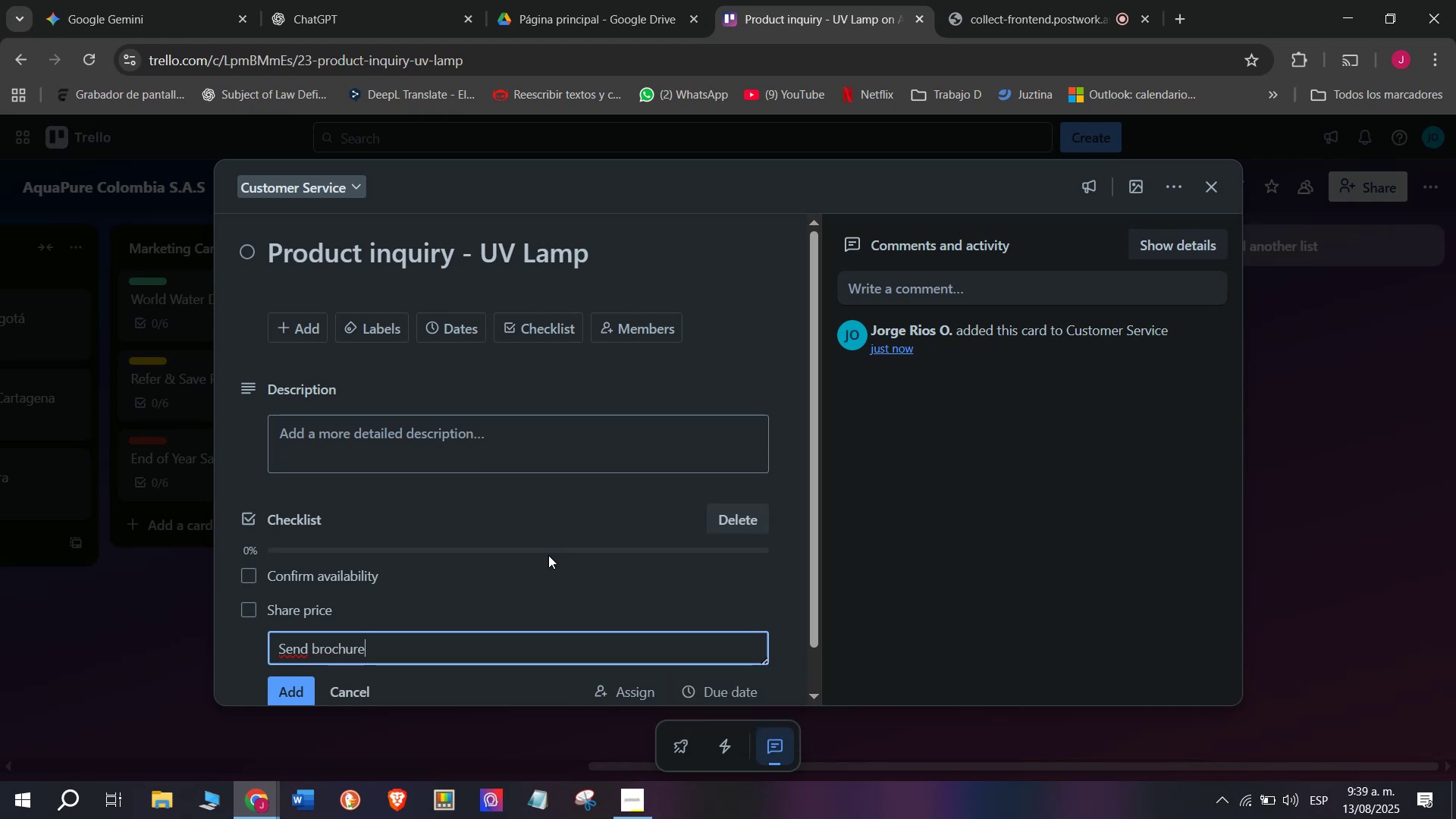 
key(Enter)
 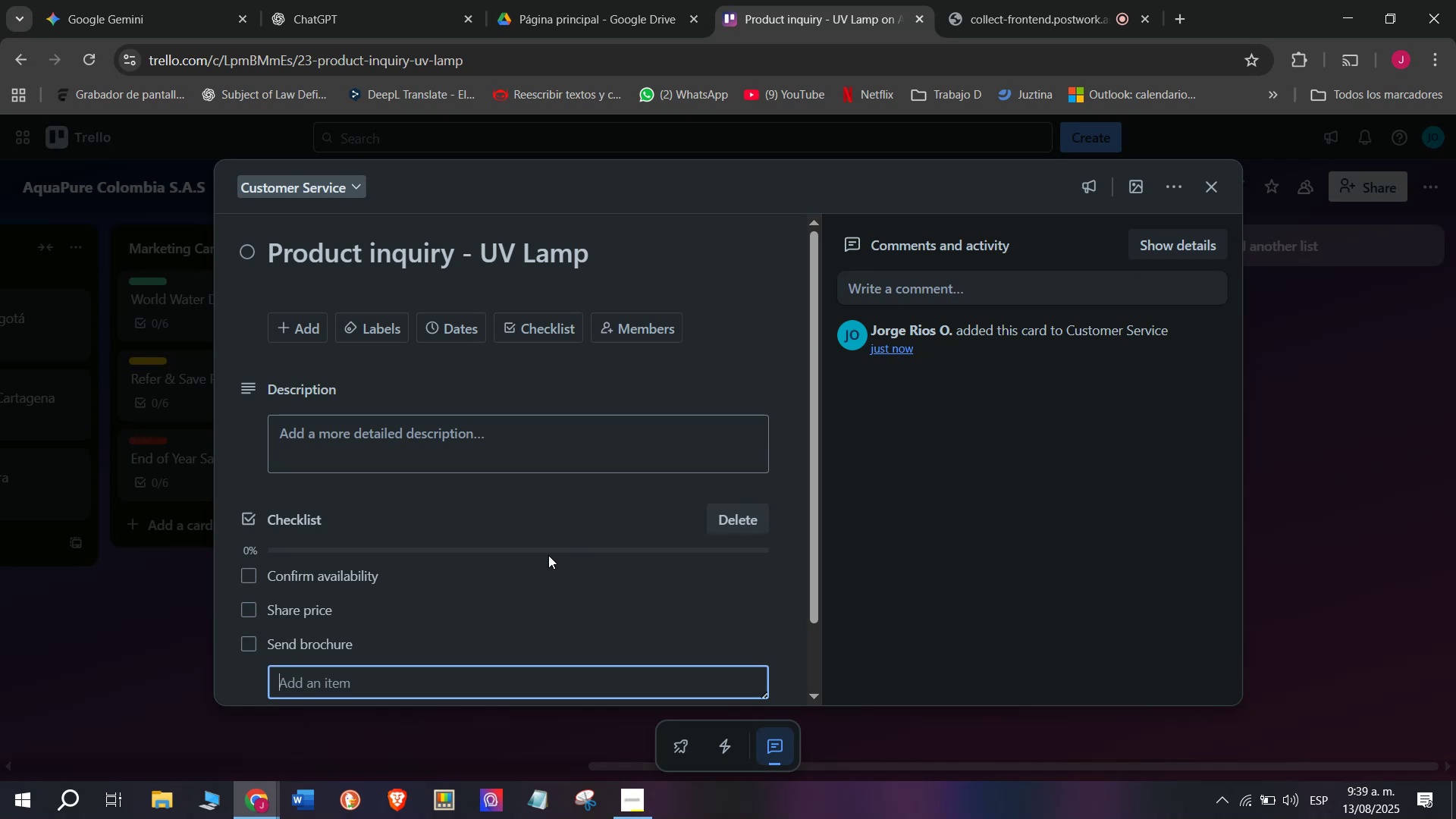 
type(Offer demostration)
key(Backspace)
type(n)
 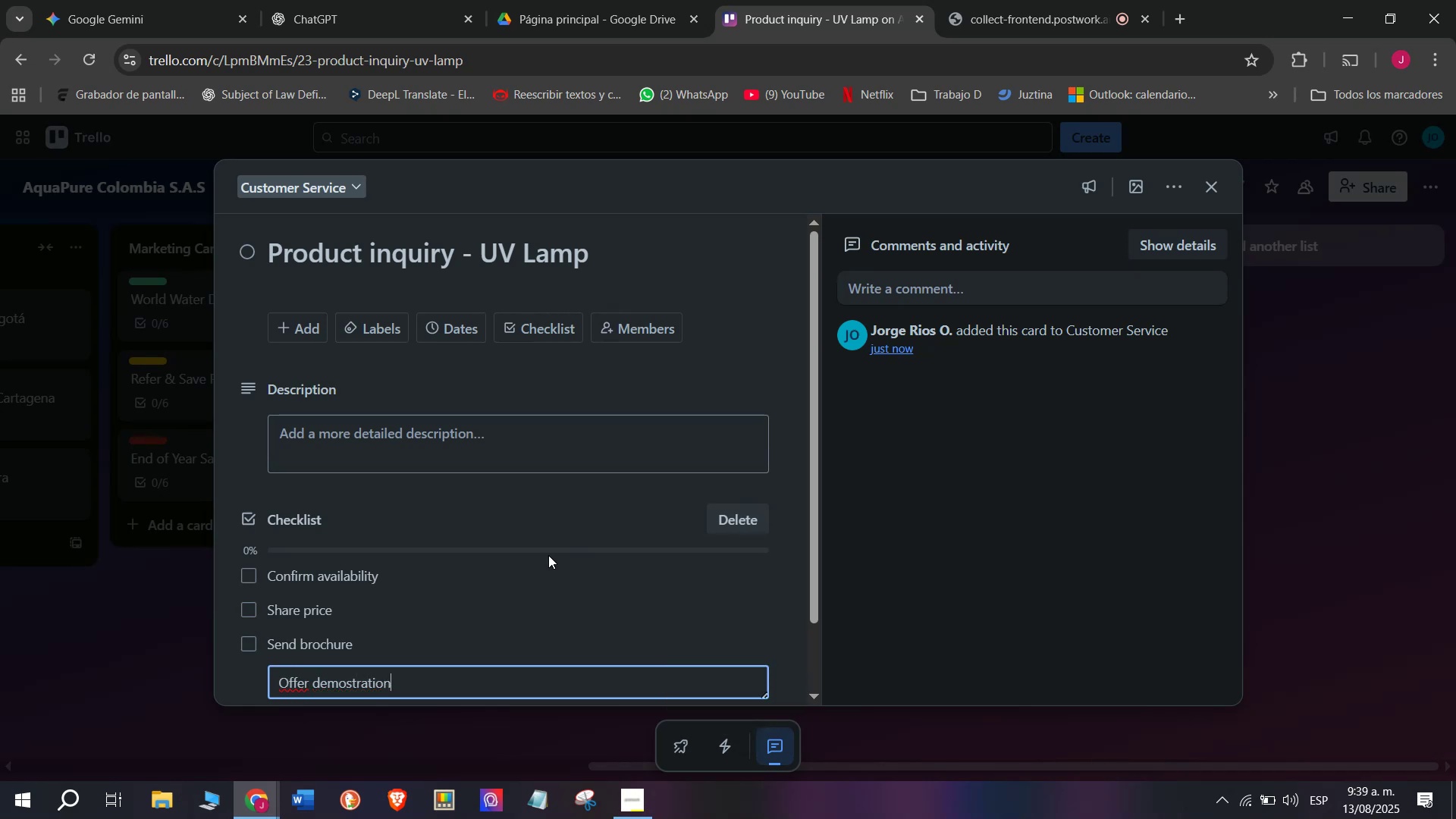 
key(Enter)
 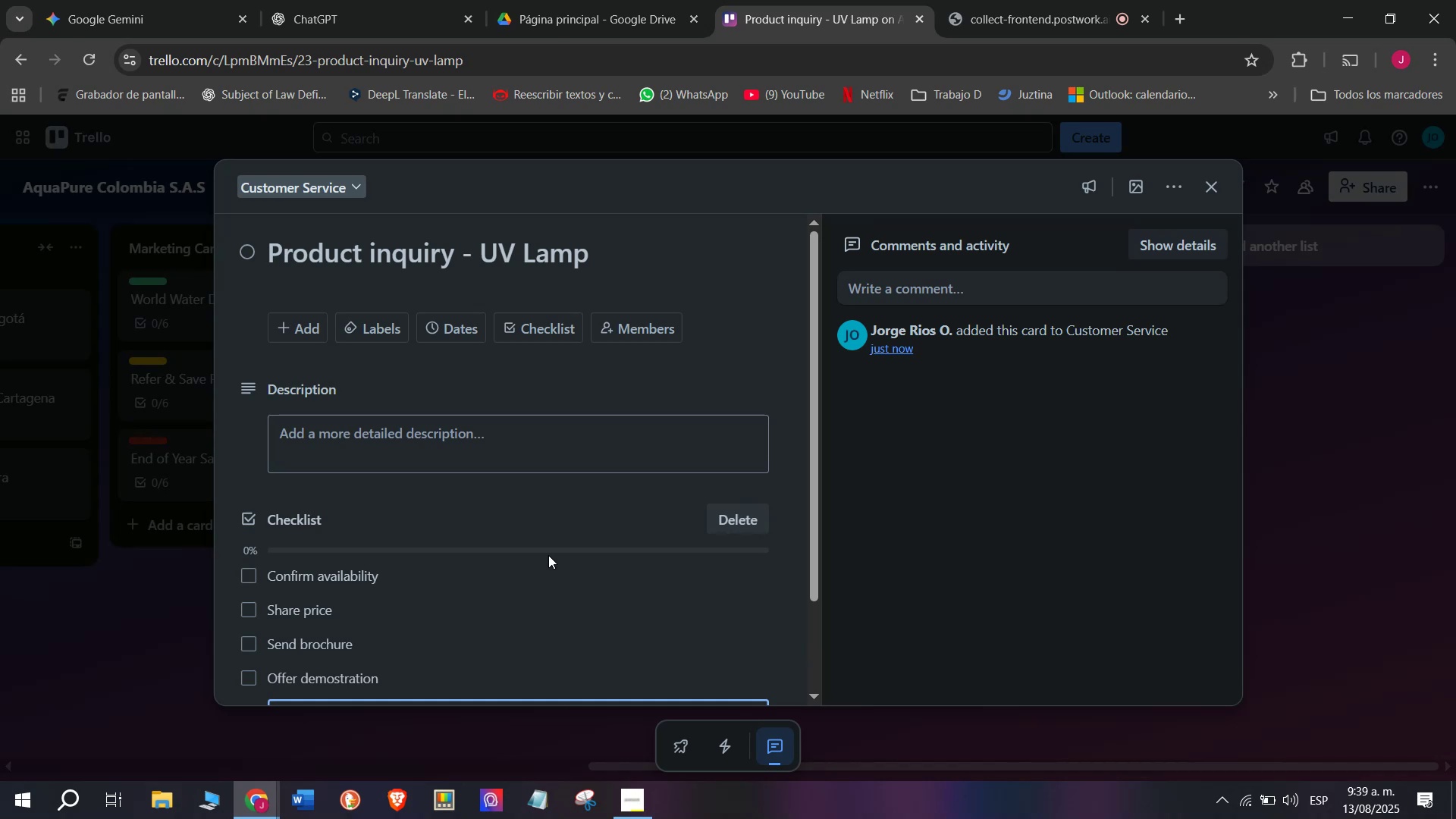 
scroll: coordinate [670, 623], scroll_direction: down, amount: 2.0
 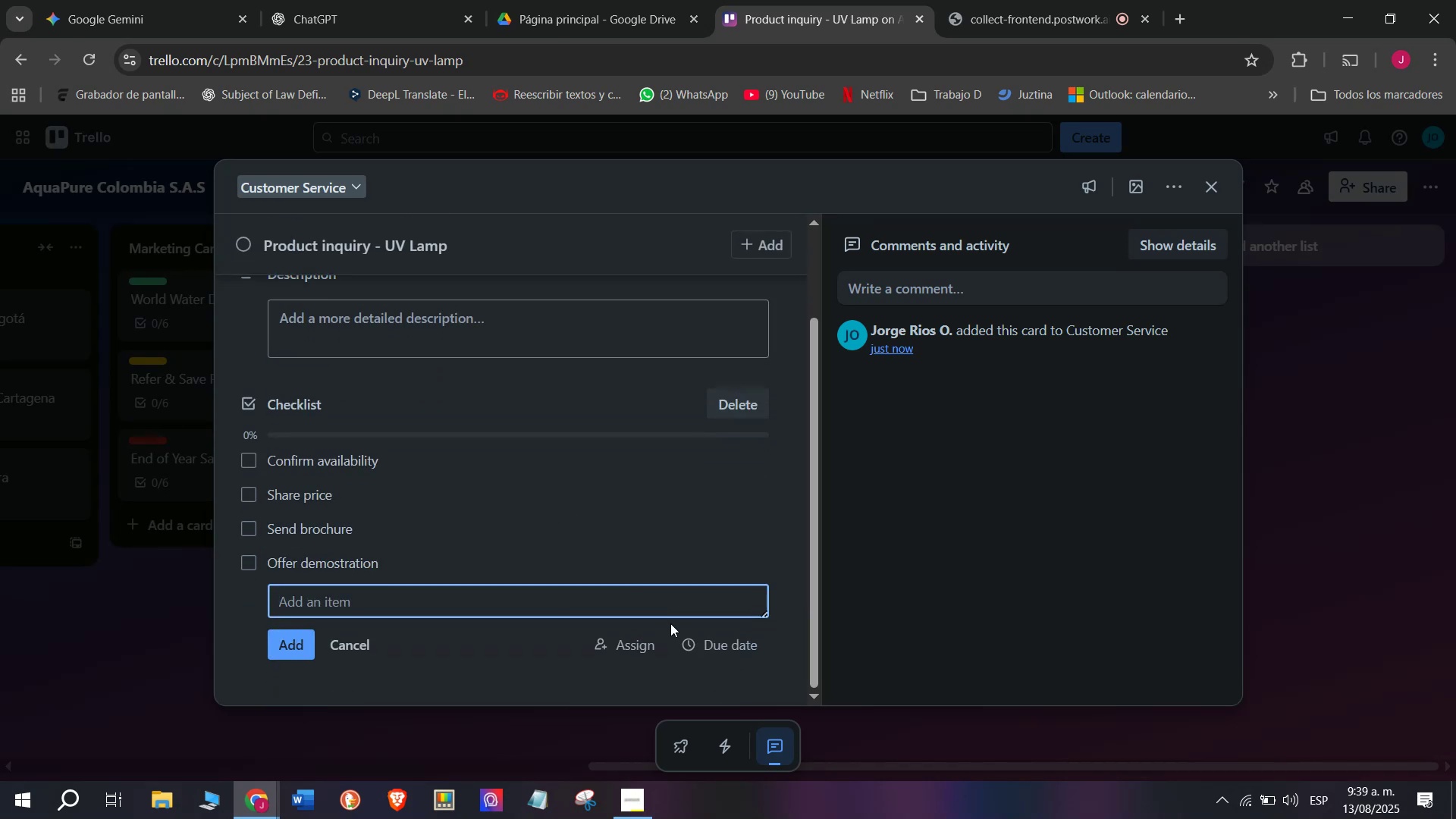 
wait(7.82)
 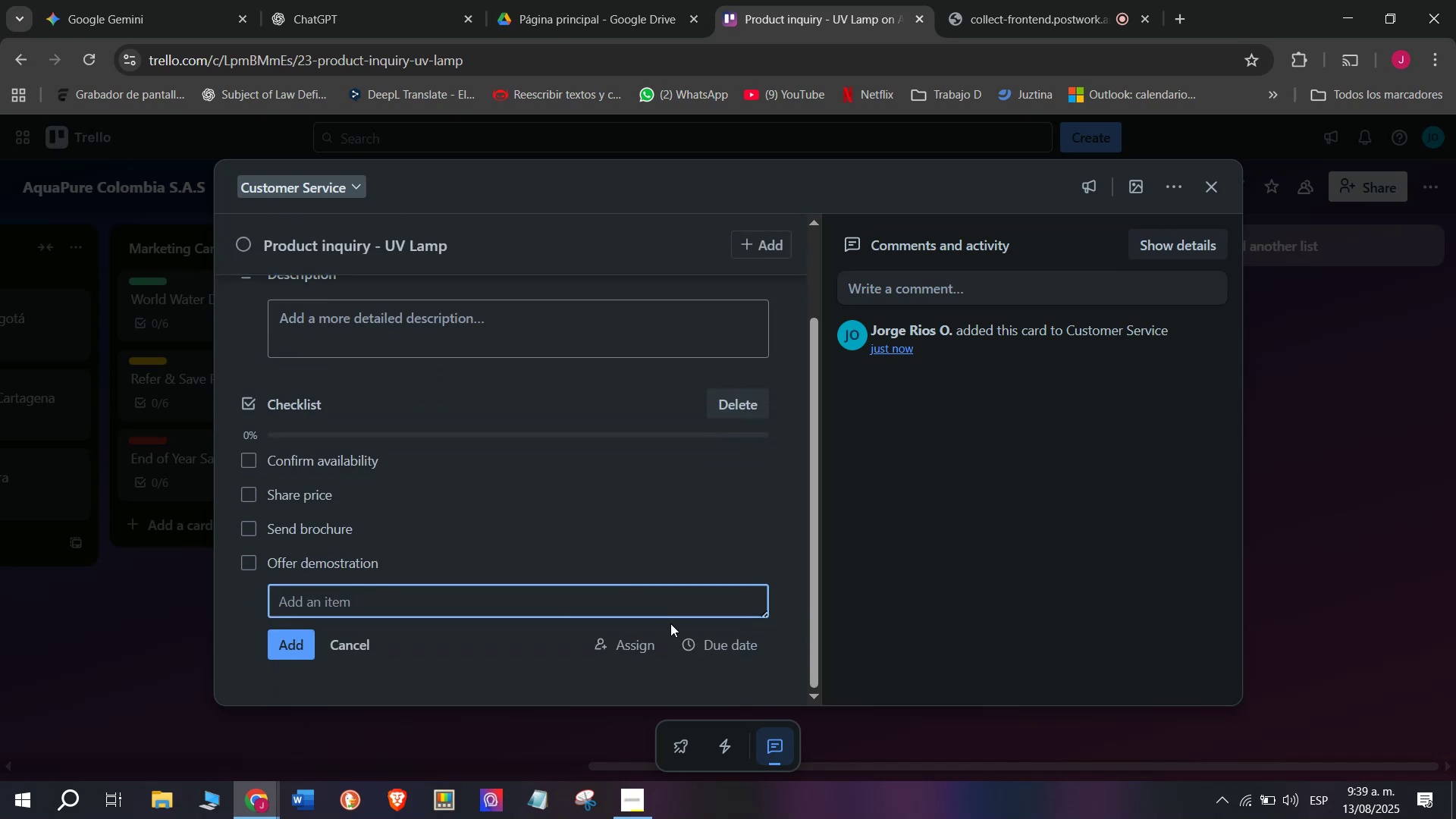 
type(Record demosn)
key(Backspace)
key(Backspace)
type(nstration)
 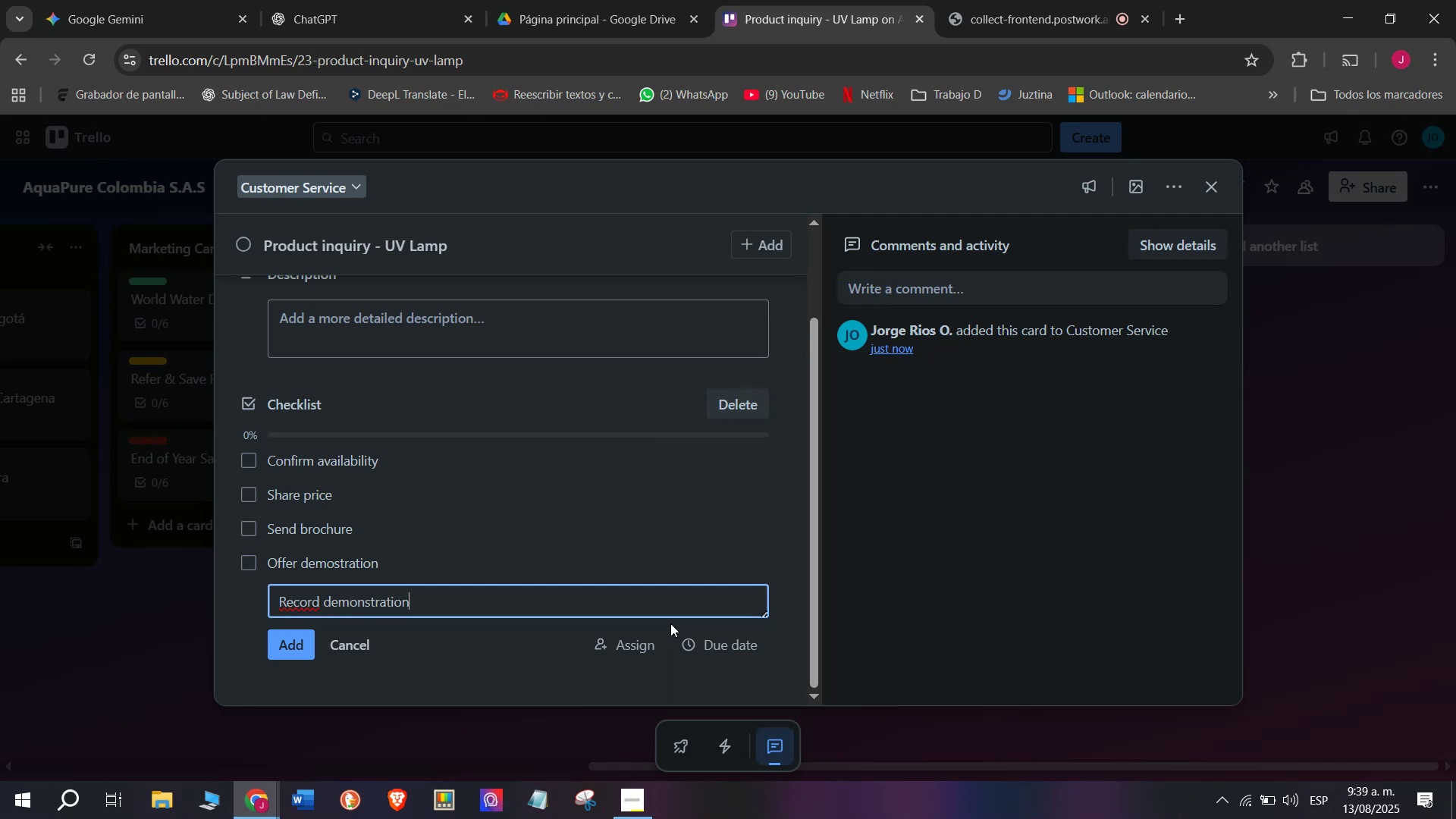 
key(Enter)
 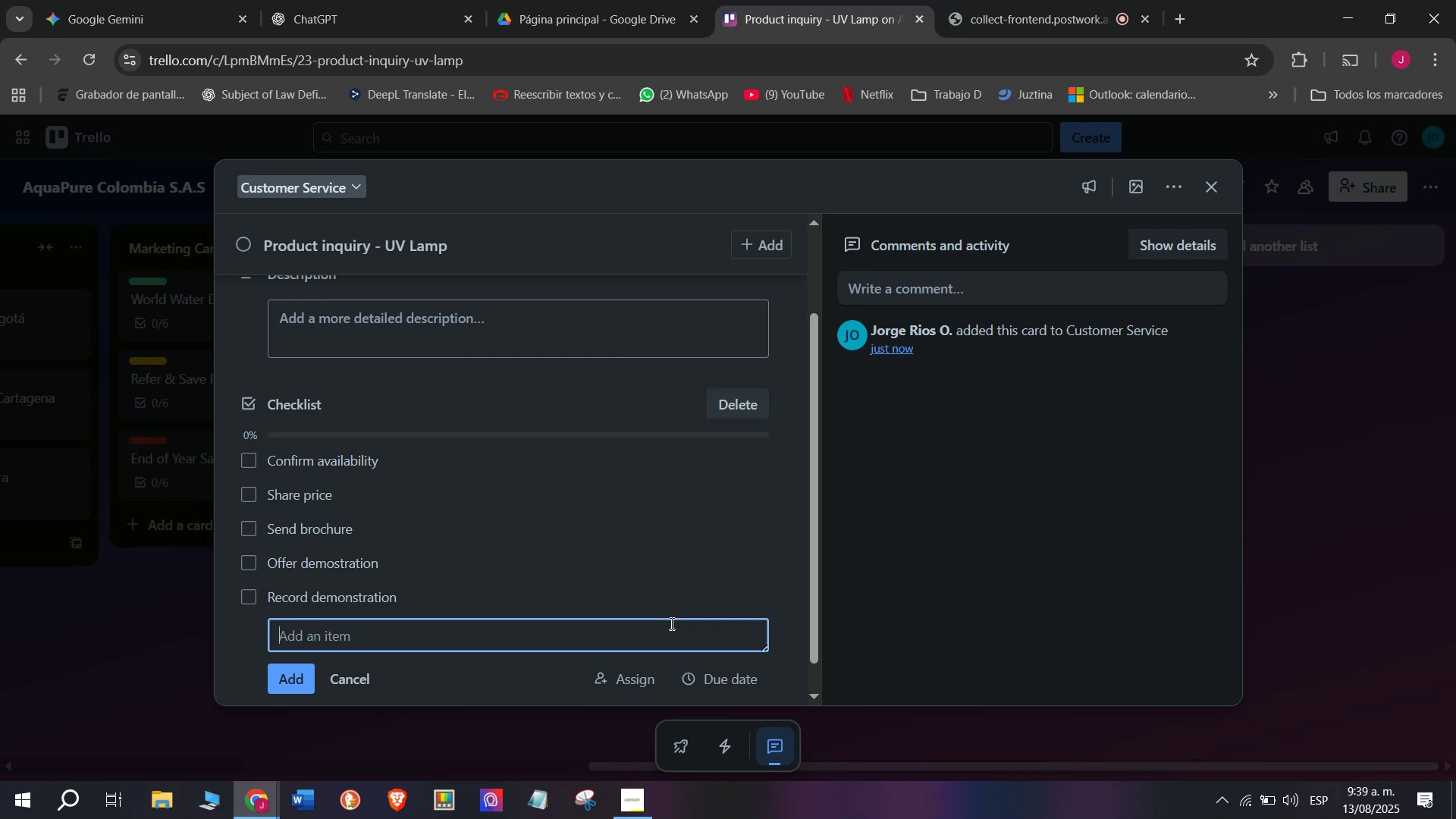 
wait(5.47)
 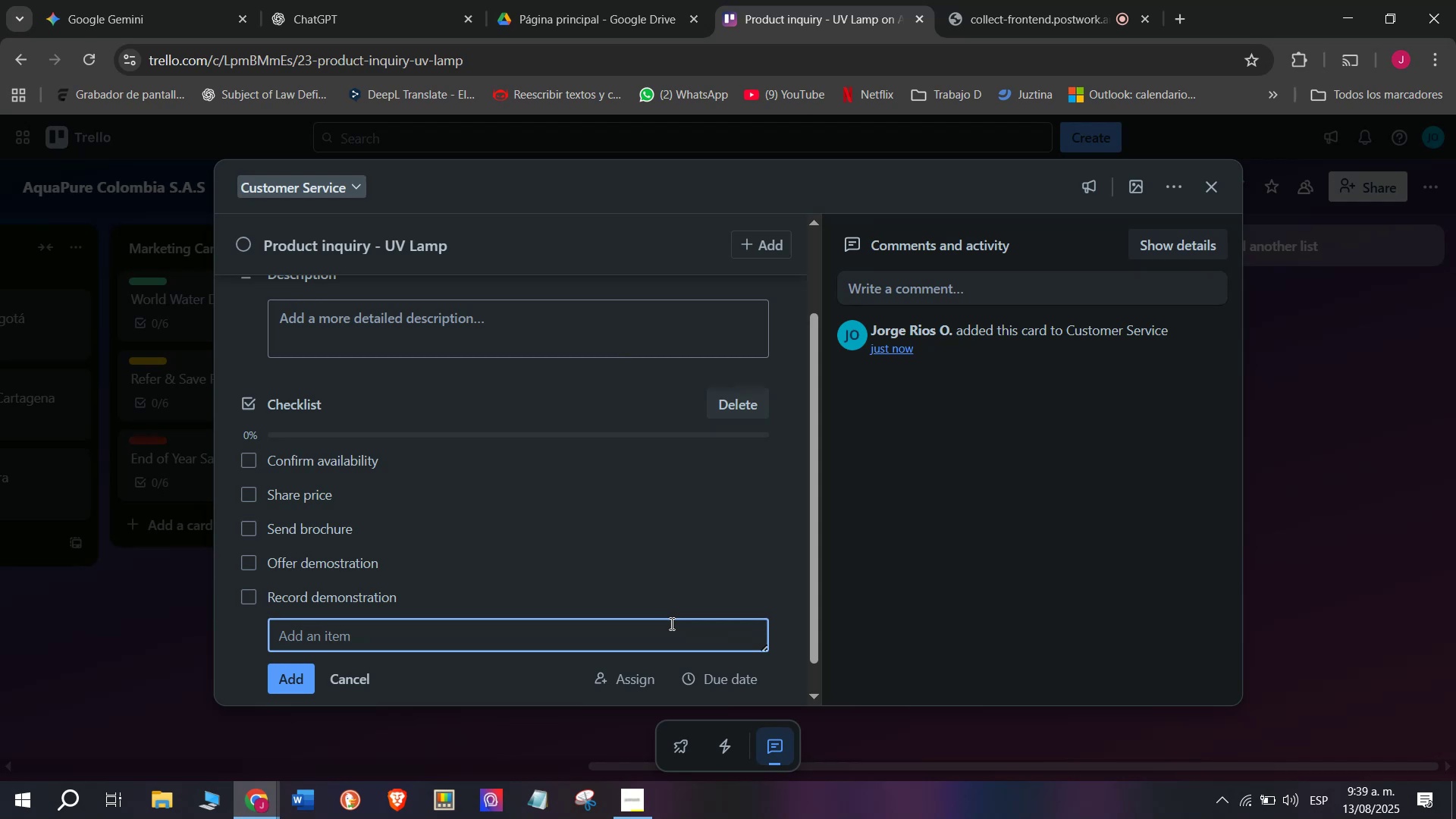 
left_click([466, 590])
 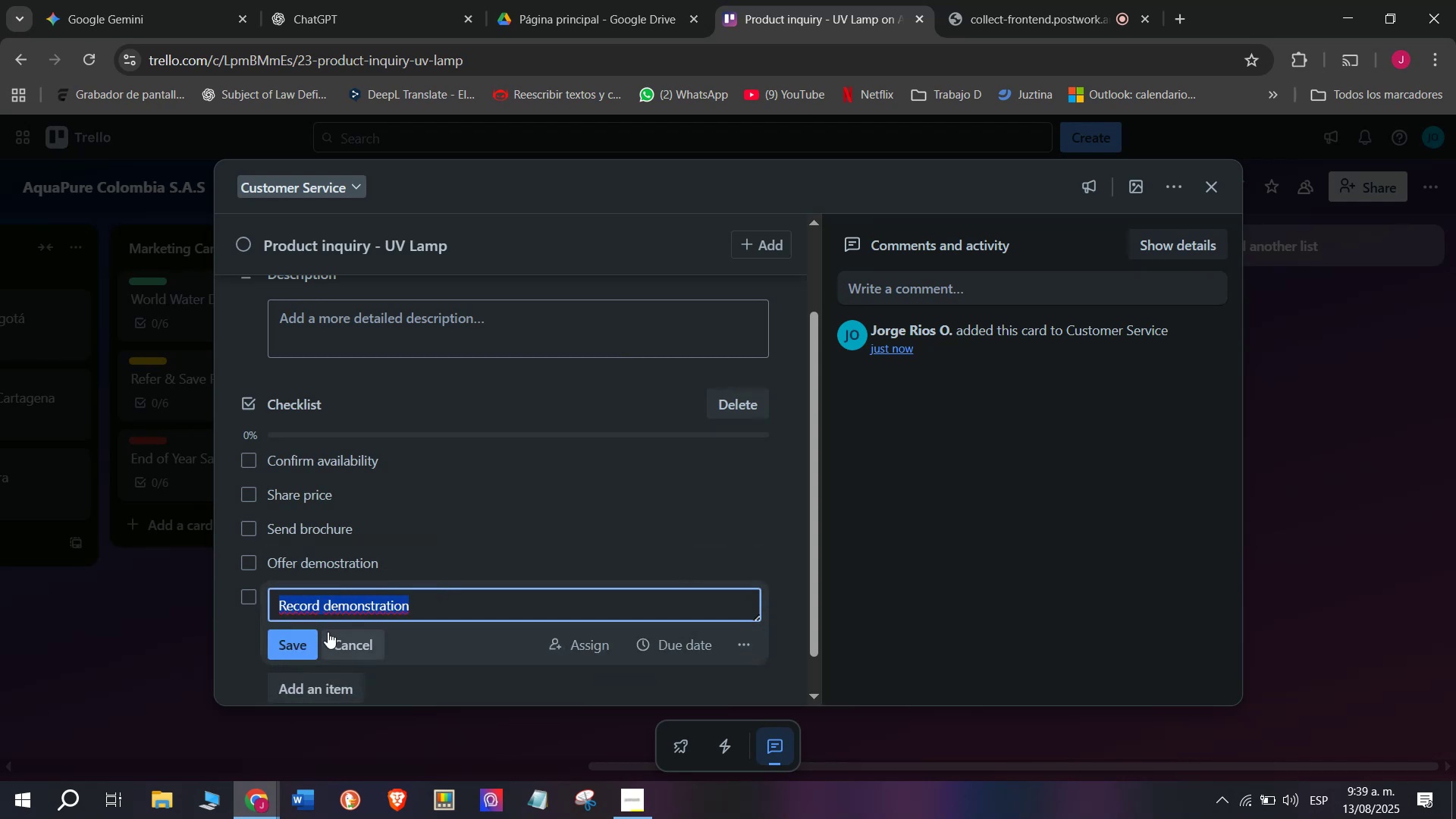 
left_click([355, 603])
 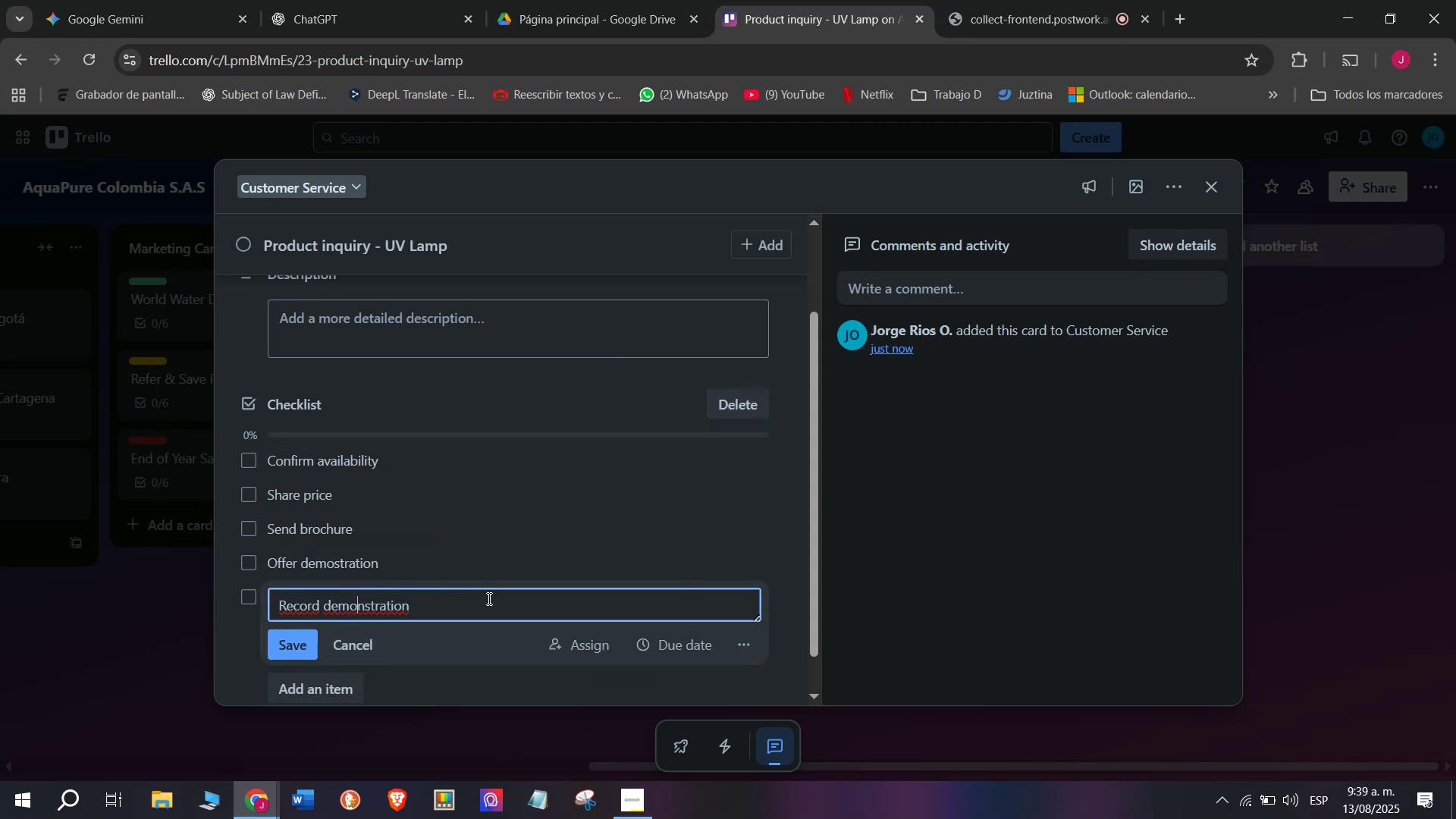 
left_click_drag(start_coordinate=[479, 598], to_coordinate=[327, 607])
 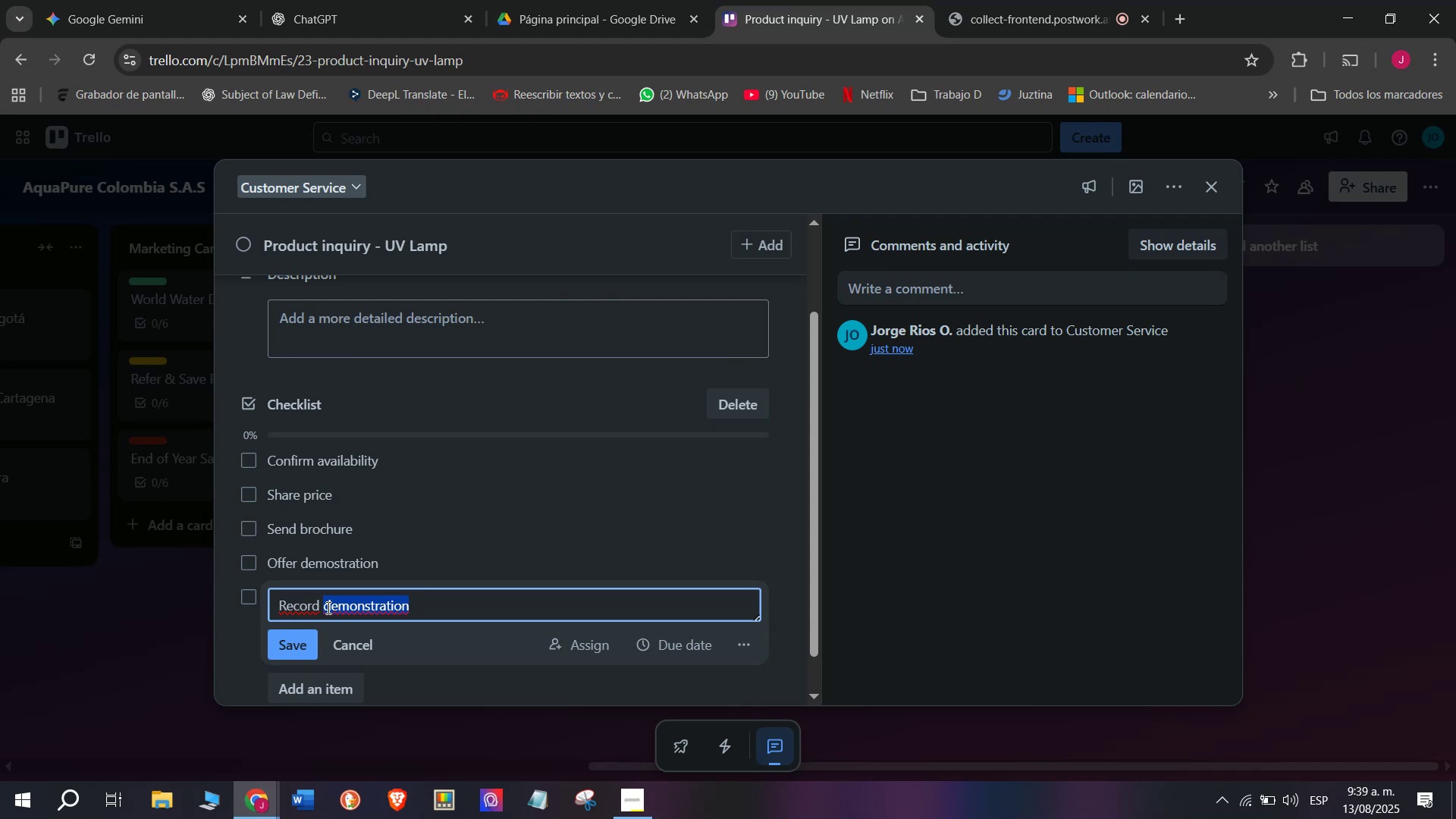 
type(interest)
 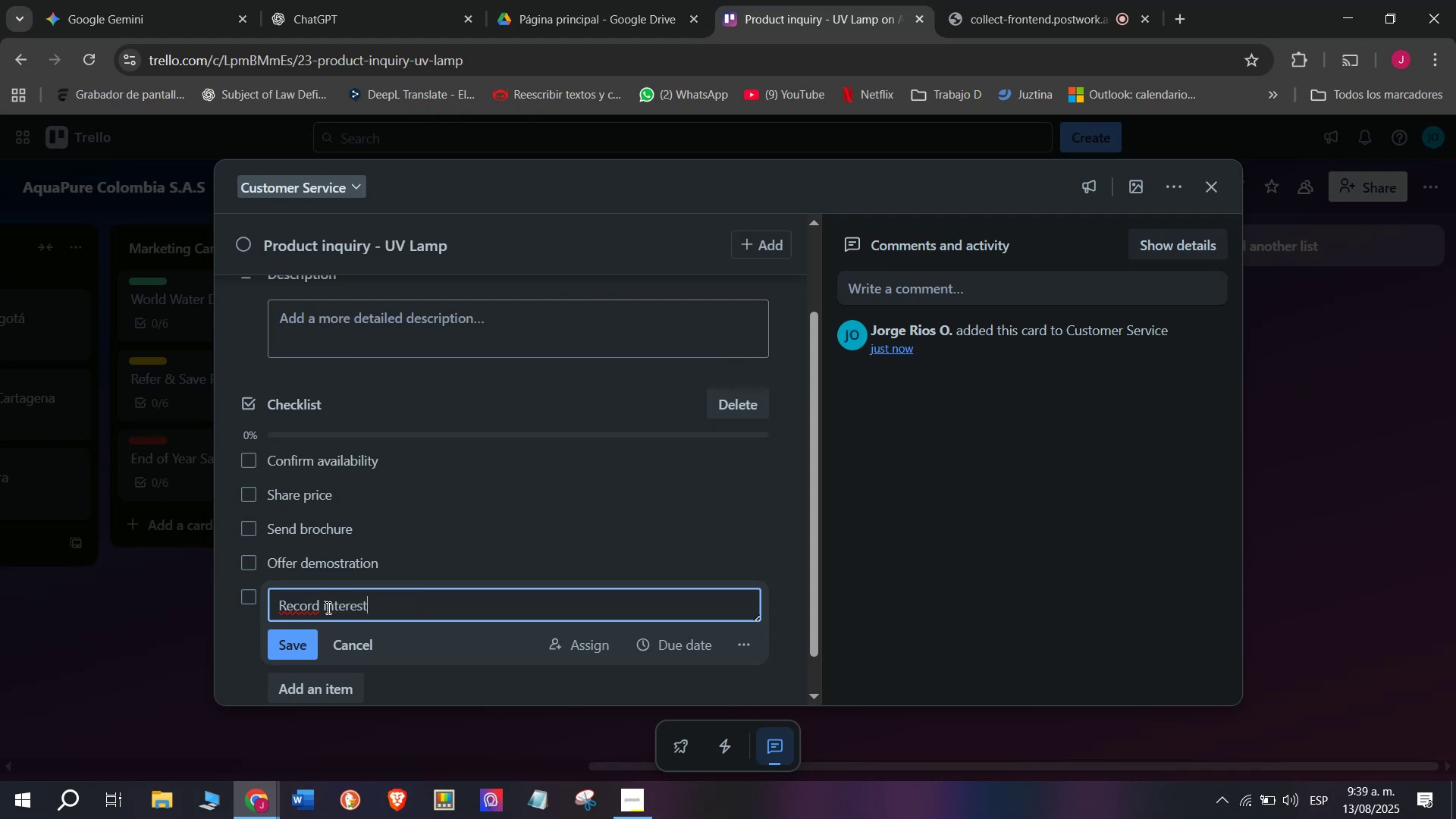 
key(Enter)
 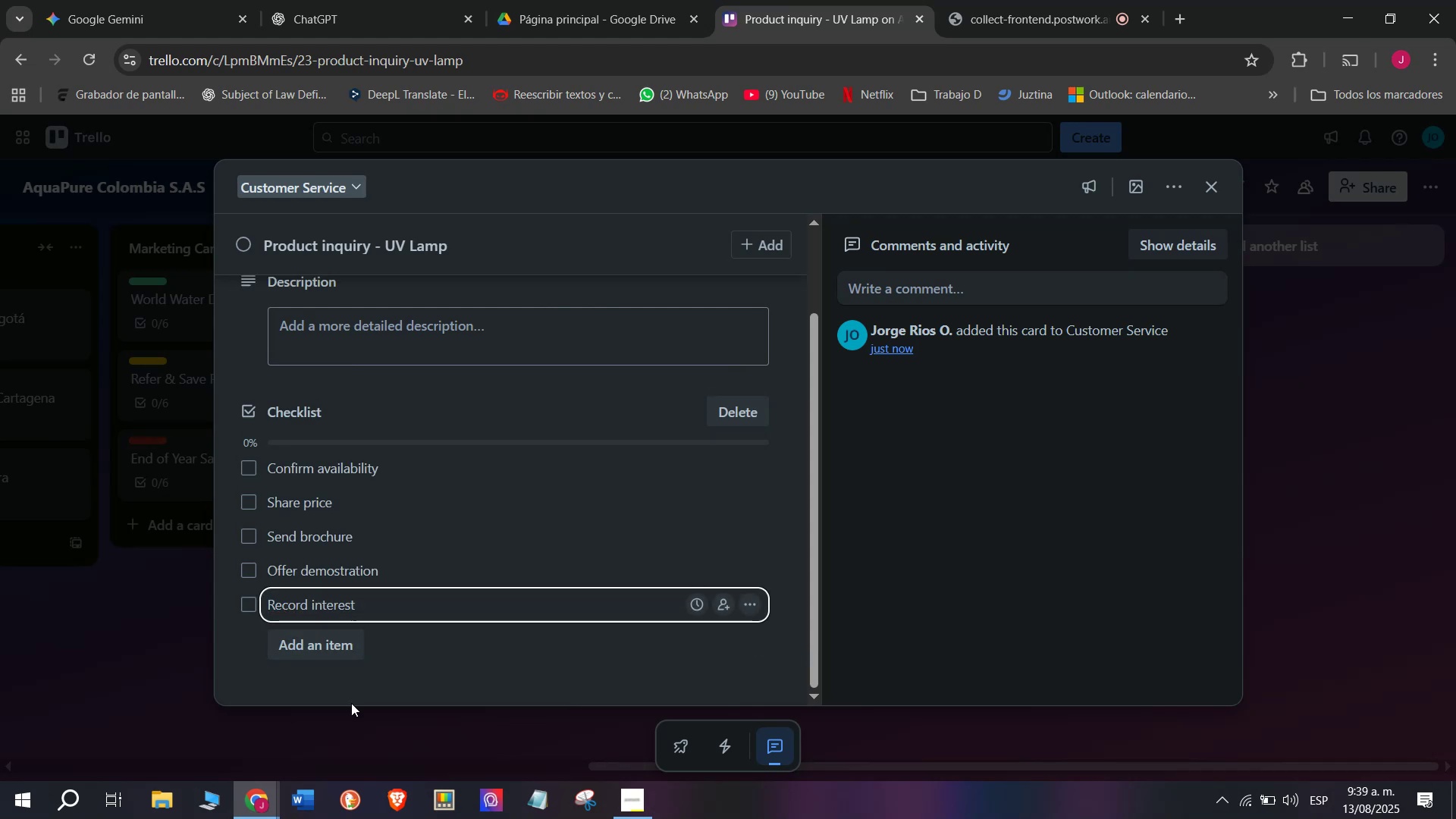 
left_click([344, 649])
 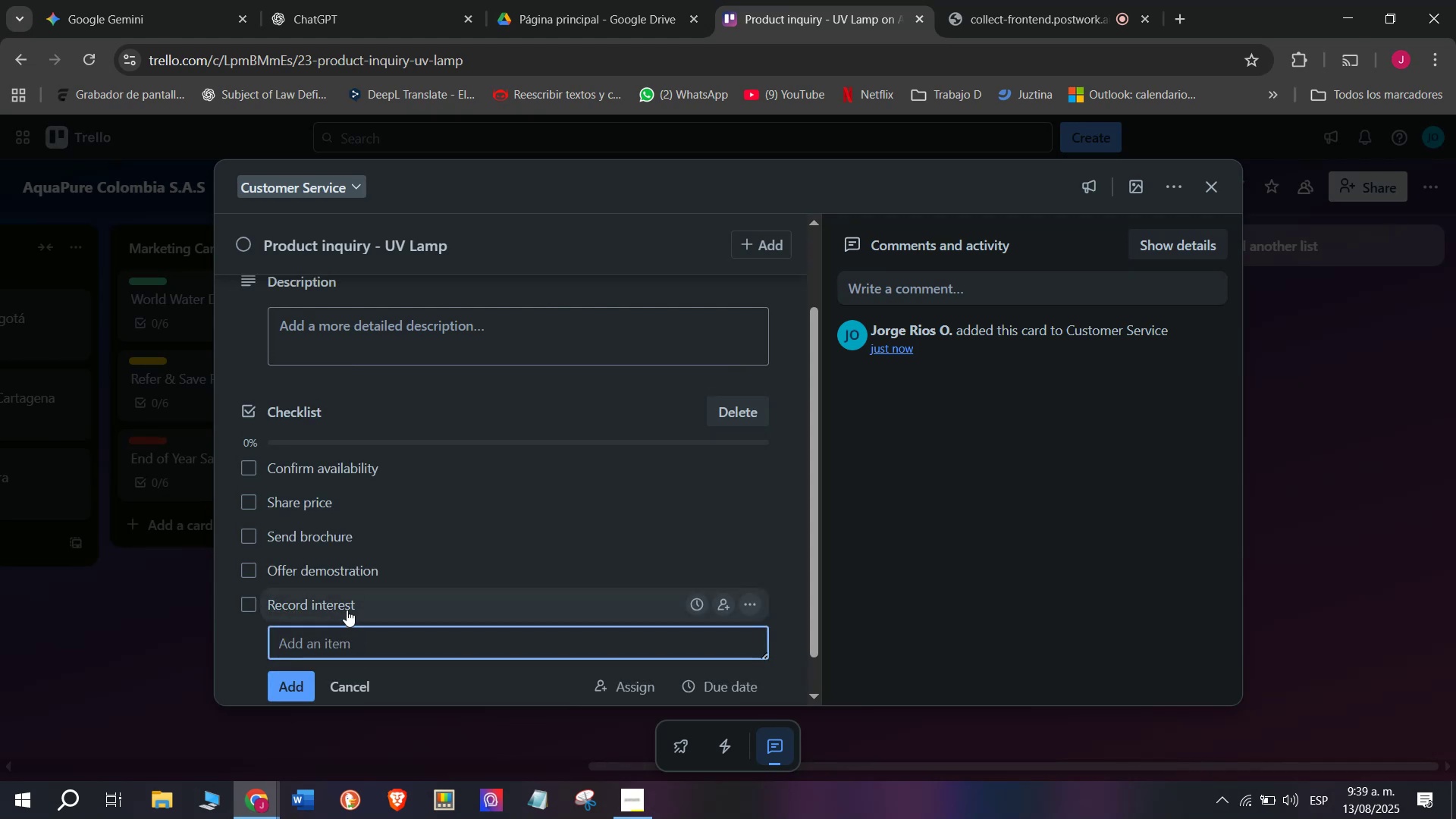 
scroll: coordinate [347, 607], scroll_direction: down, amount: 2.0
 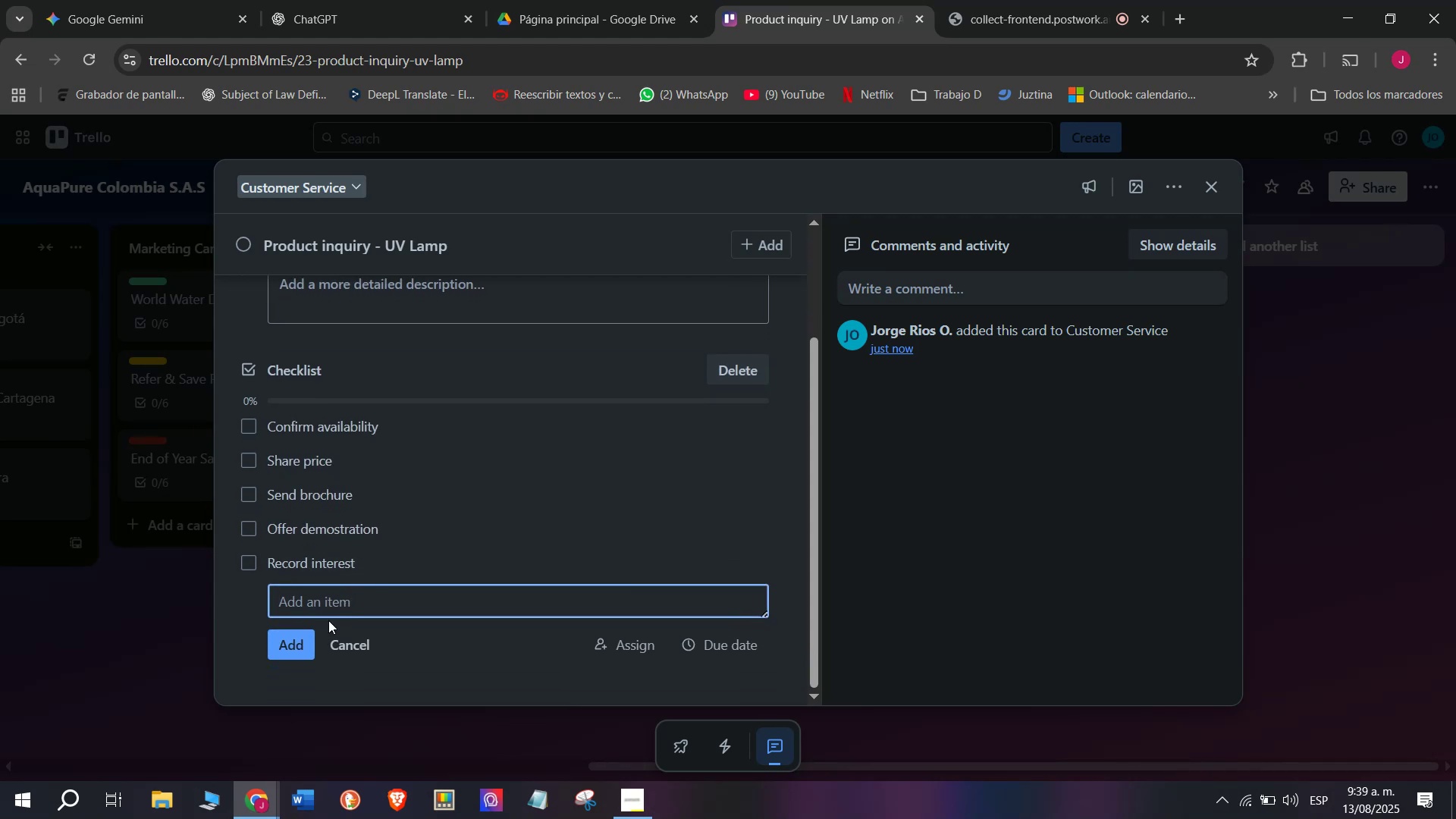 
type(Follow uo)
key(Backspace)
type(p)
 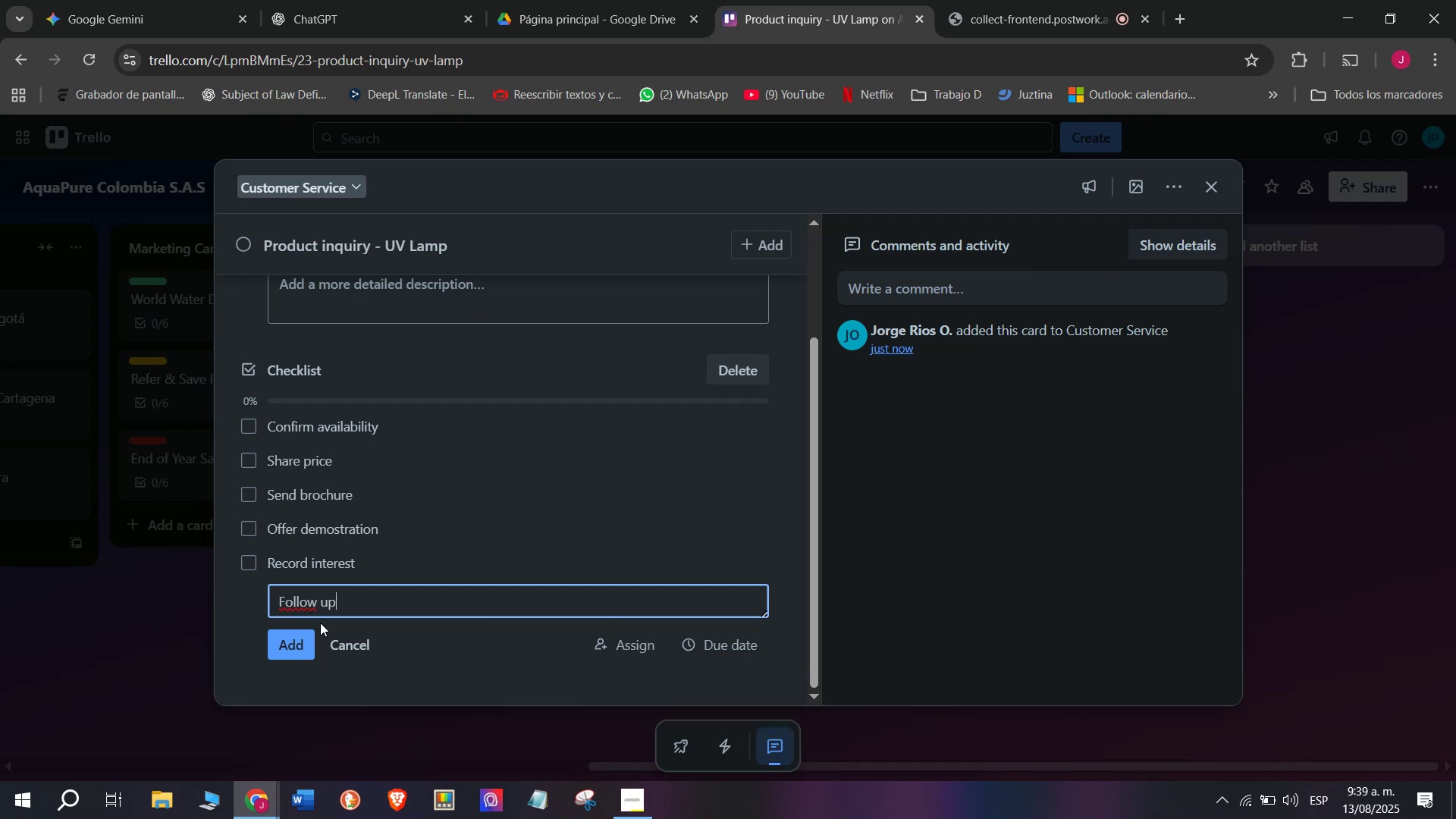 
key(Enter)
 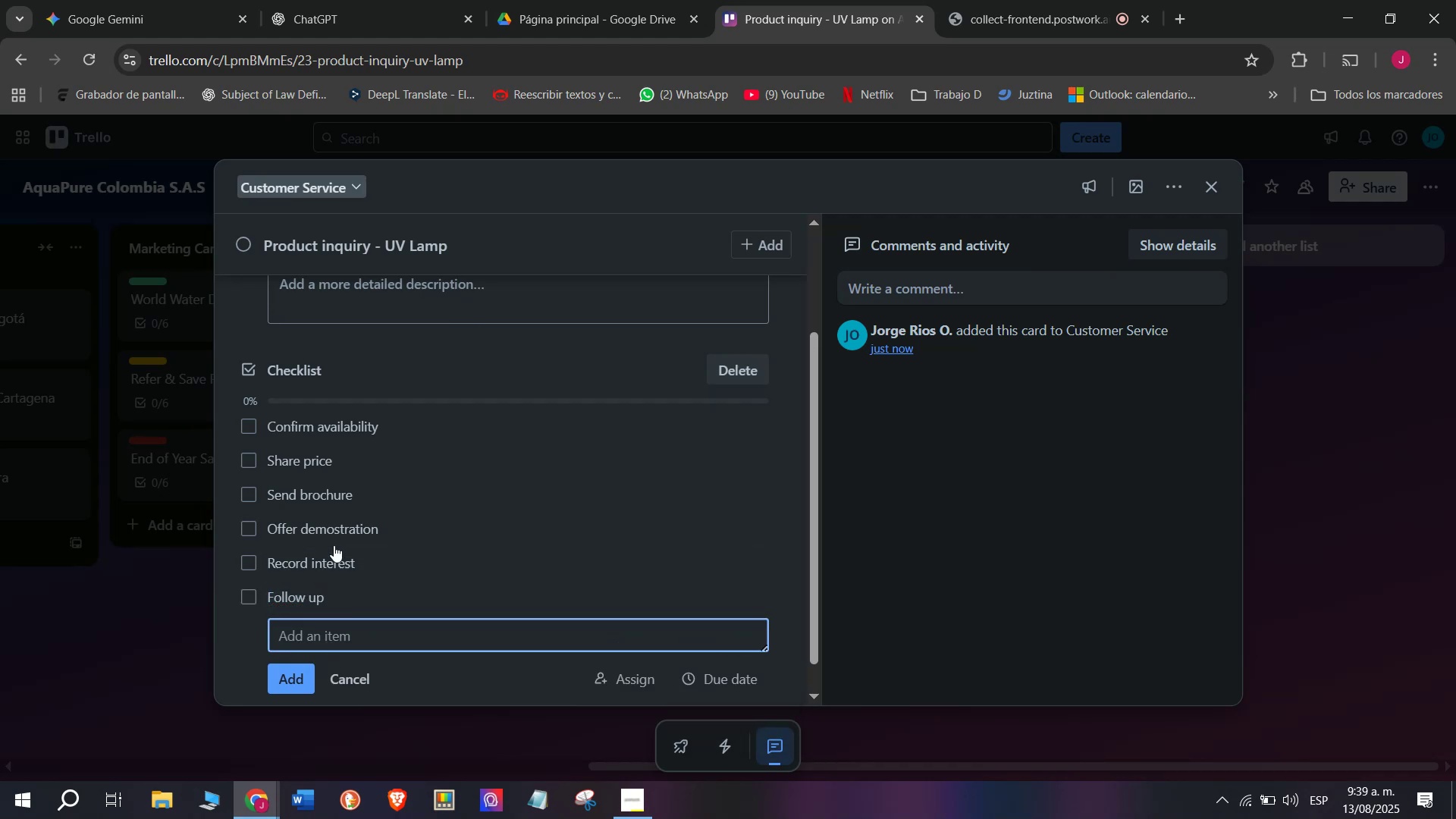 
scroll: coordinate [450, 499], scroll_direction: up, amount: 3.0
 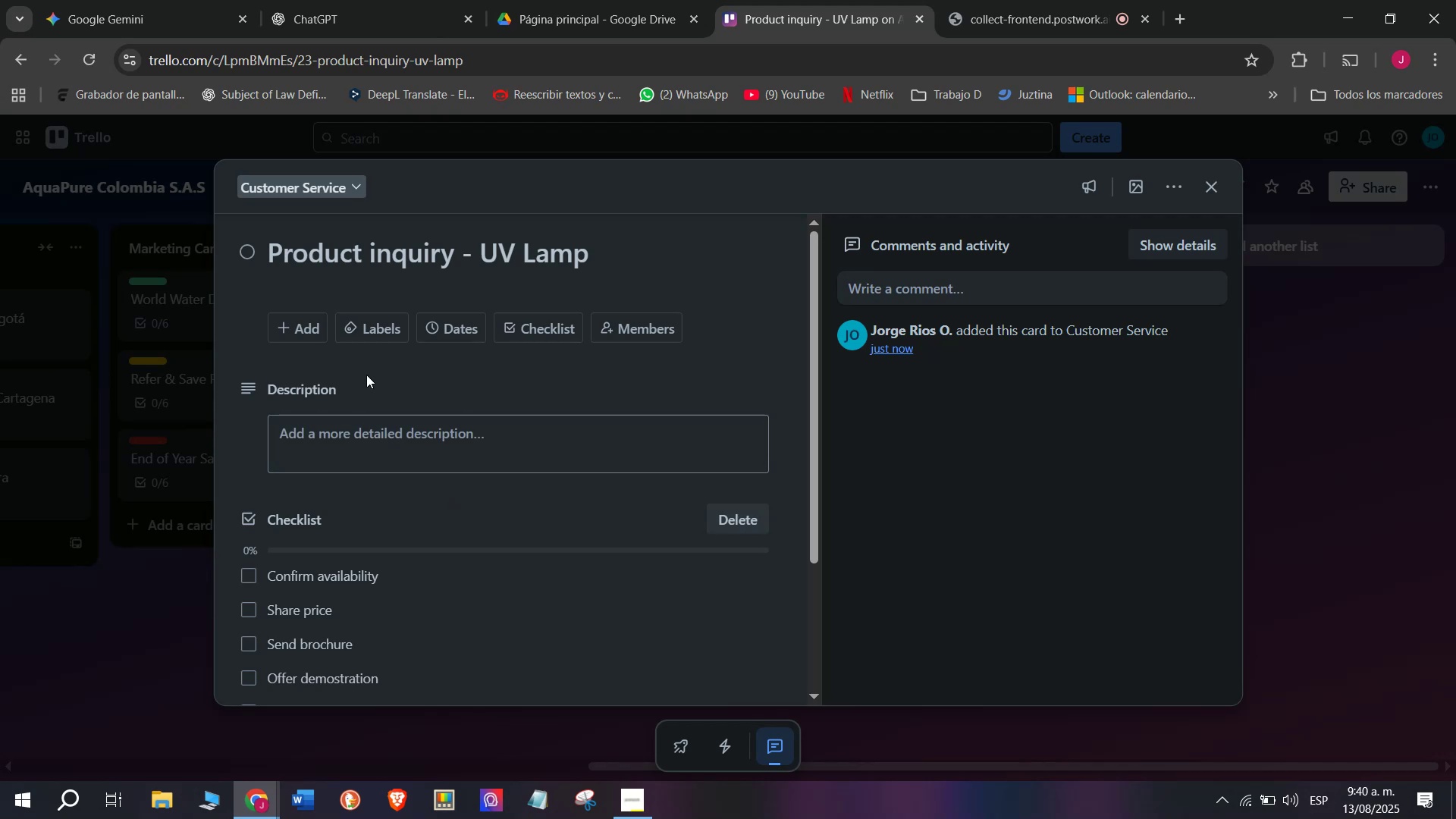 
left_click([347, 331])
 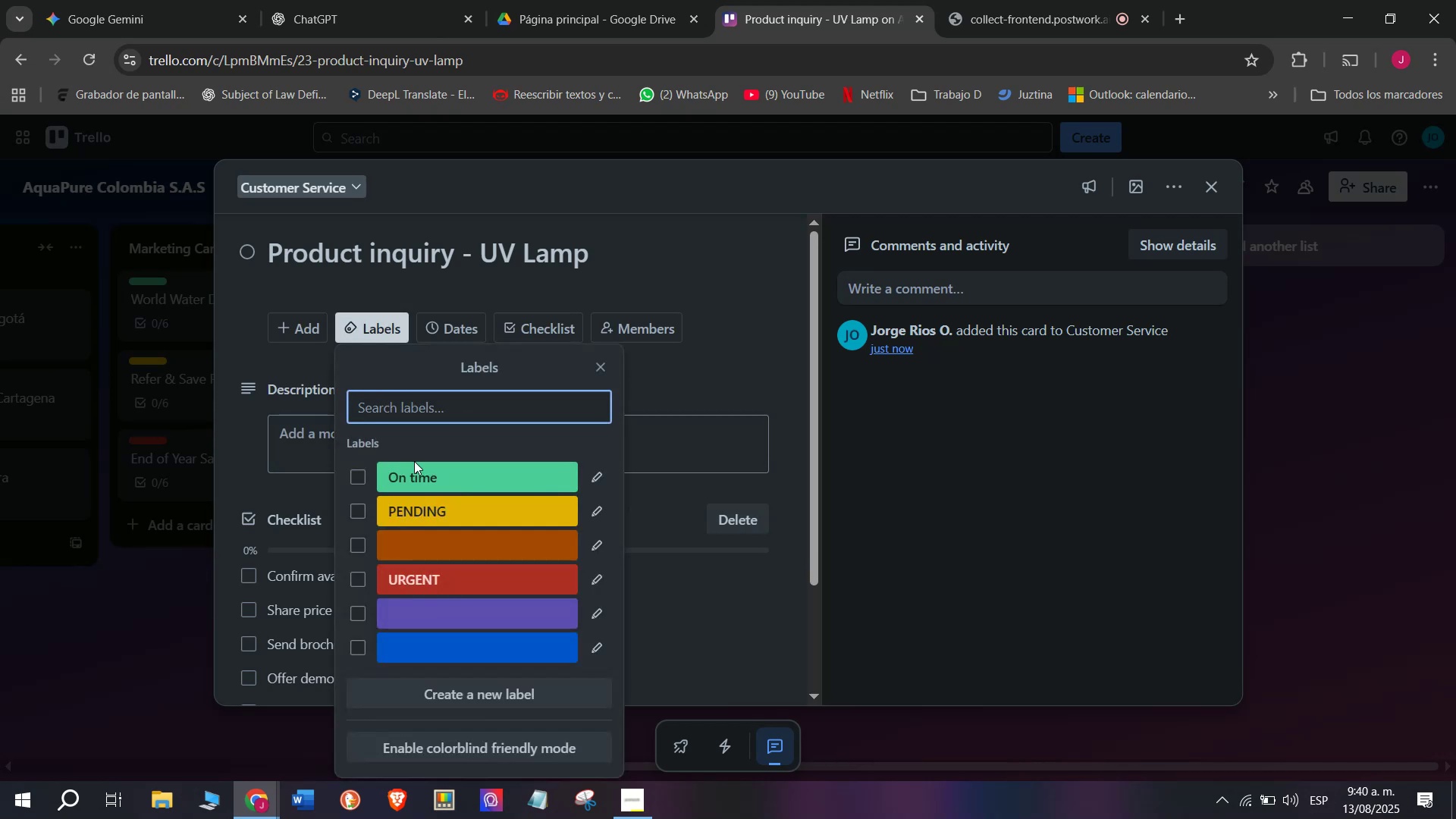 
left_click([416, 463])
 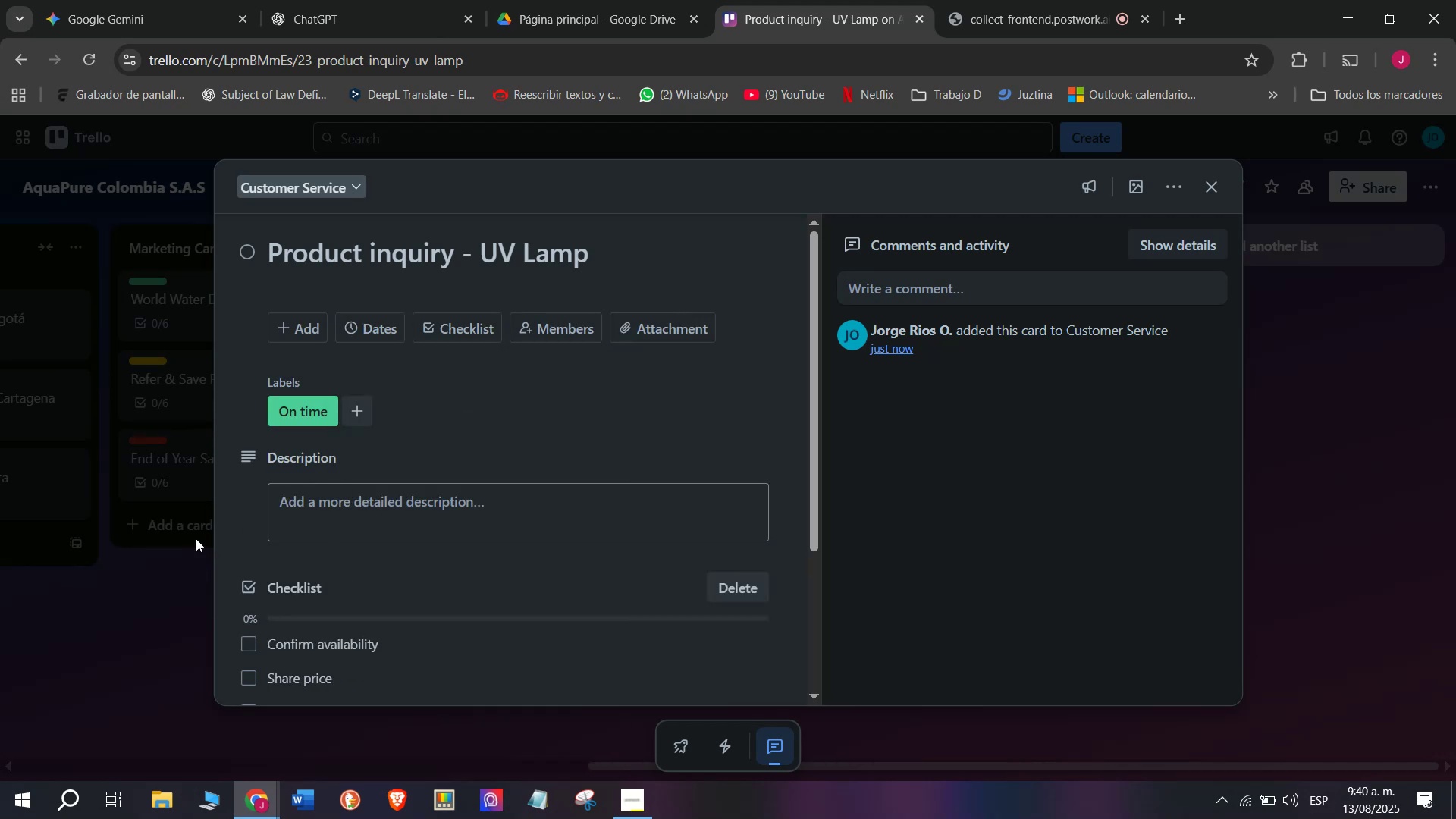 
double_click([171, 629])
 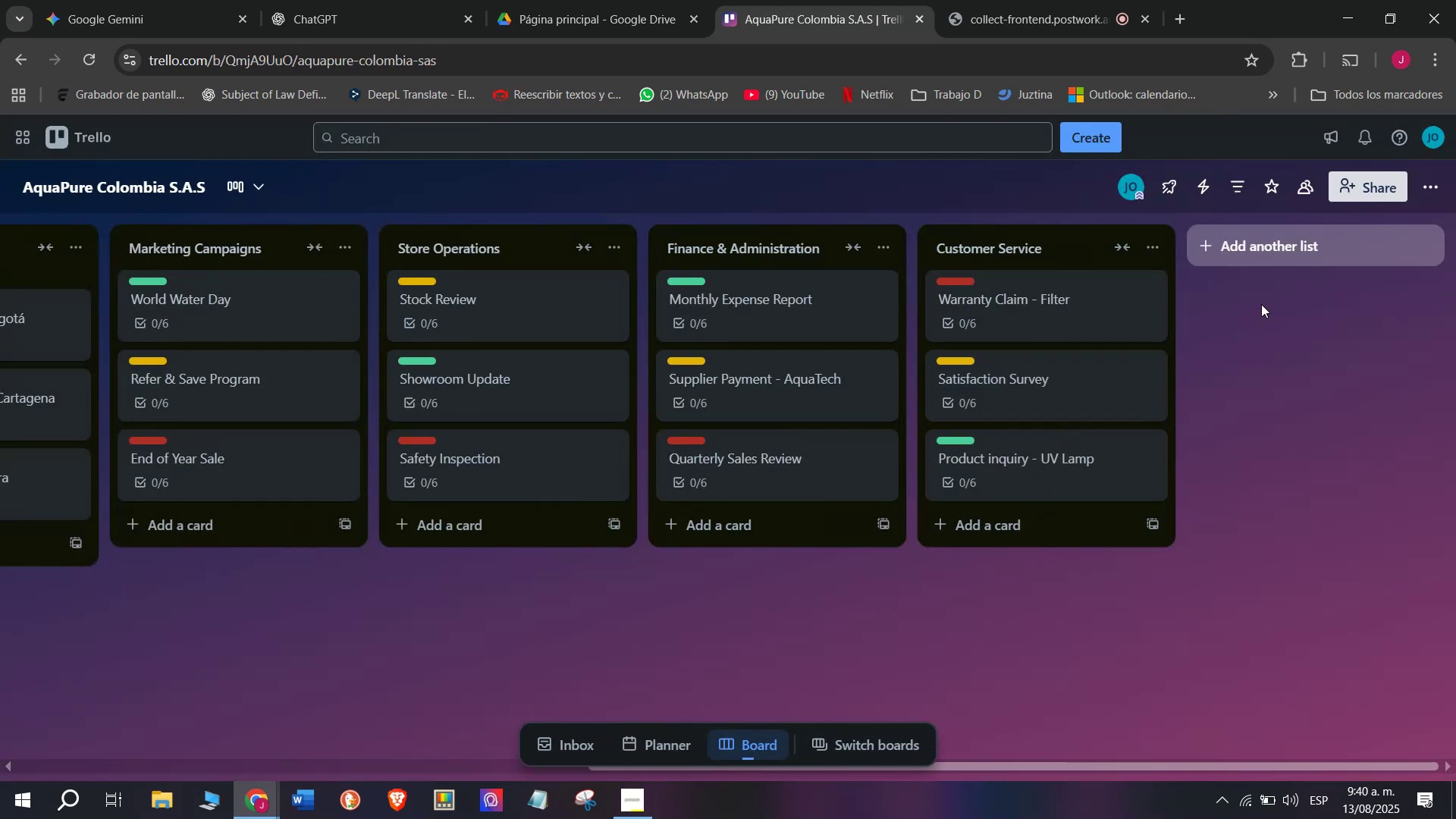 
wait(8.07)
 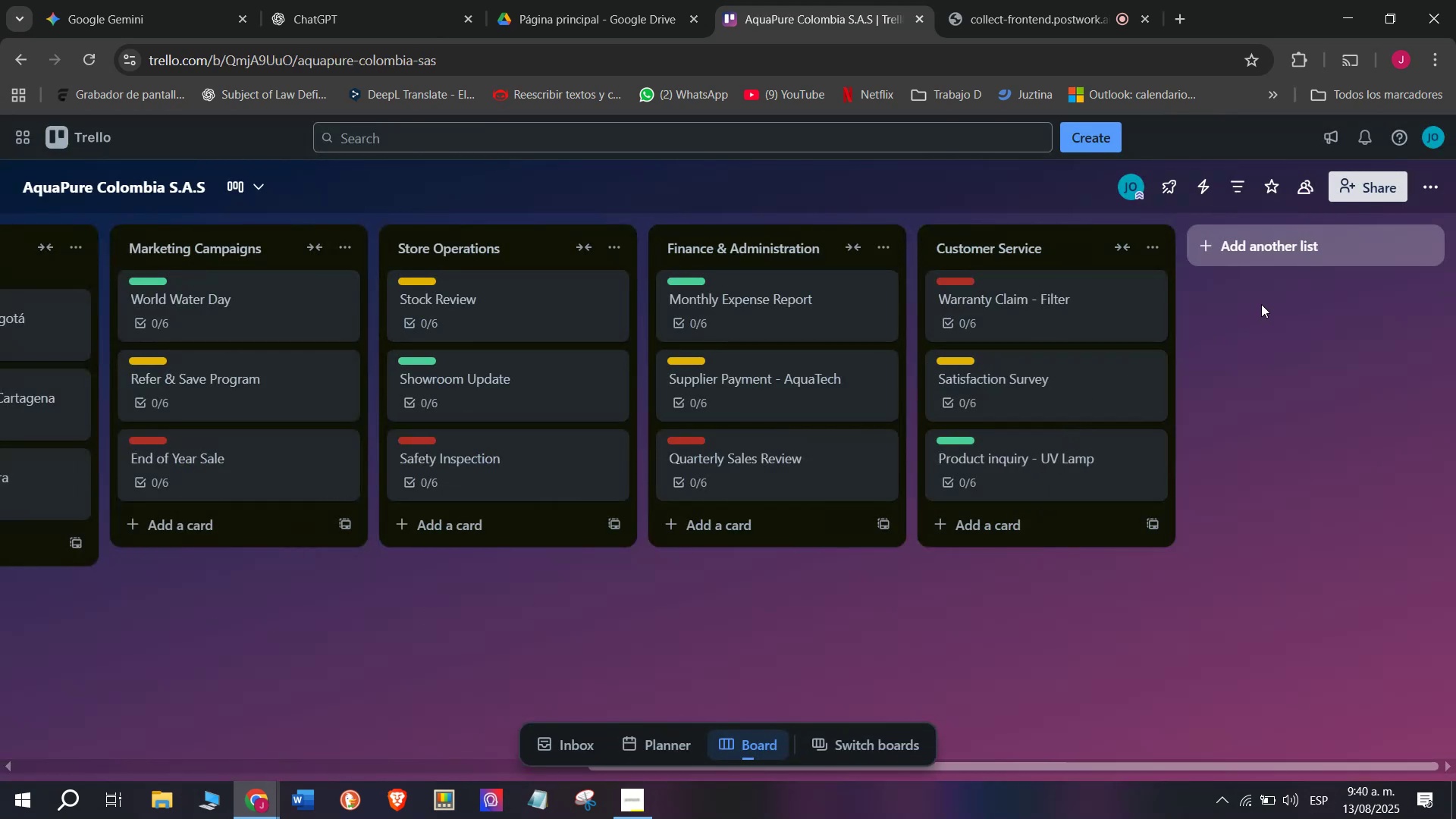 
left_click([1269, 263])
 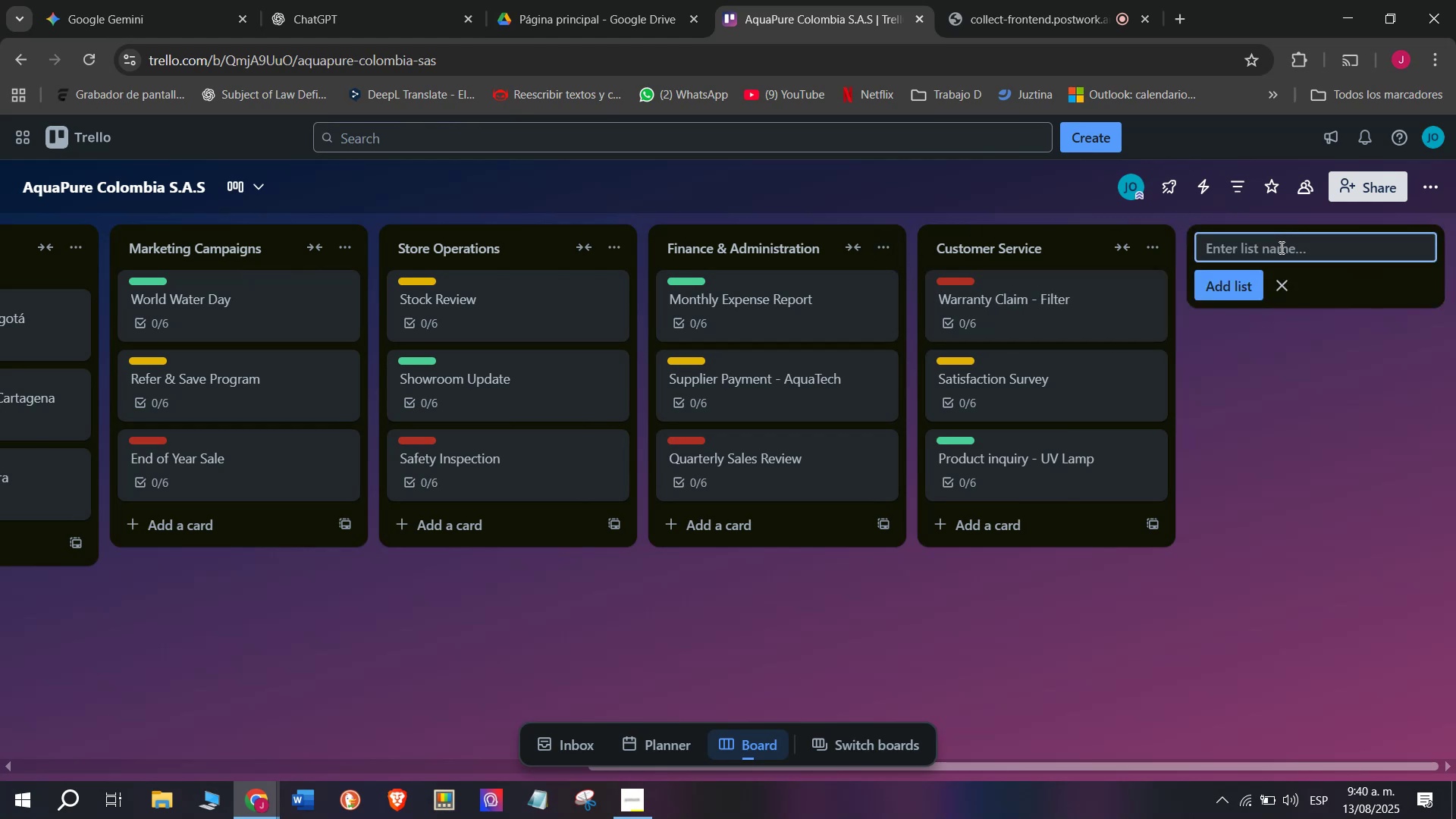 
type(Shipping ^ Logistics)
 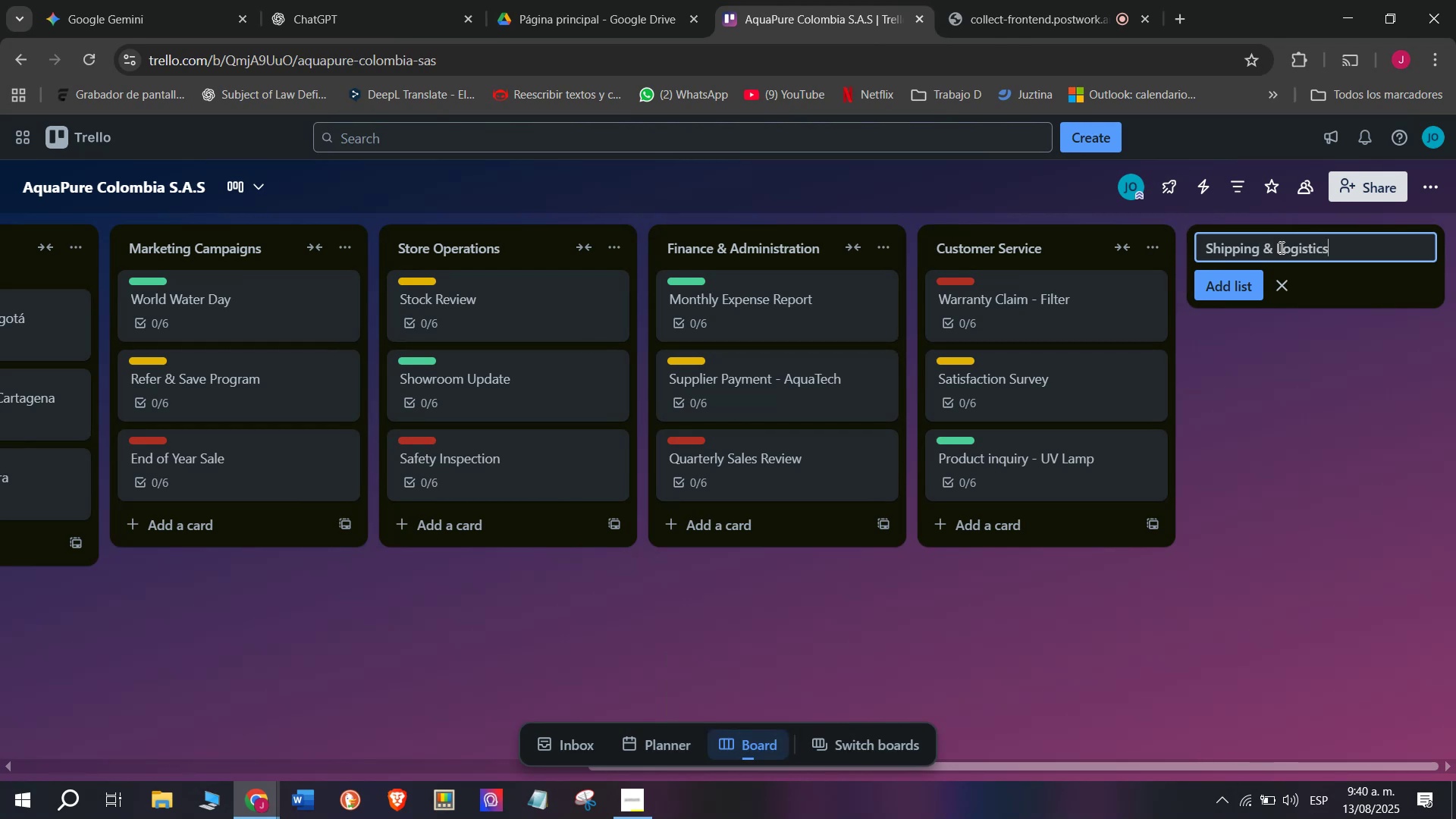 
key(Enter)
 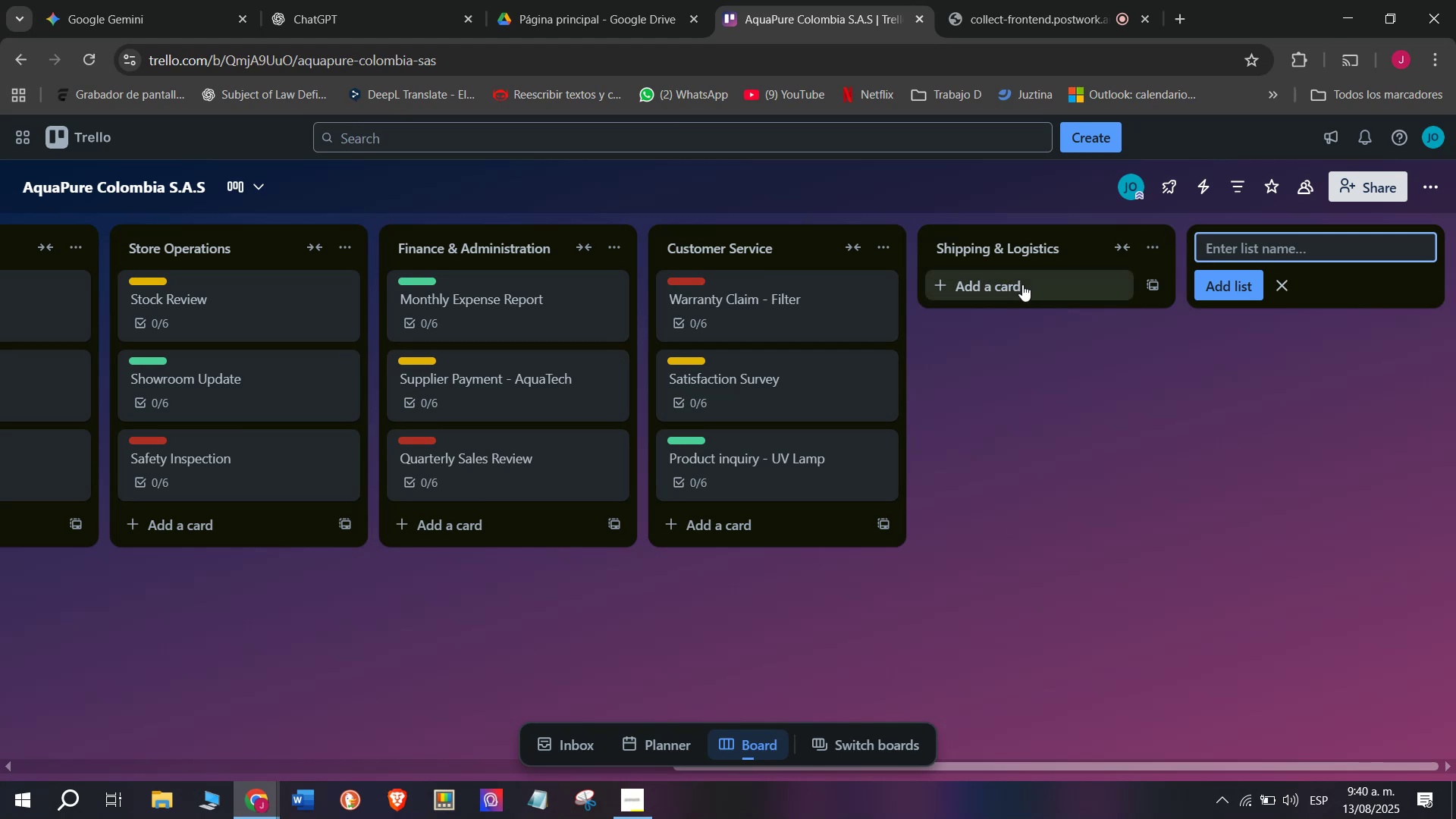 
left_click([1040, 284])
 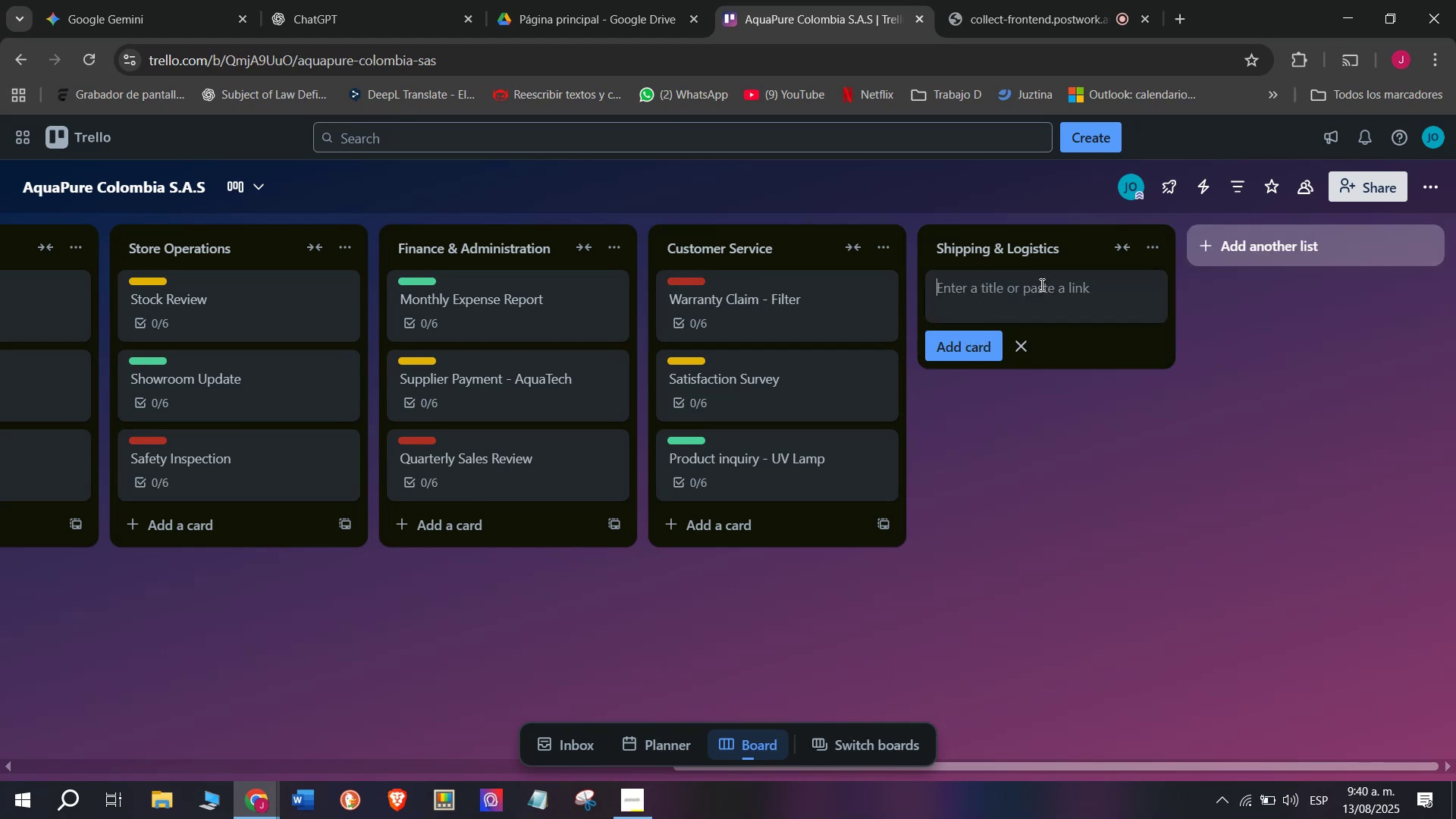 
type(Bogot;a Delivery - RO System)
 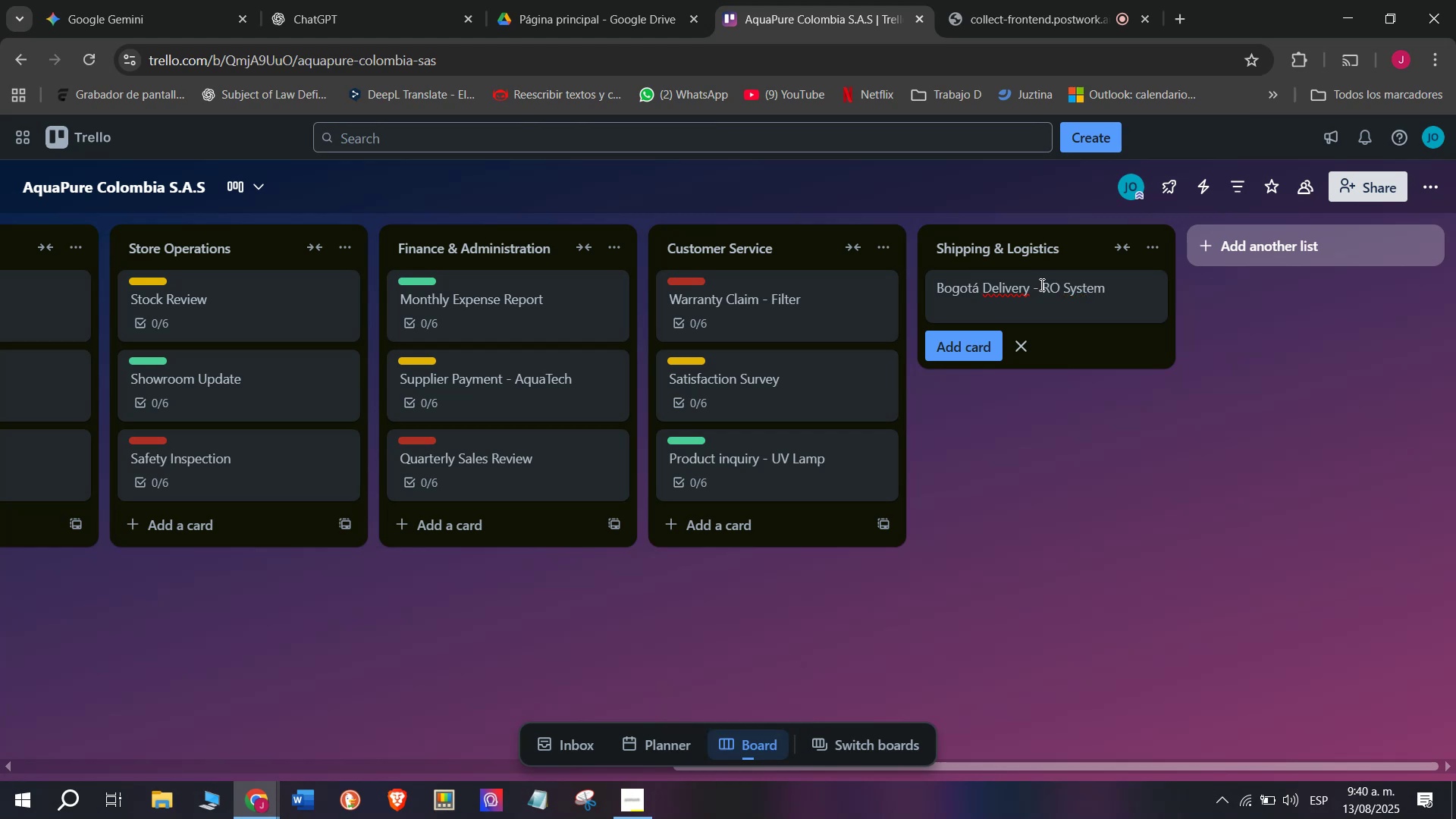 
key(Enter)
 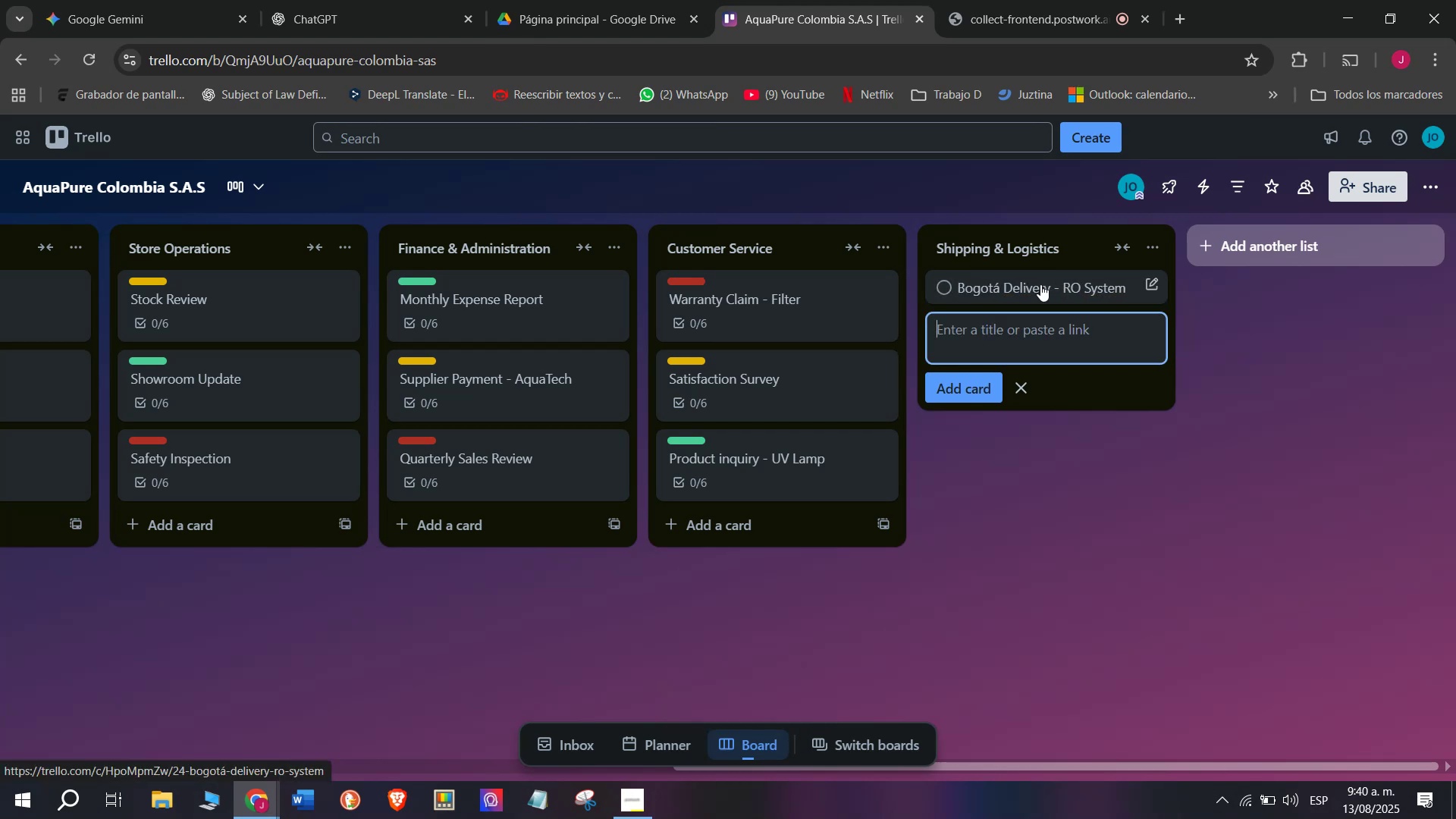 
left_click([1040, 284])
 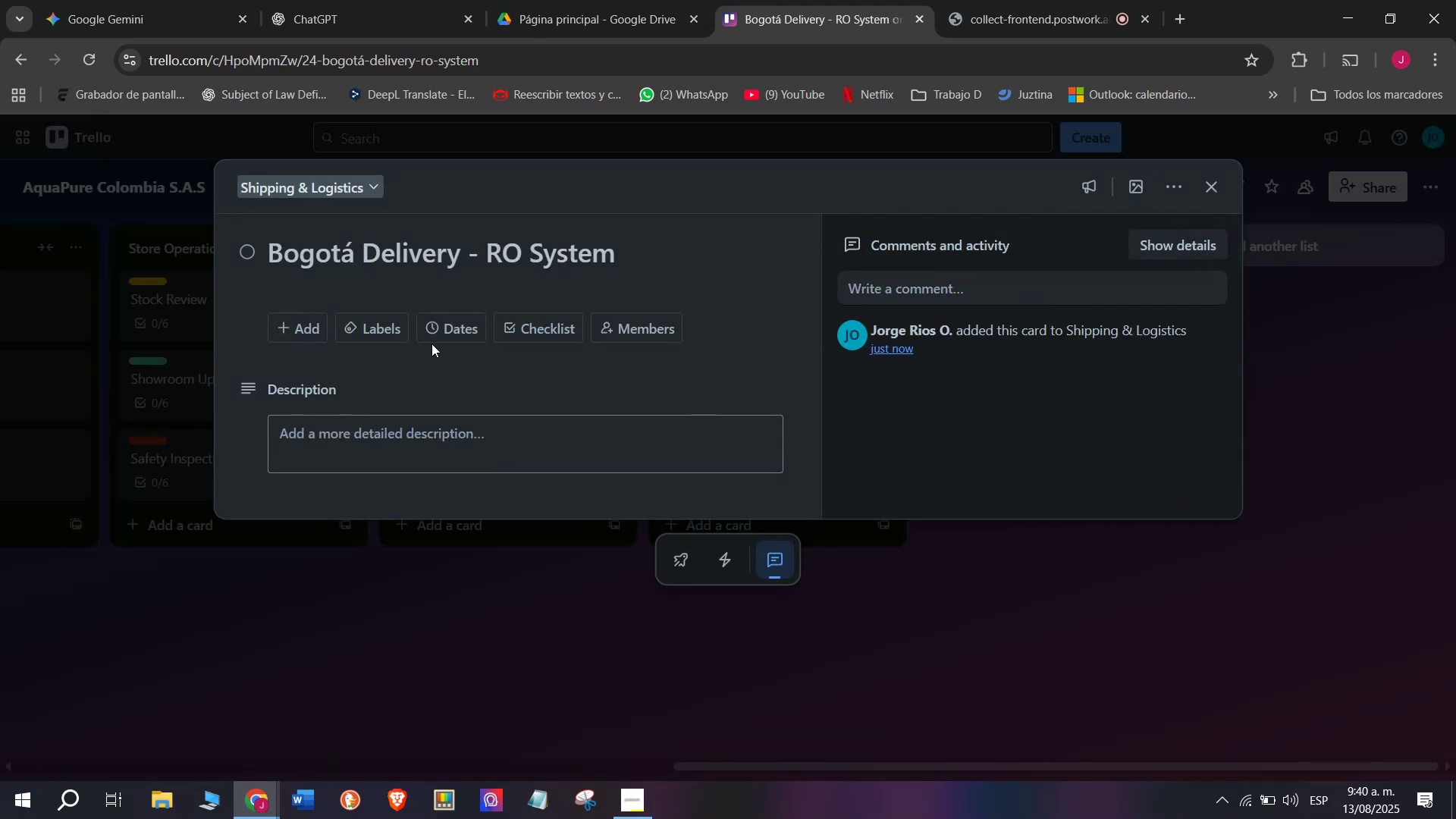 
left_click([434, 337])
 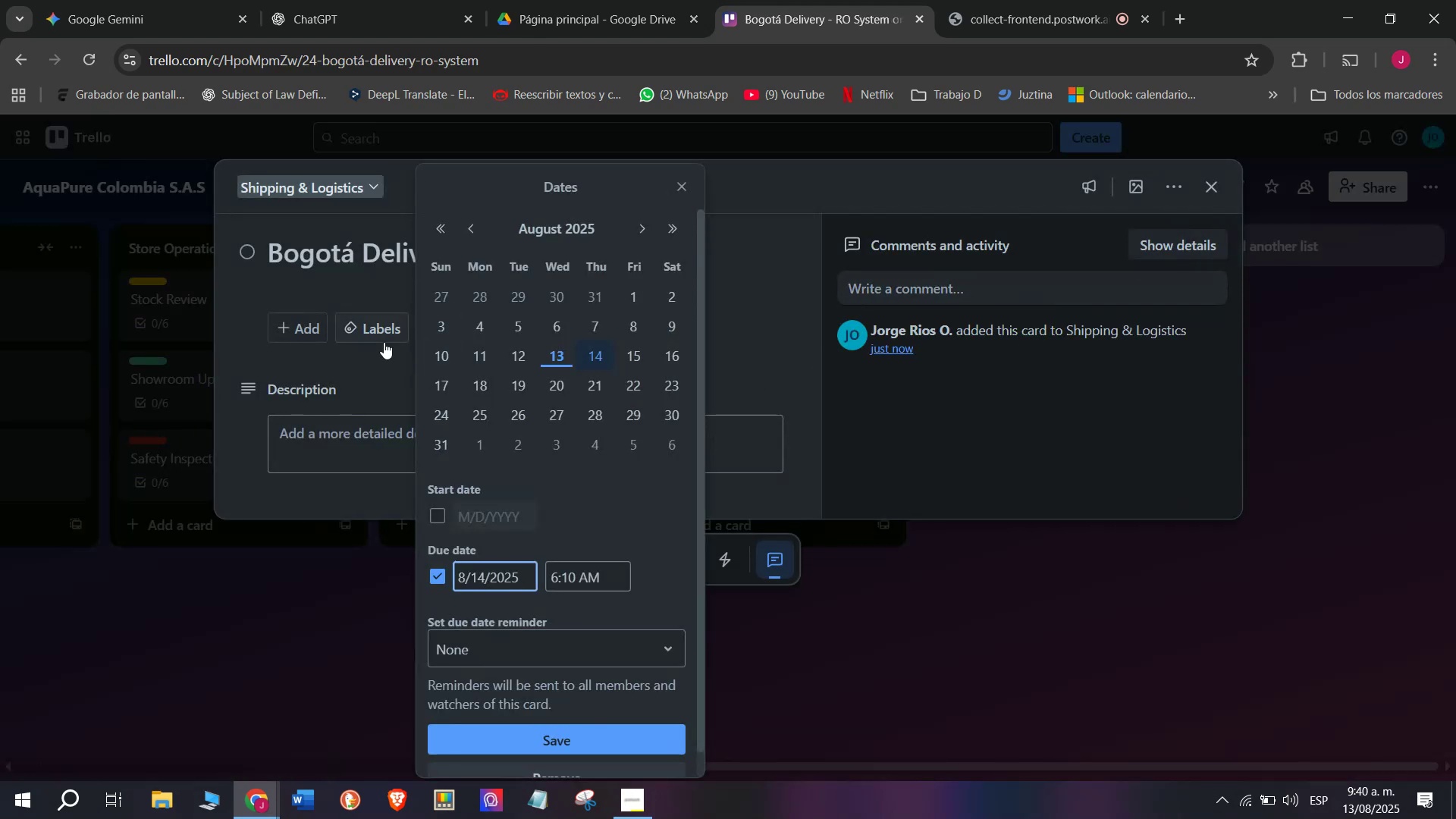 
left_click([384, 342])
 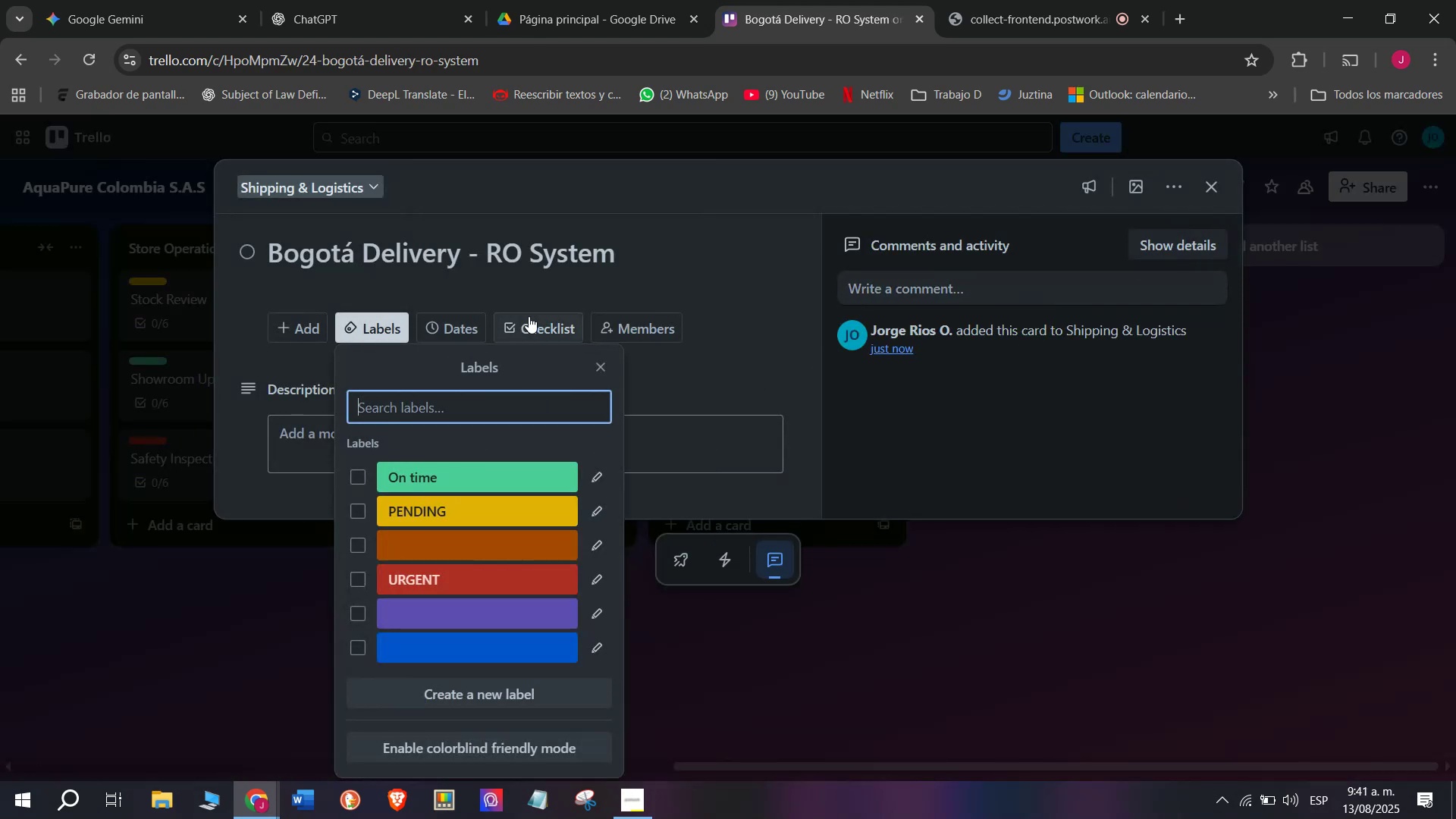 
left_click([529, 316])
 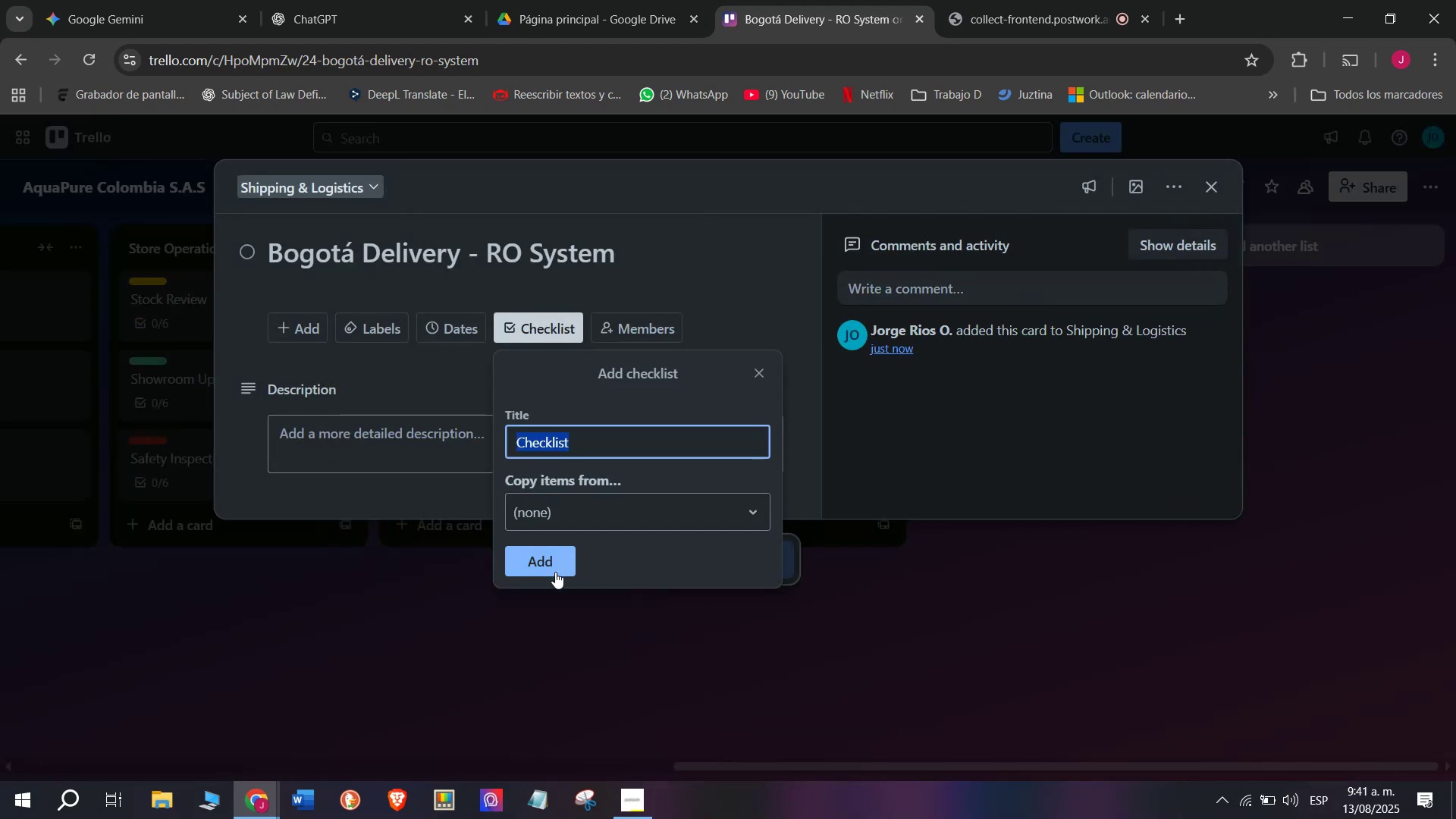 
left_click([556, 576])
 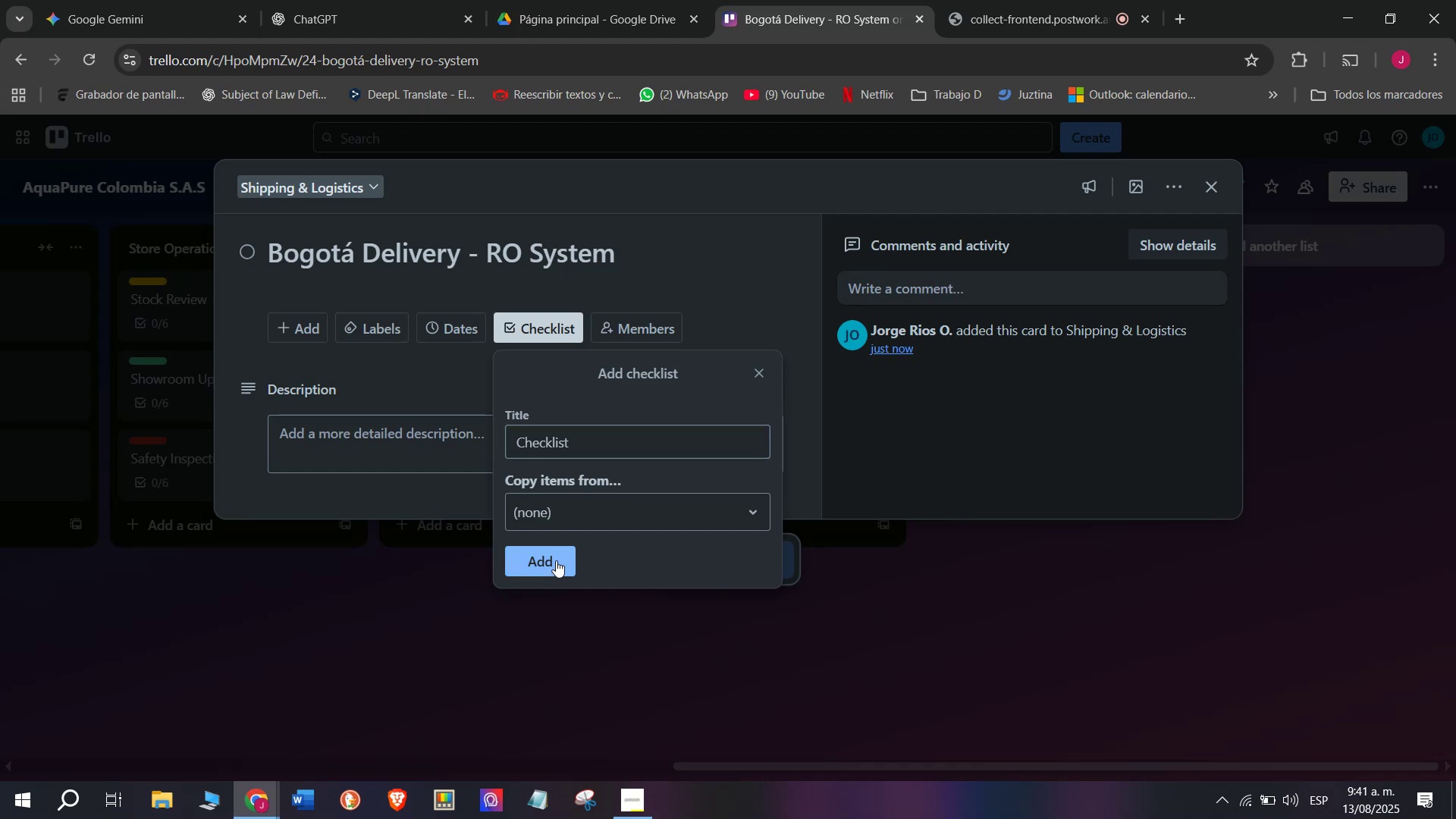 
left_click([556, 560])
 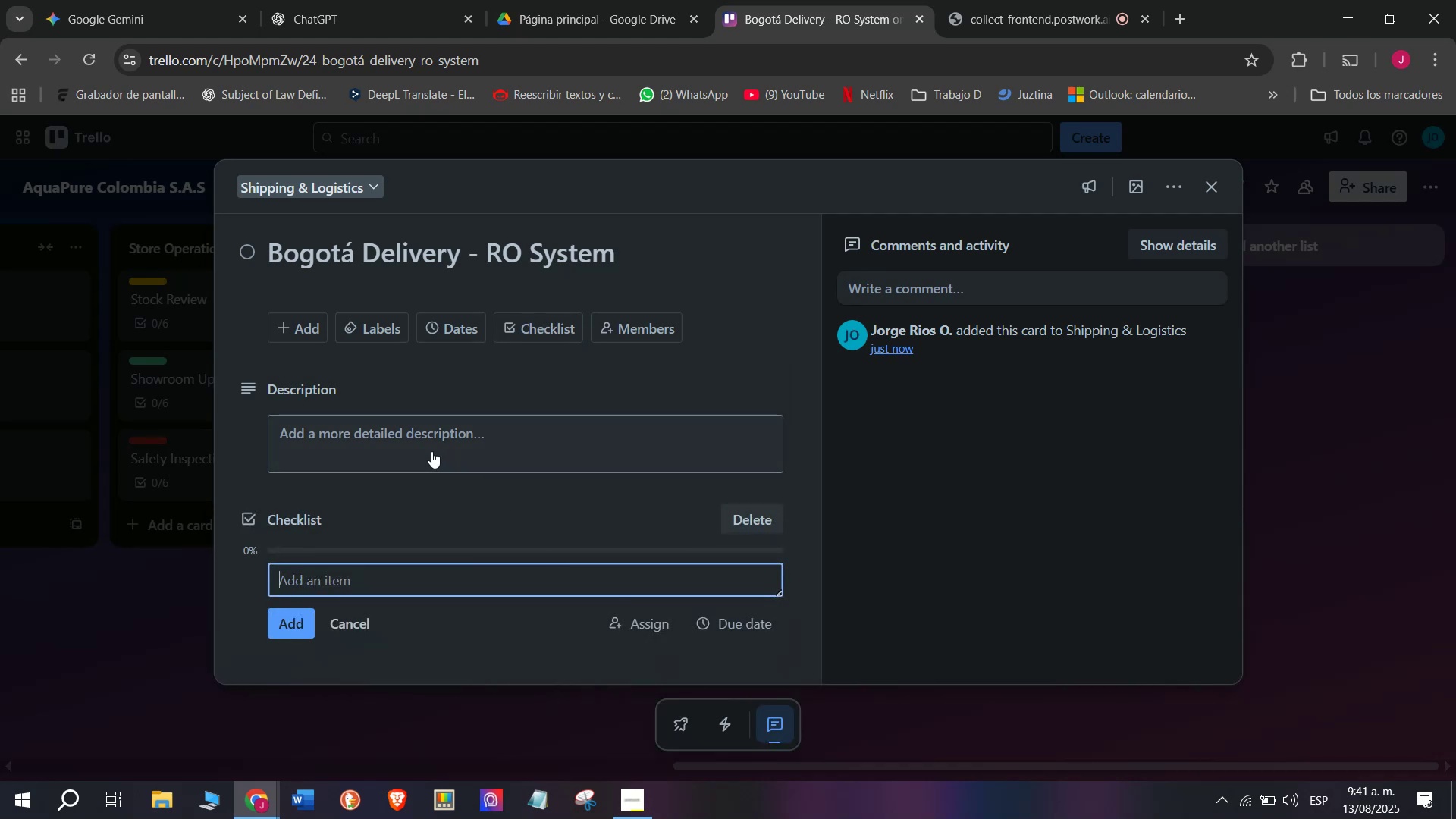 
type(Packsecurely)
key(Backspace)
key(Backspace)
key(Backspace)
key(Backspace)
key(Backspace)
key(Backspace)
key(Backspace)
key(Backspace)
type( Securely)
 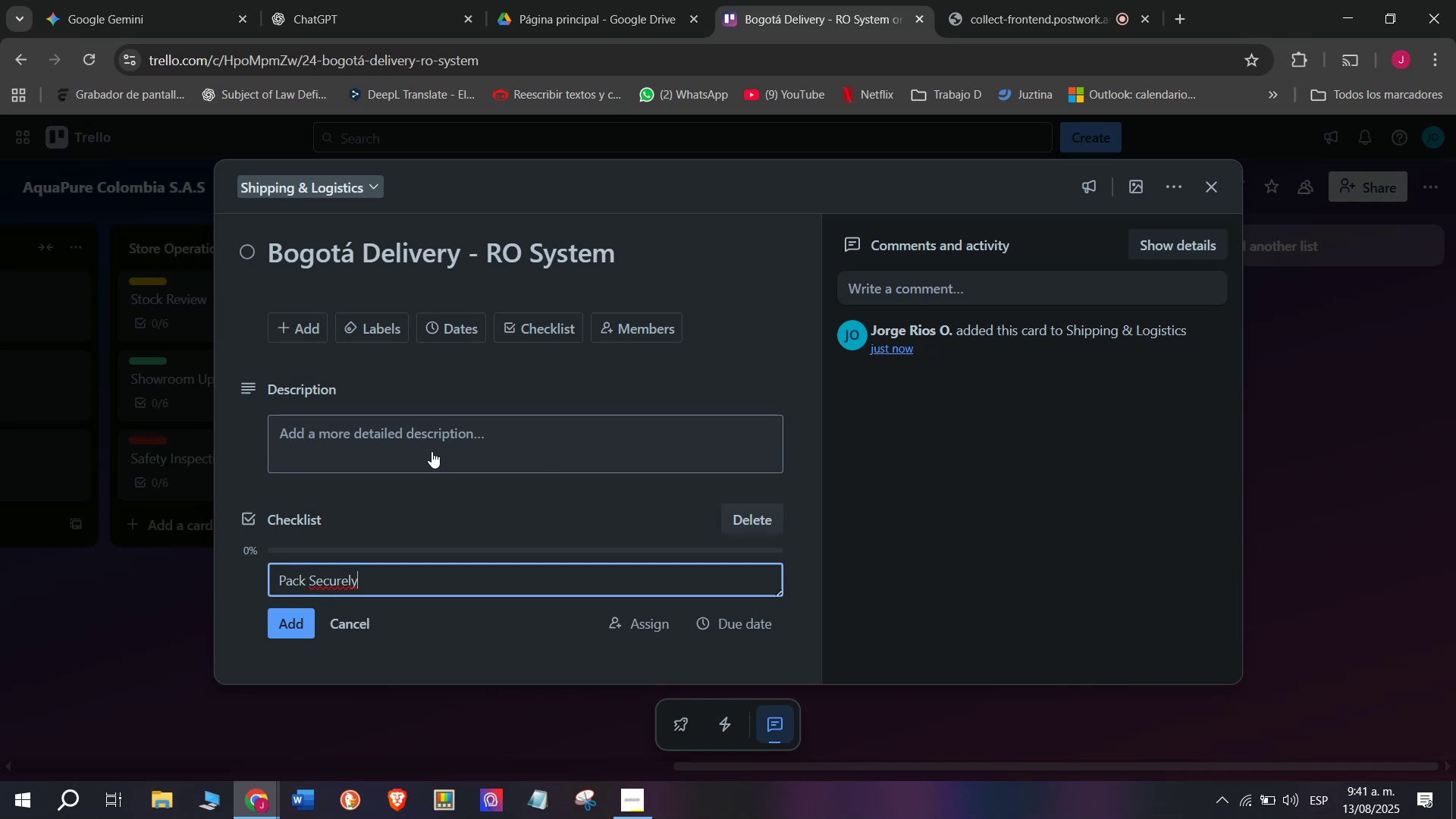 
key(Enter)
 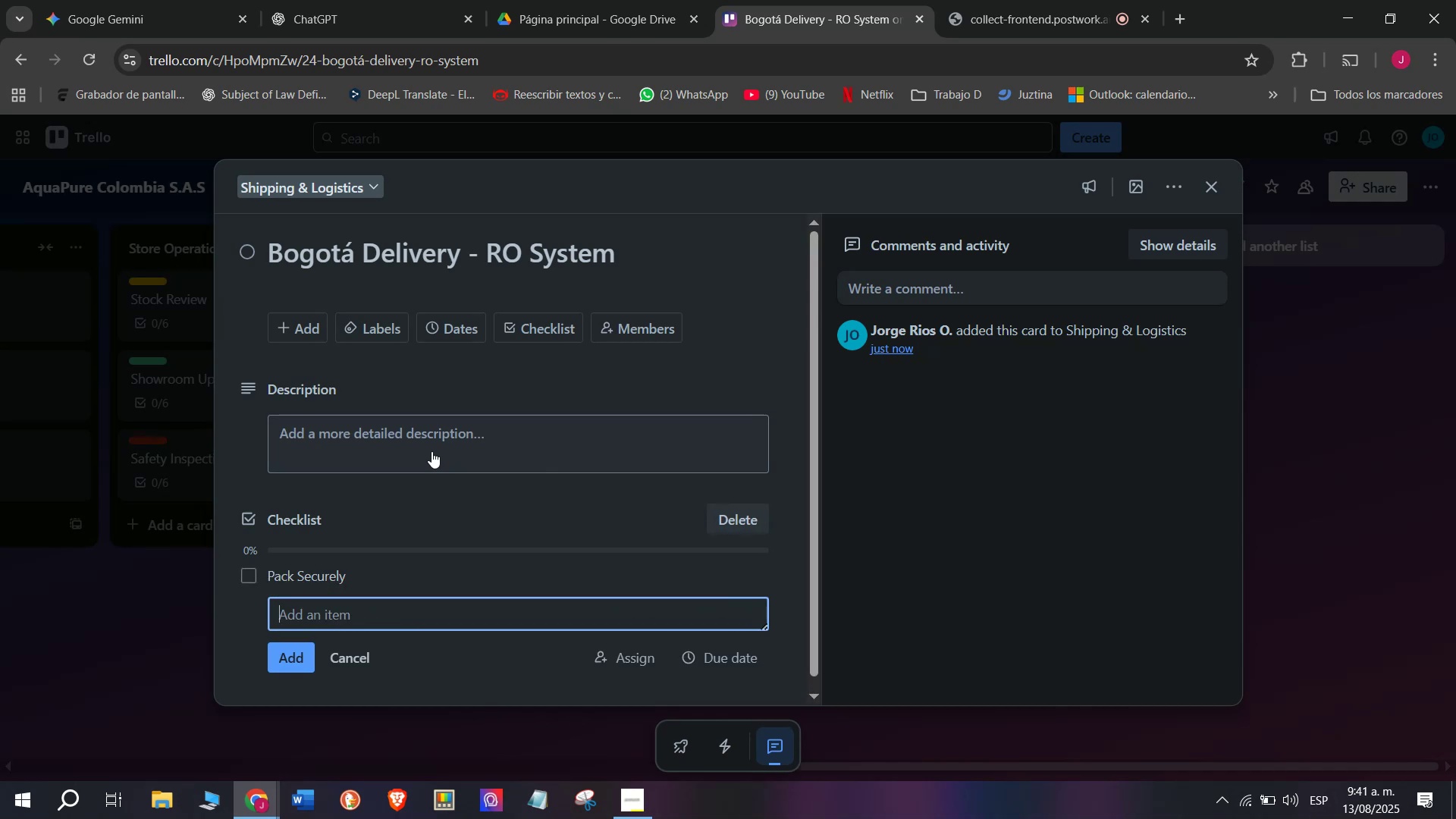 
type(Arranq)
key(Backspace)
type(ge cour)
 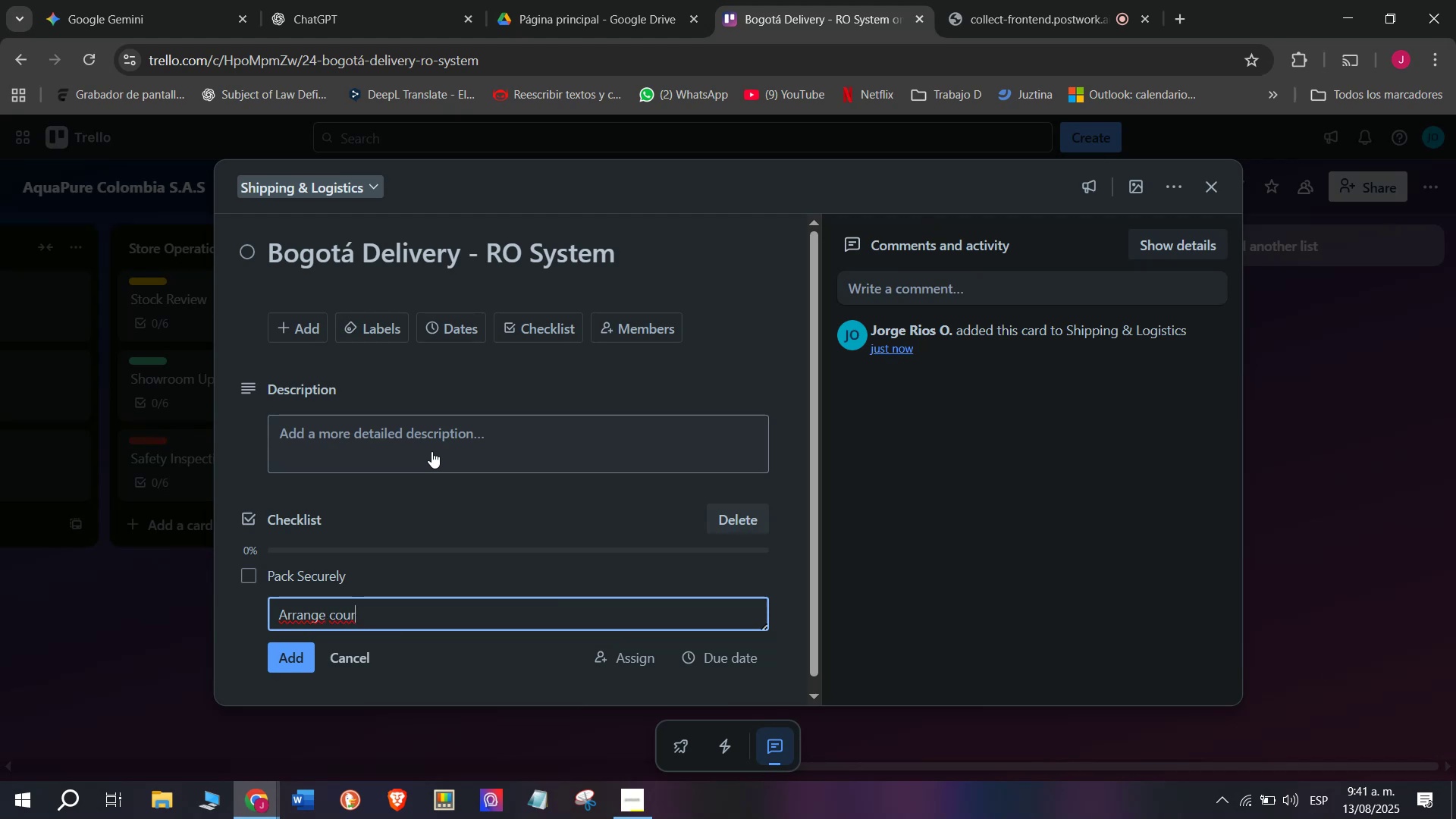 
type(ier)
 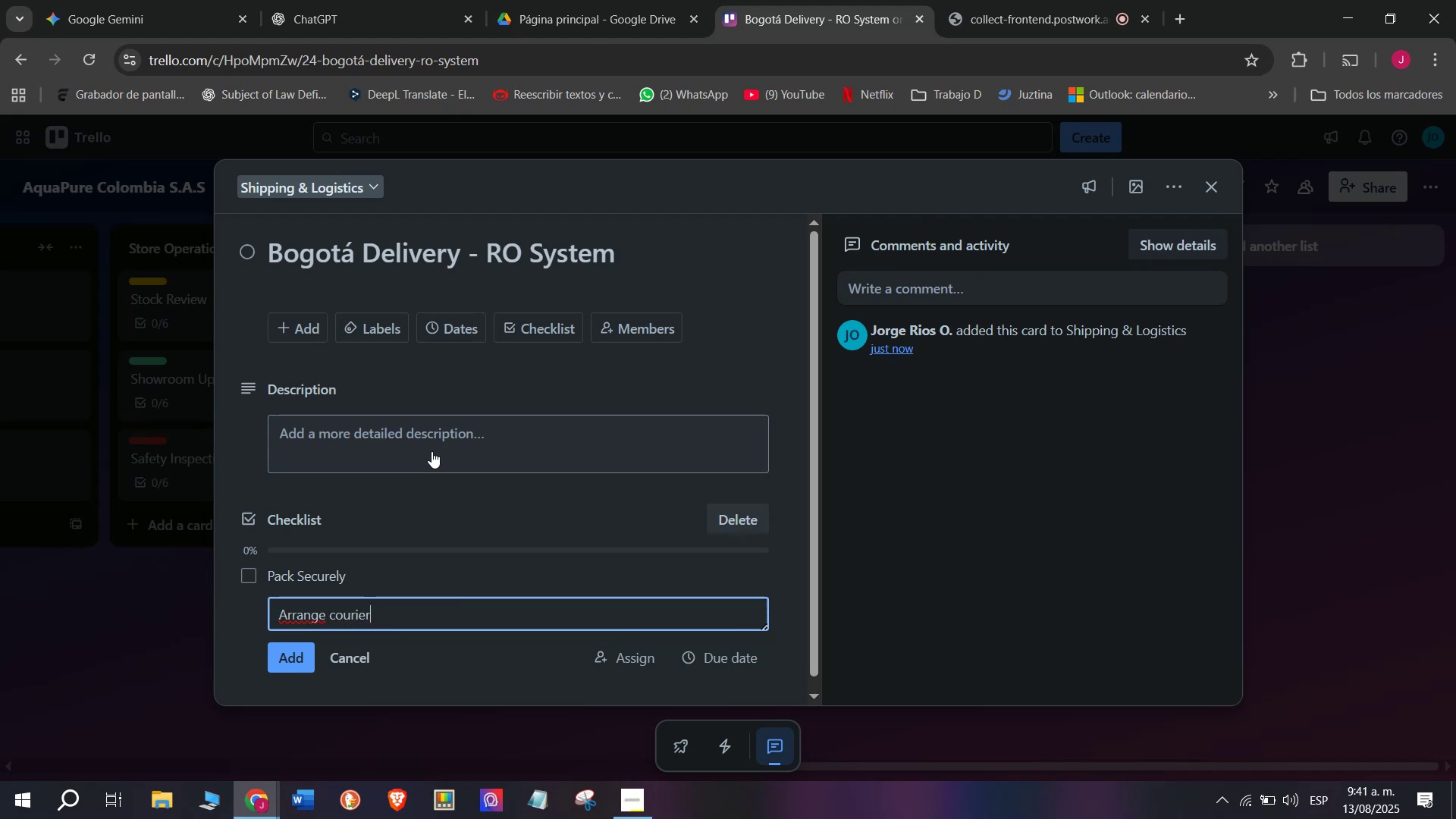 
key(Enter)
 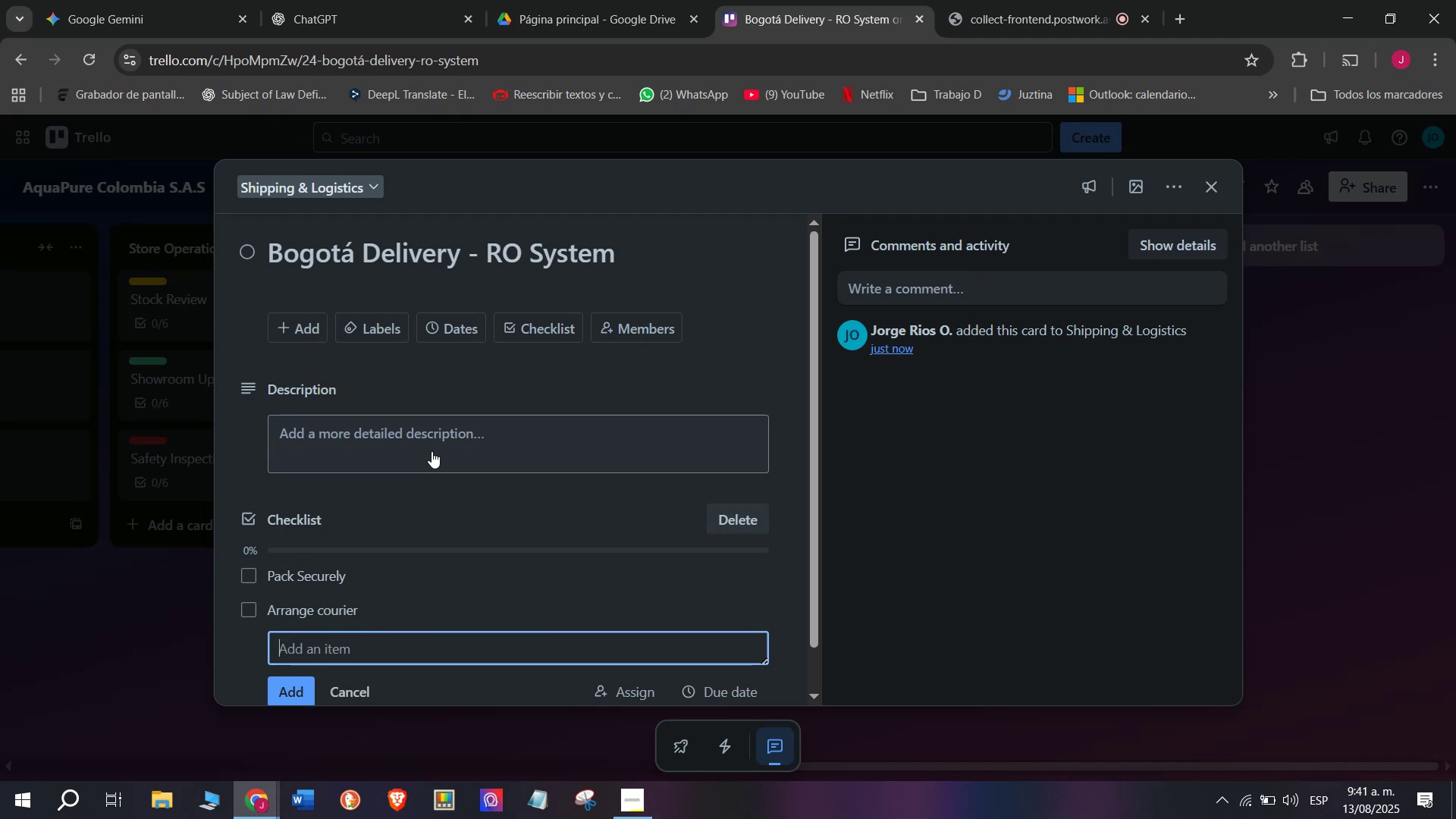 
type(Send tracking)
 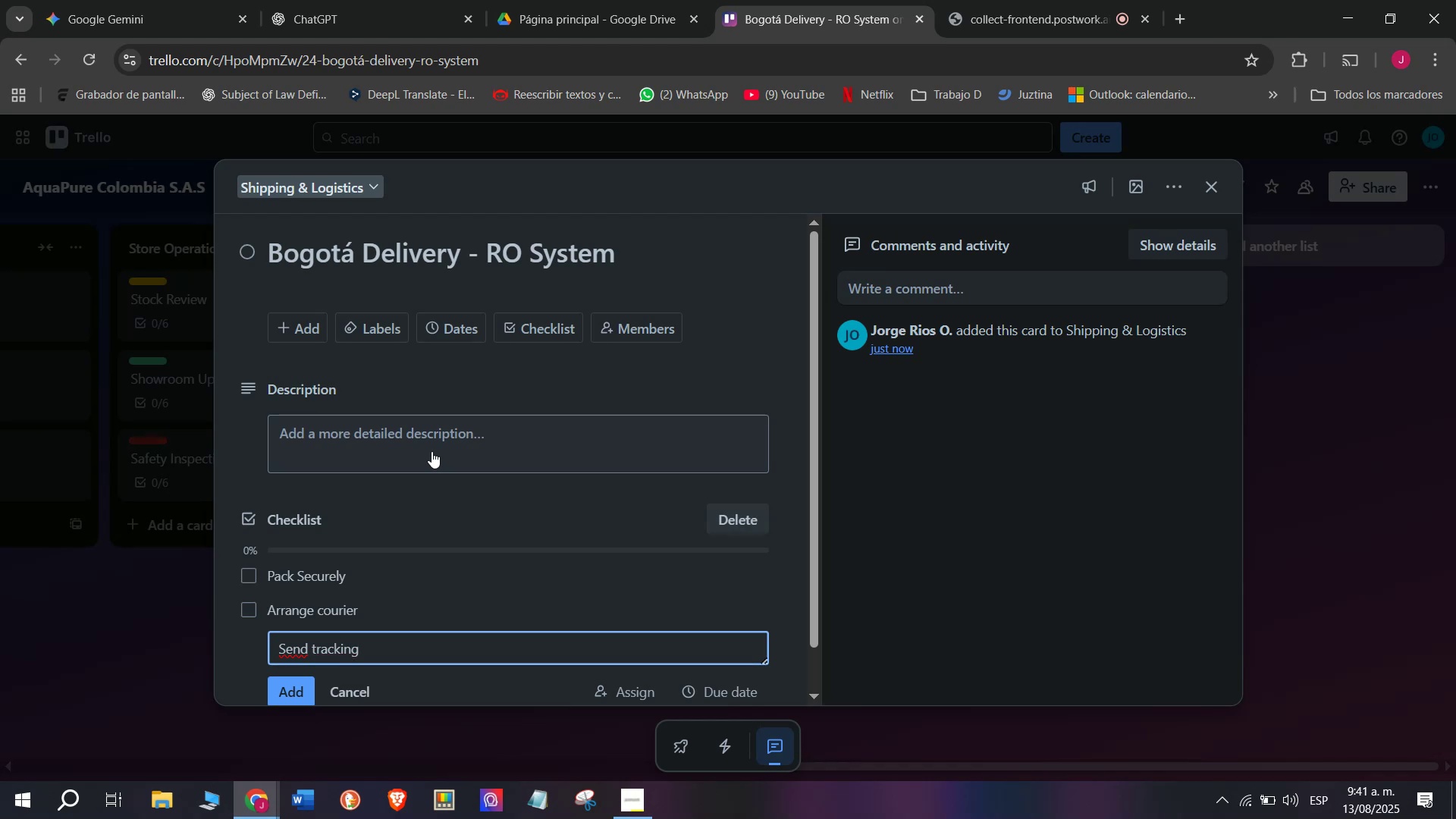 
key(Enter)
 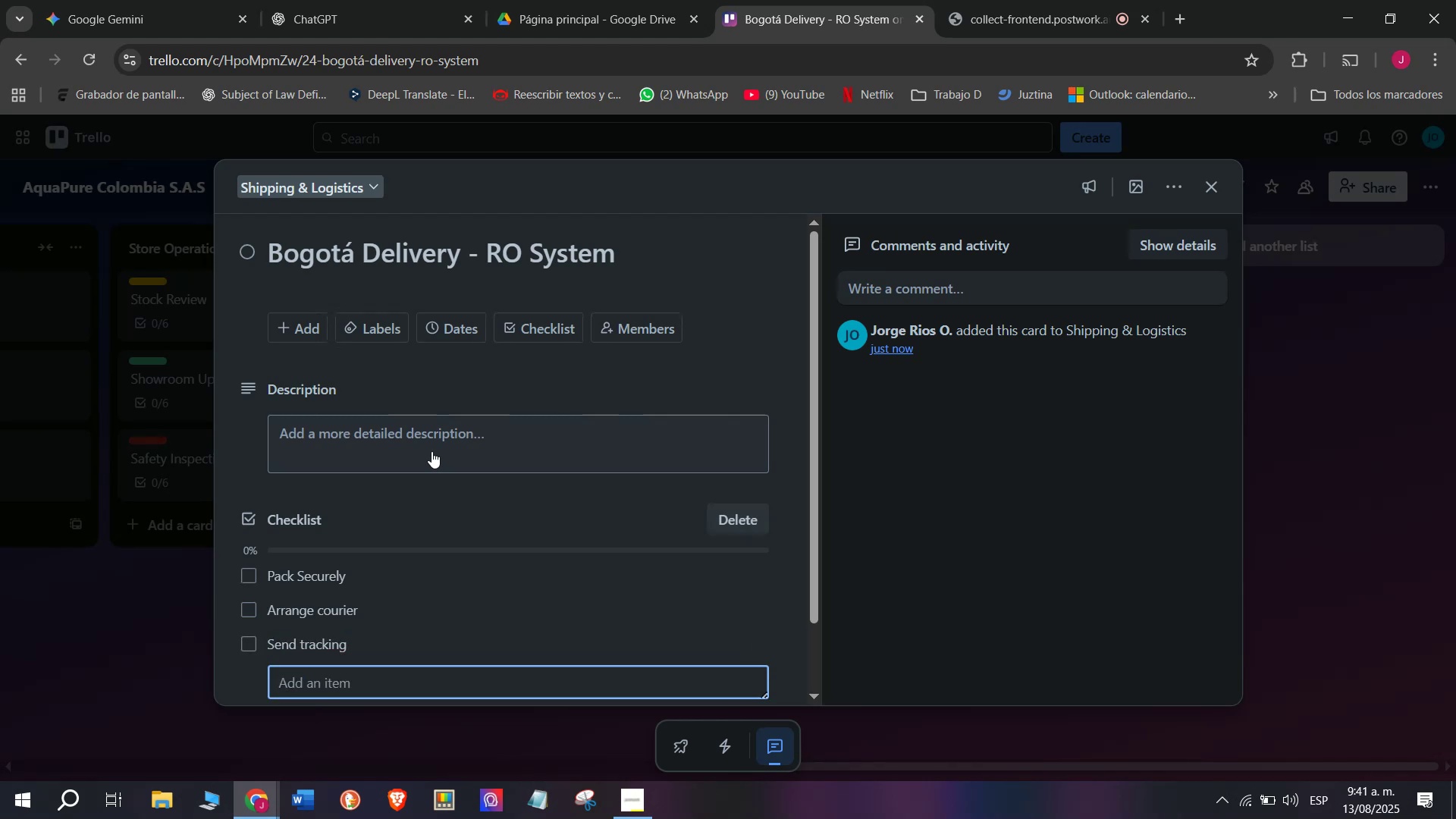 
type(Confirm delivery)
 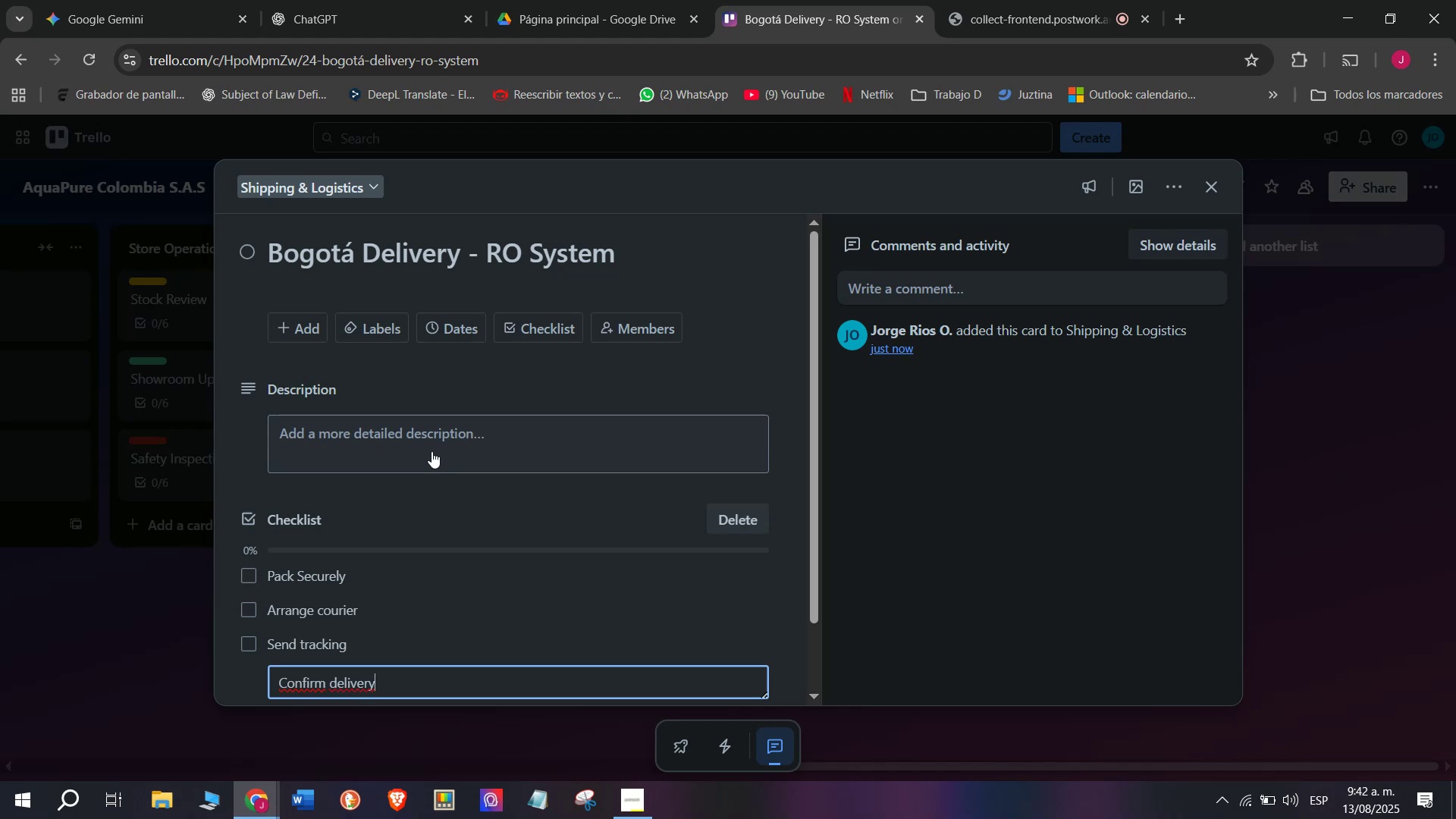 
key(Enter)
 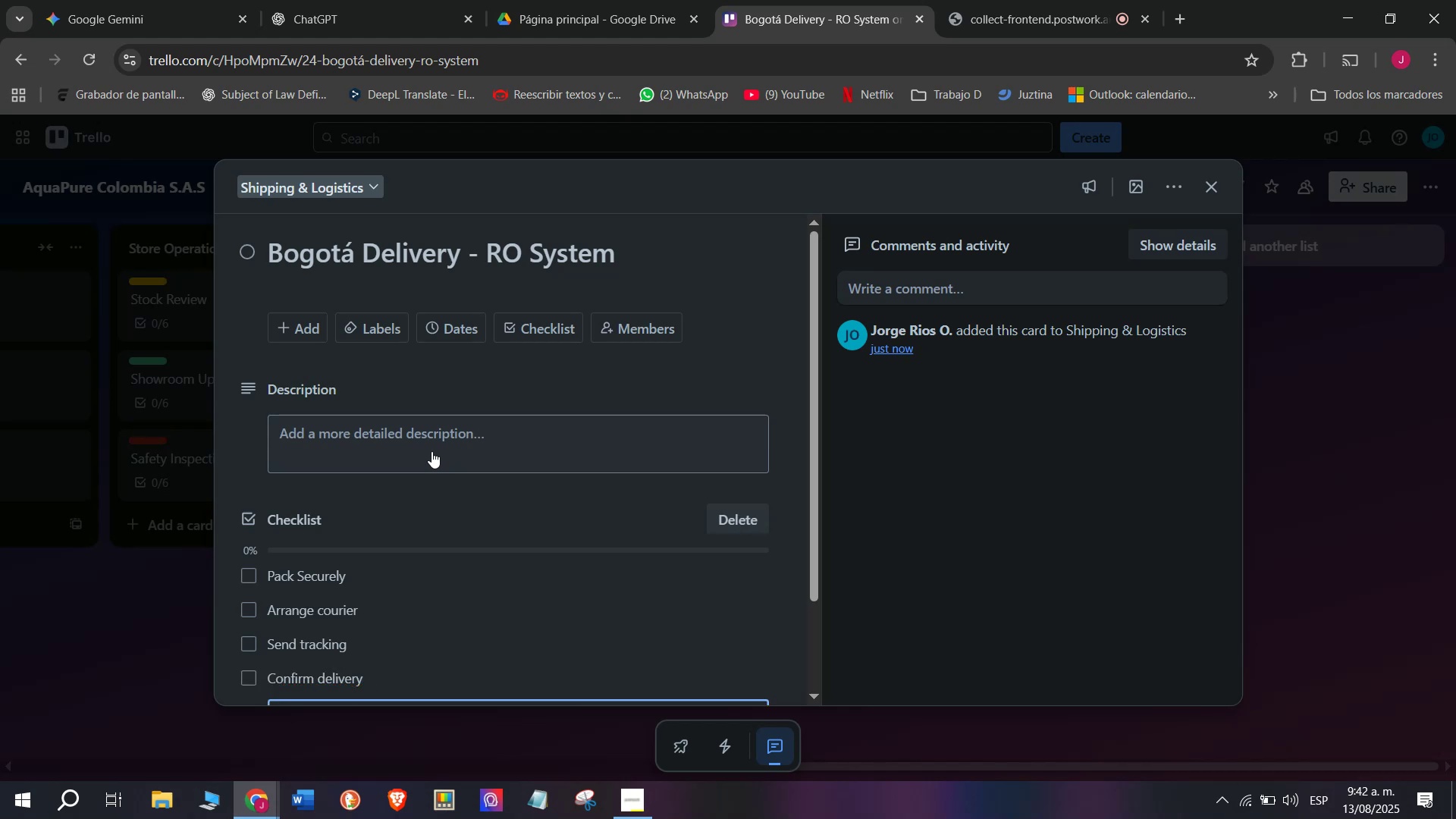 
key(Space)
 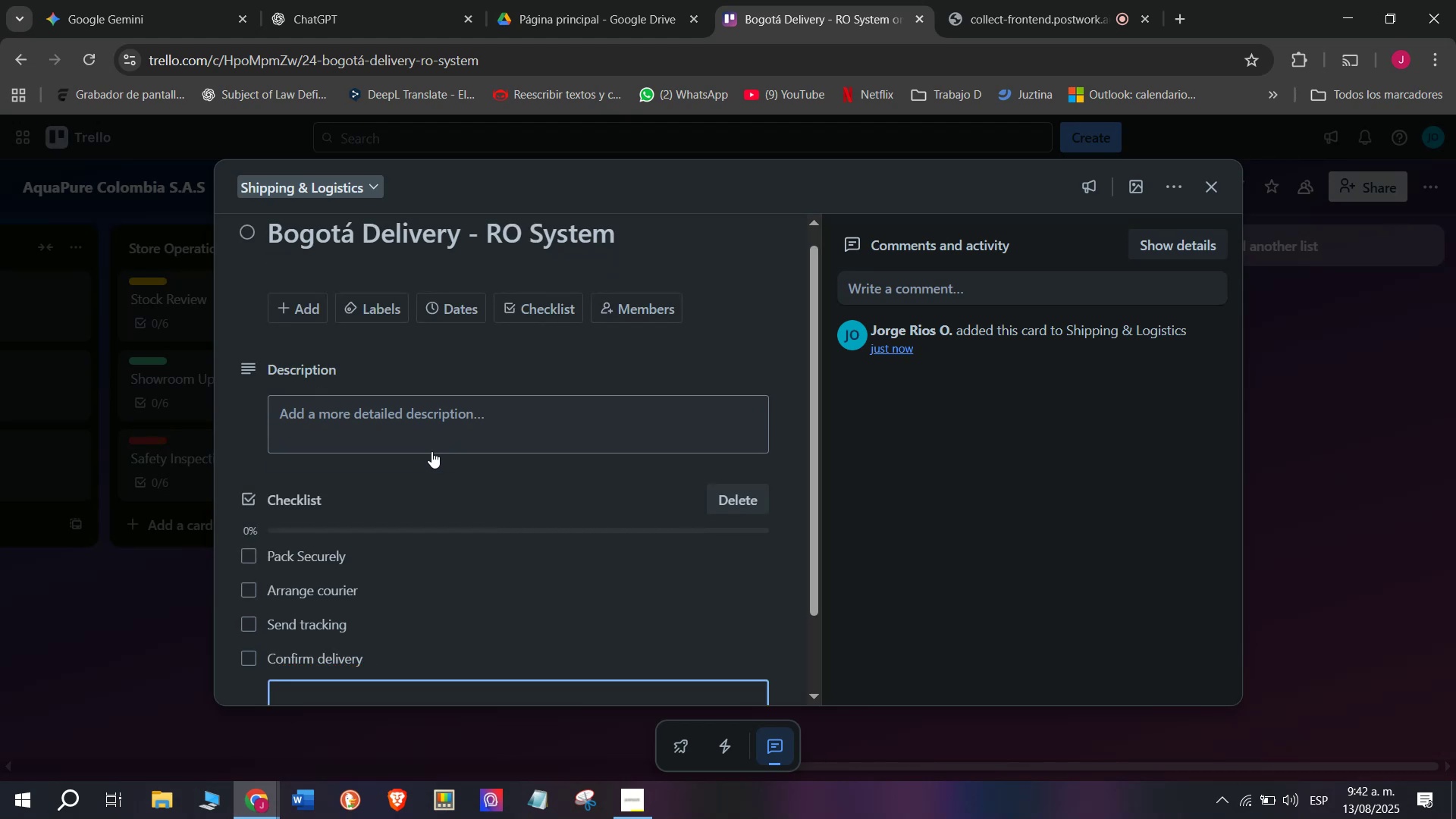 
key(Backspace)
 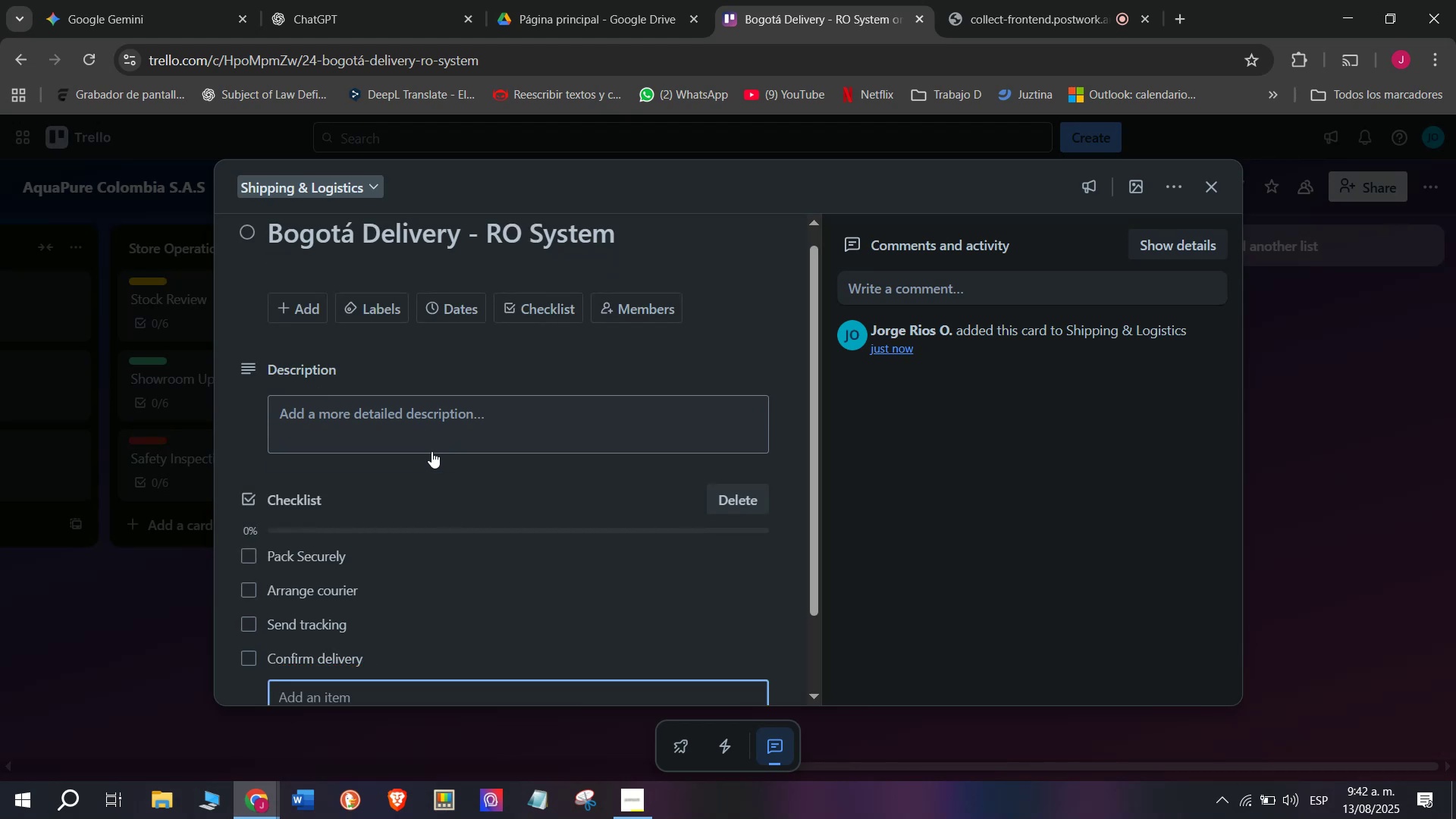 
key(Backspace)
 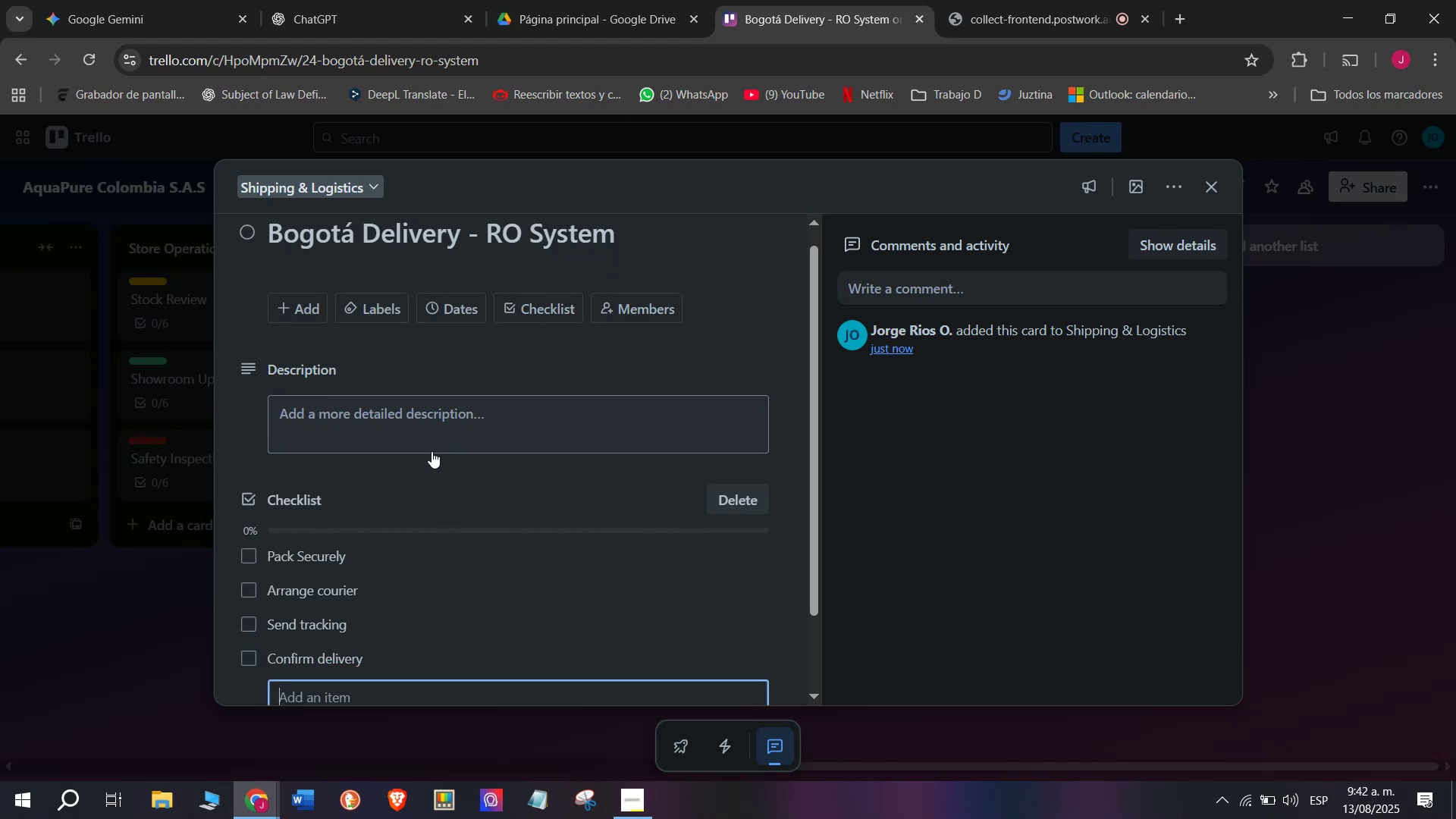 
key(CapsLock)
 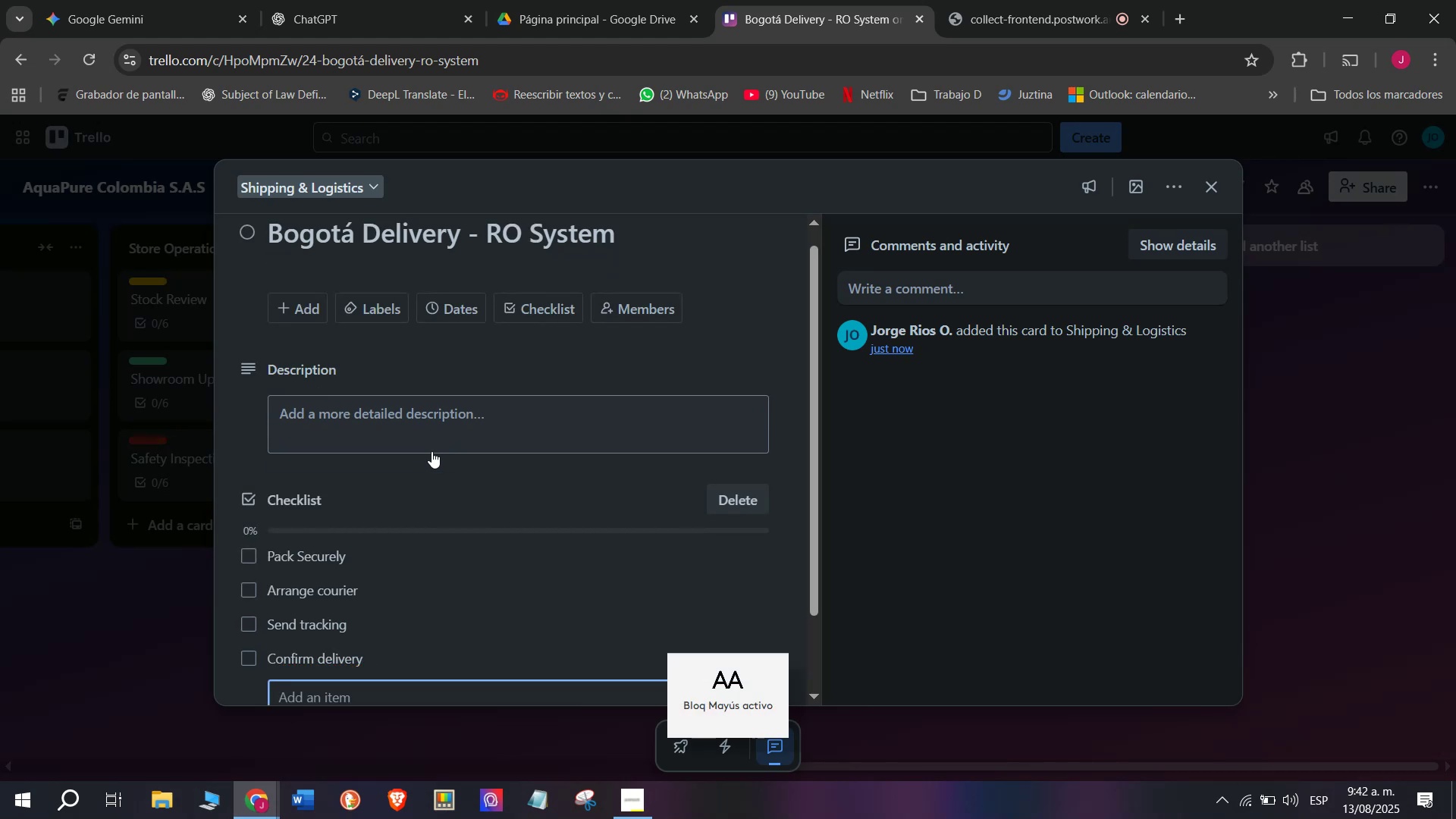 
key(C)
 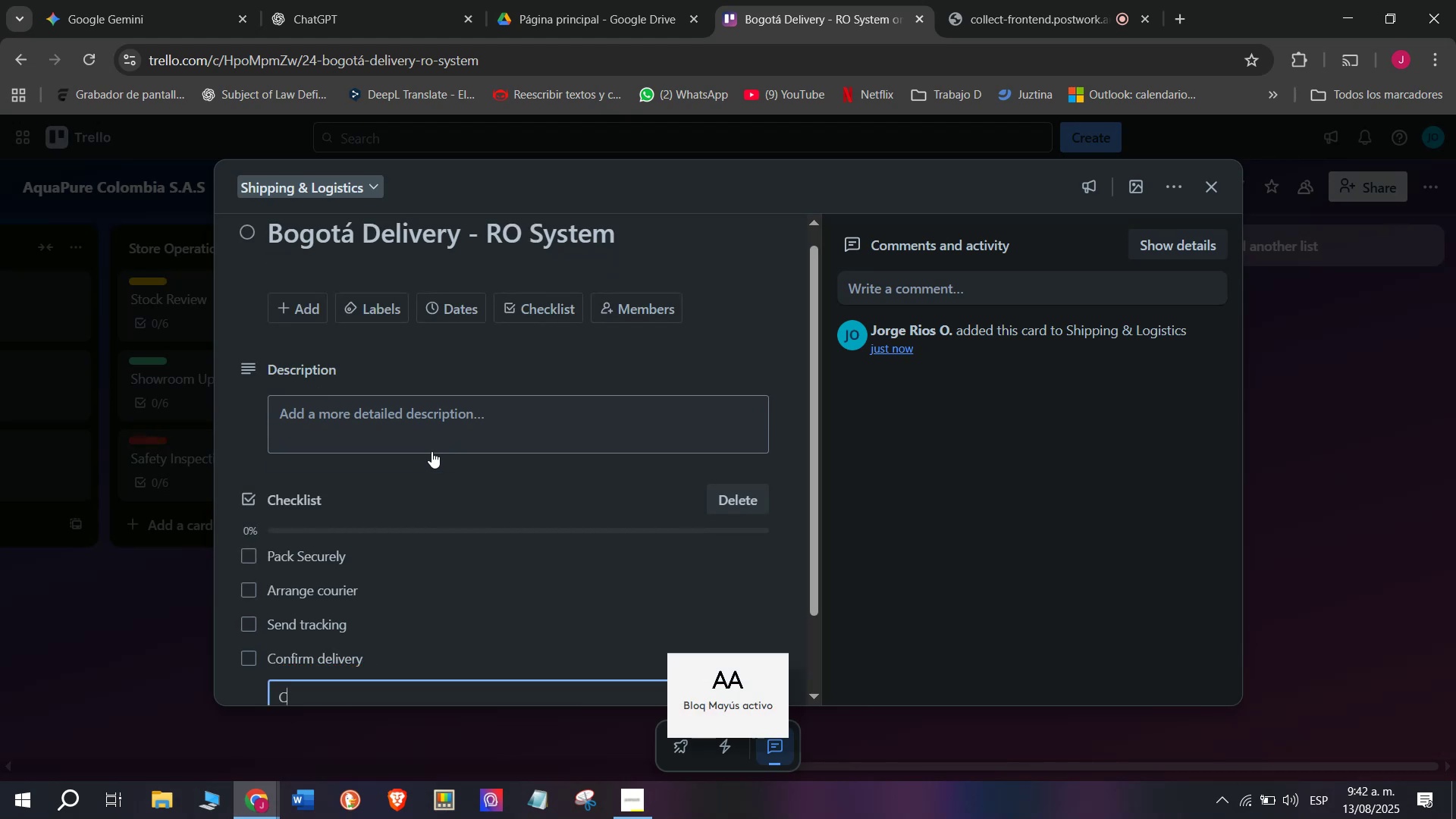 
key(CapsLock)
 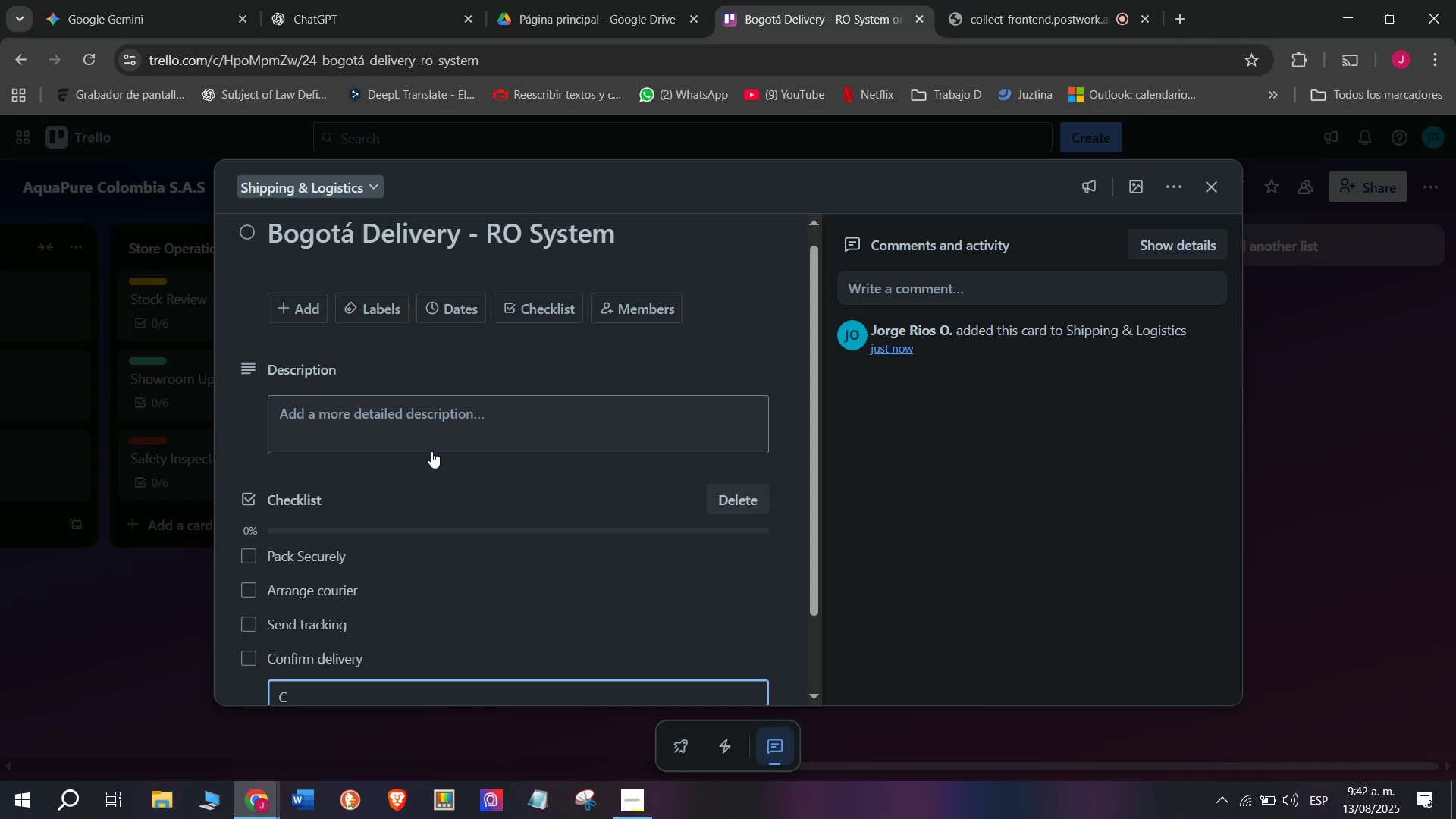 
wait(6.18)
 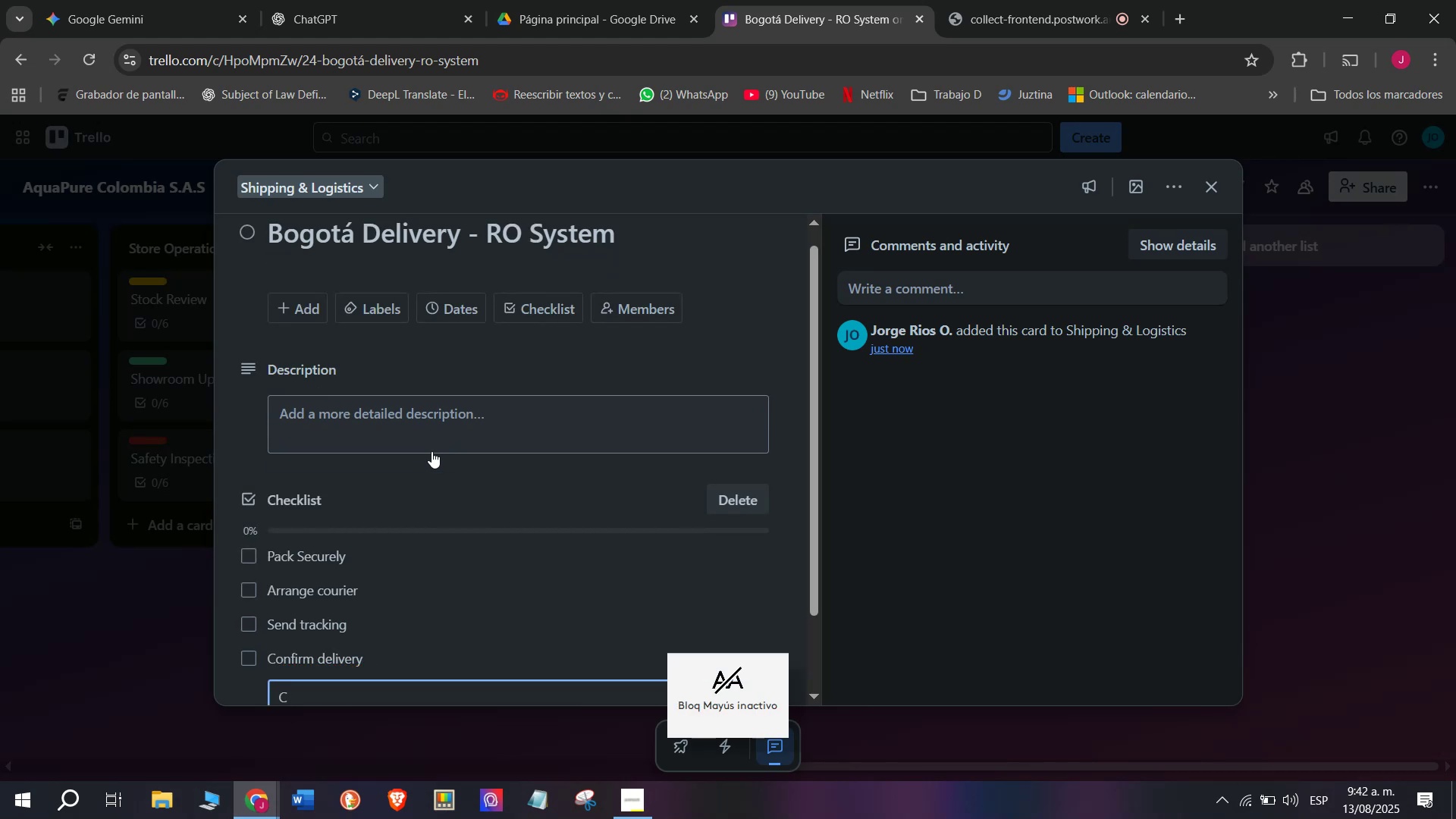 
type(ollect signature)
 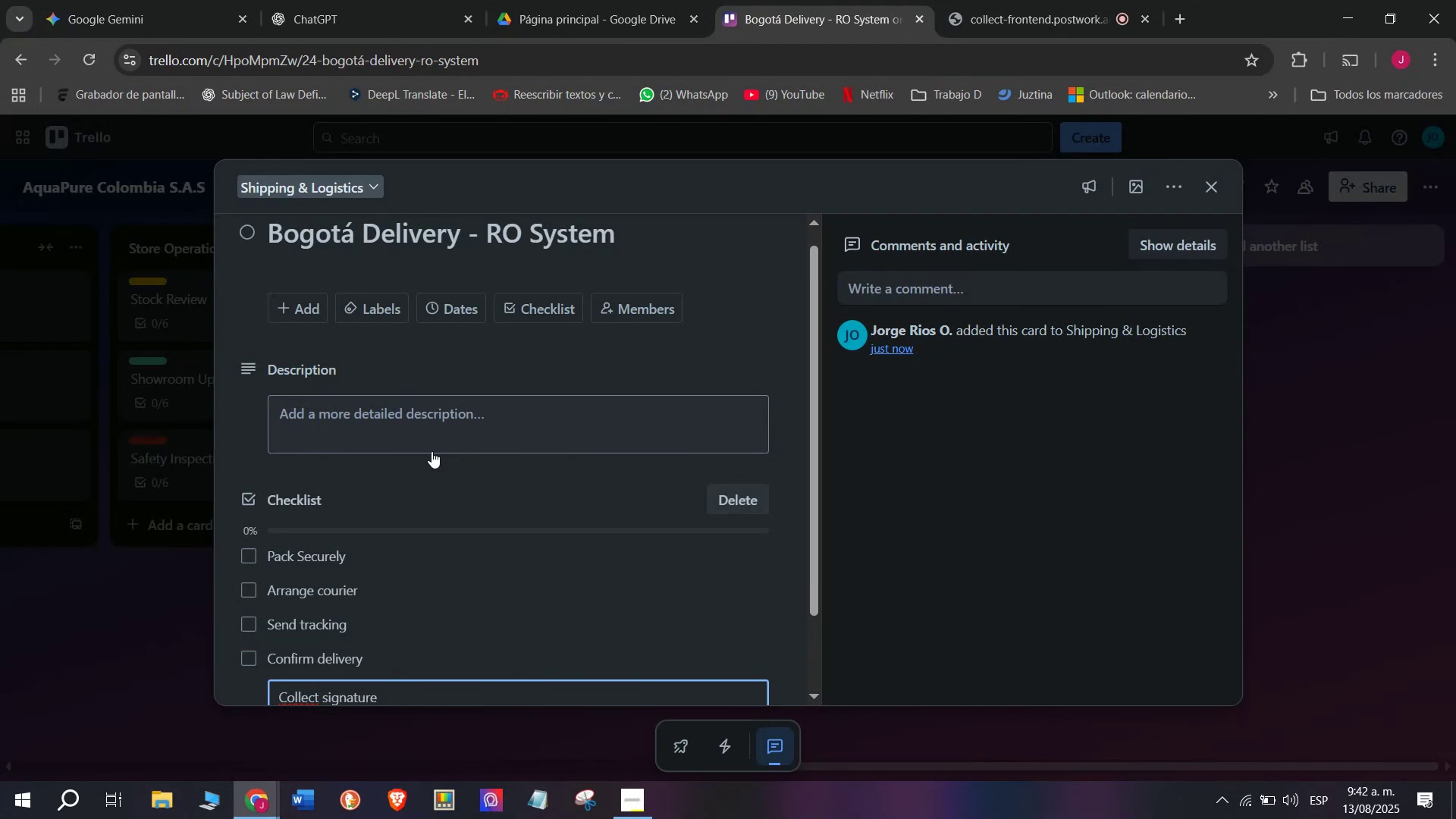 
key(Enter)
 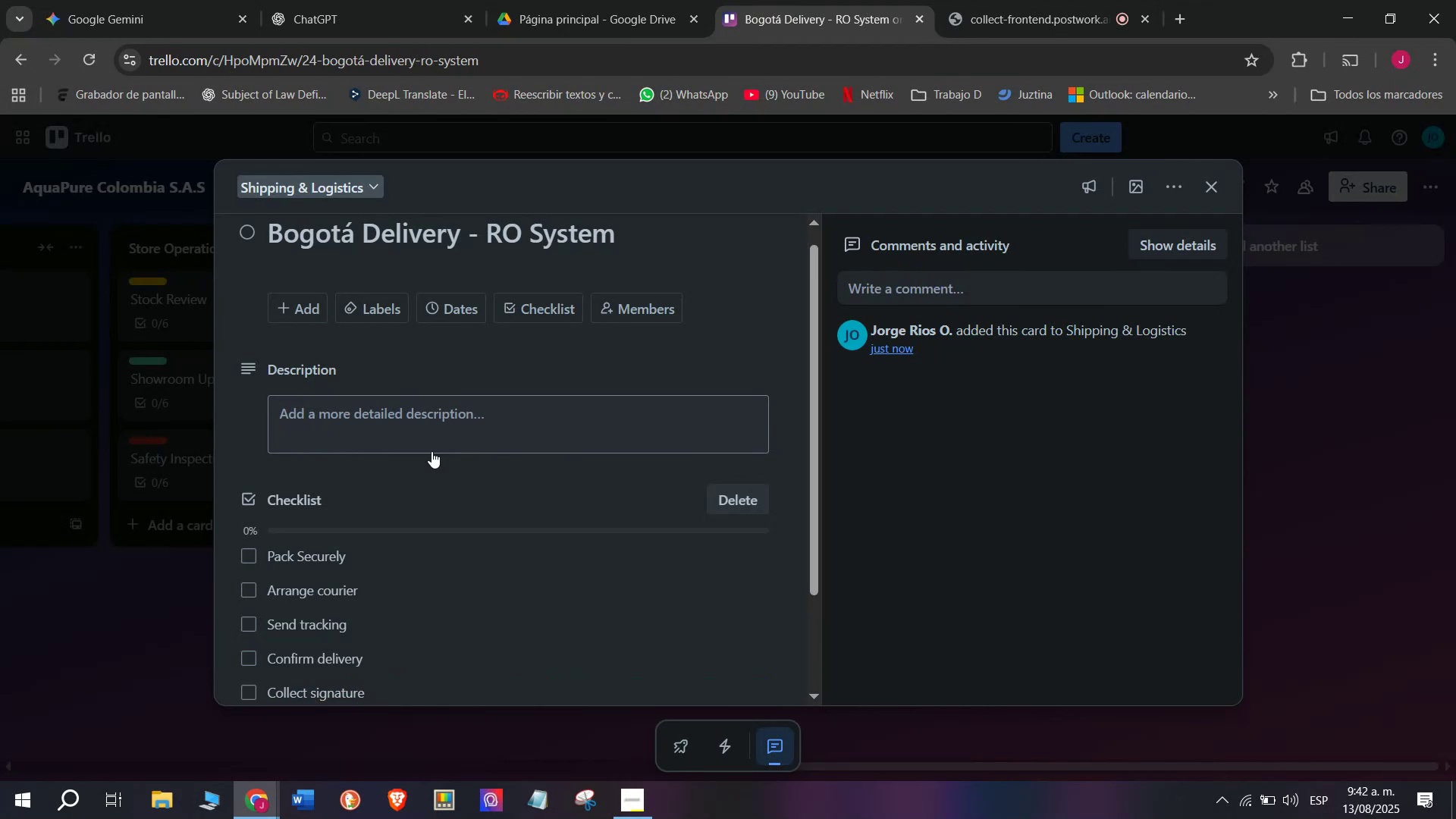 
scroll: coordinate [431, 451], scroll_direction: down, amount: 3.0
 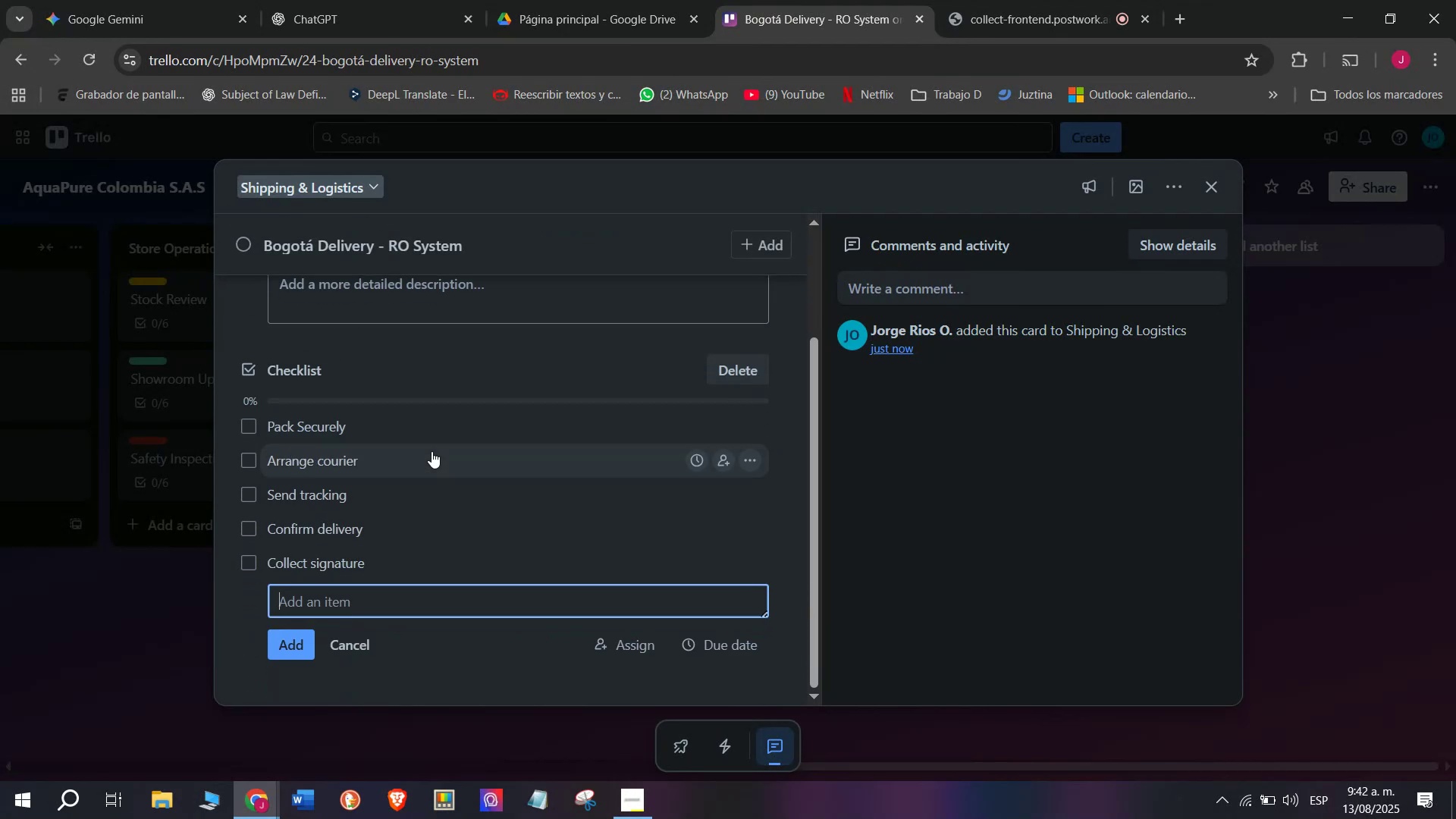 
type(Close order)
 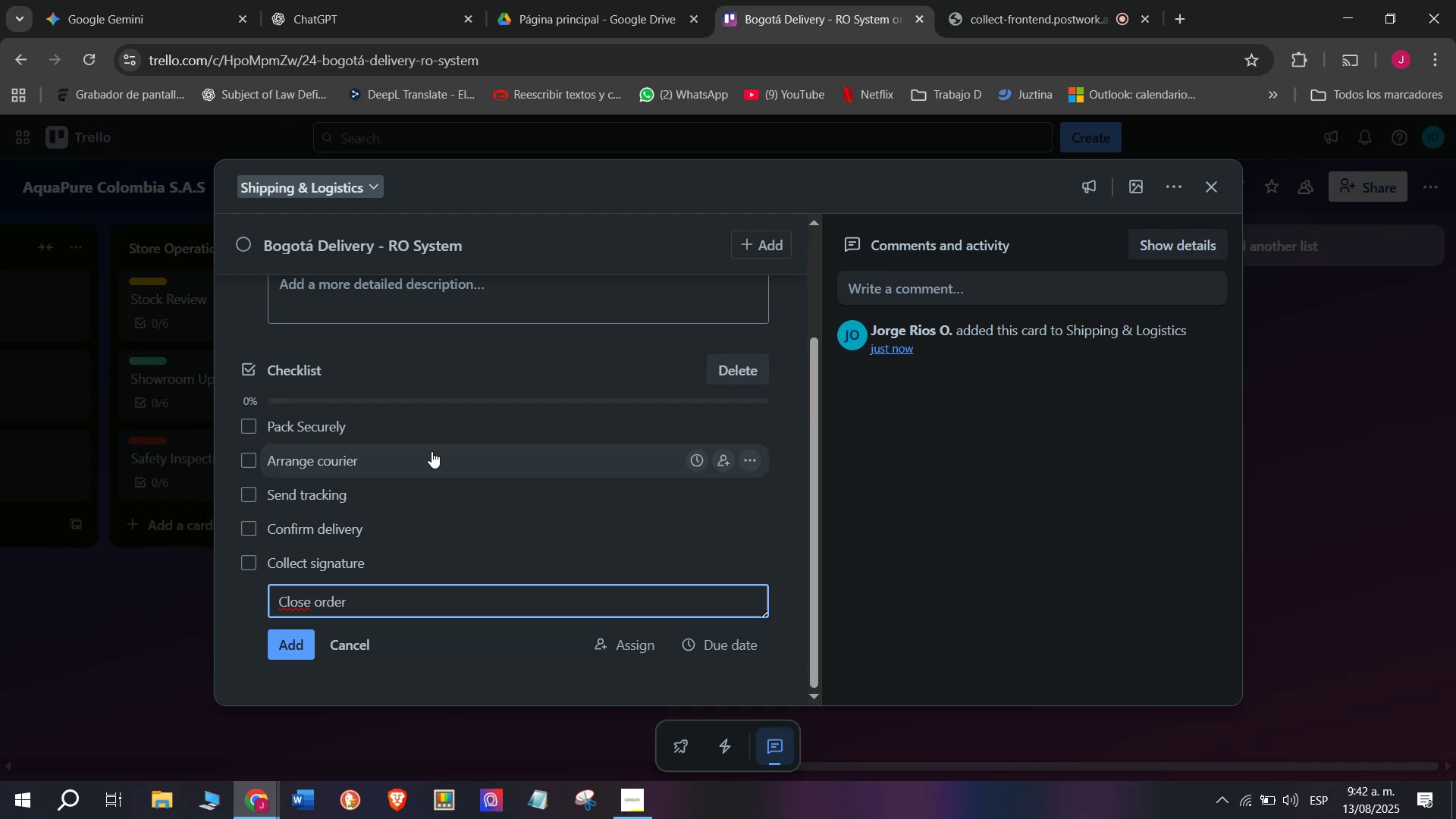 
key(Enter)
 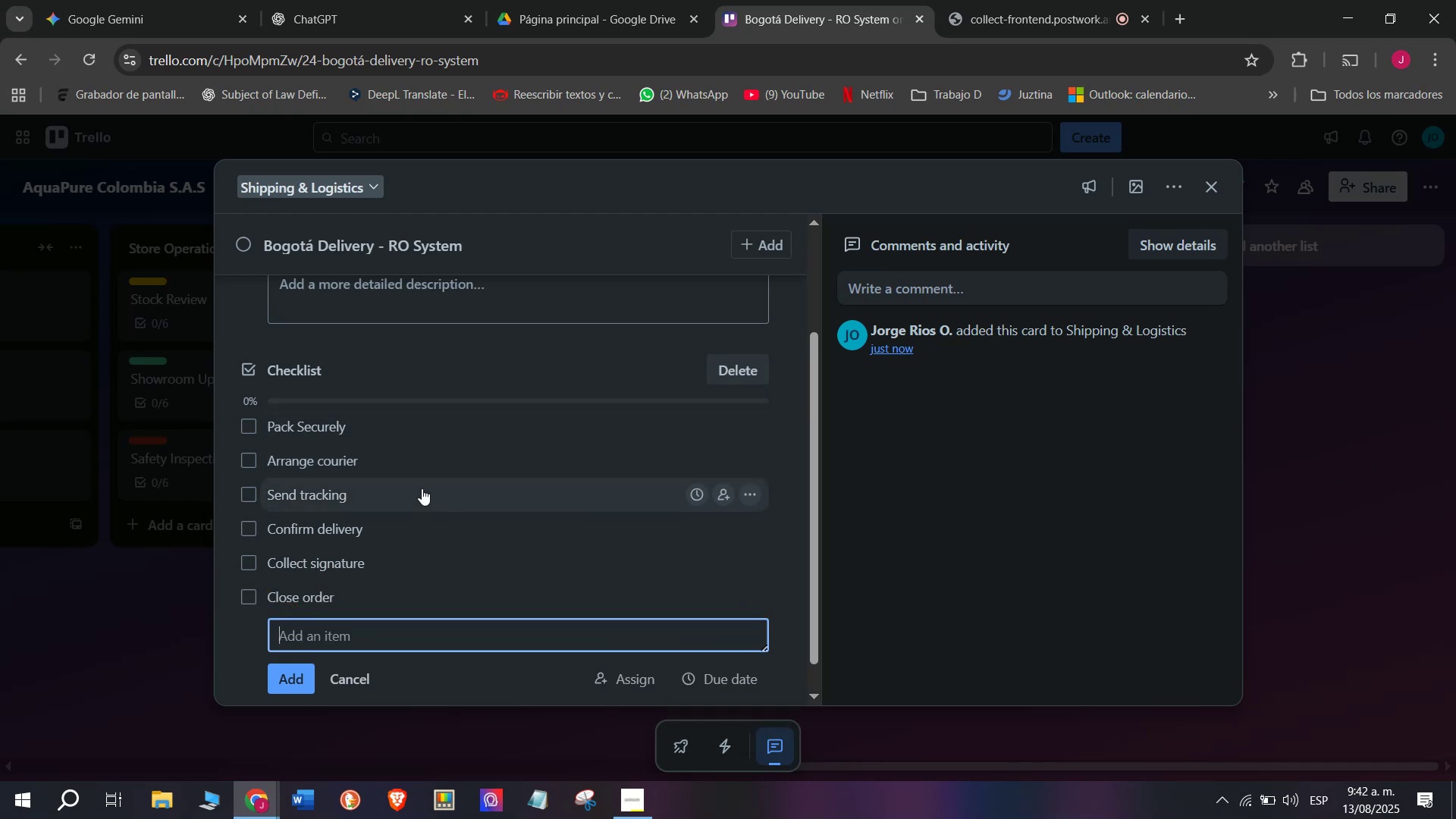 
scroll: coordinate [394, 496], scroll_direction: up, amount: 2.0
 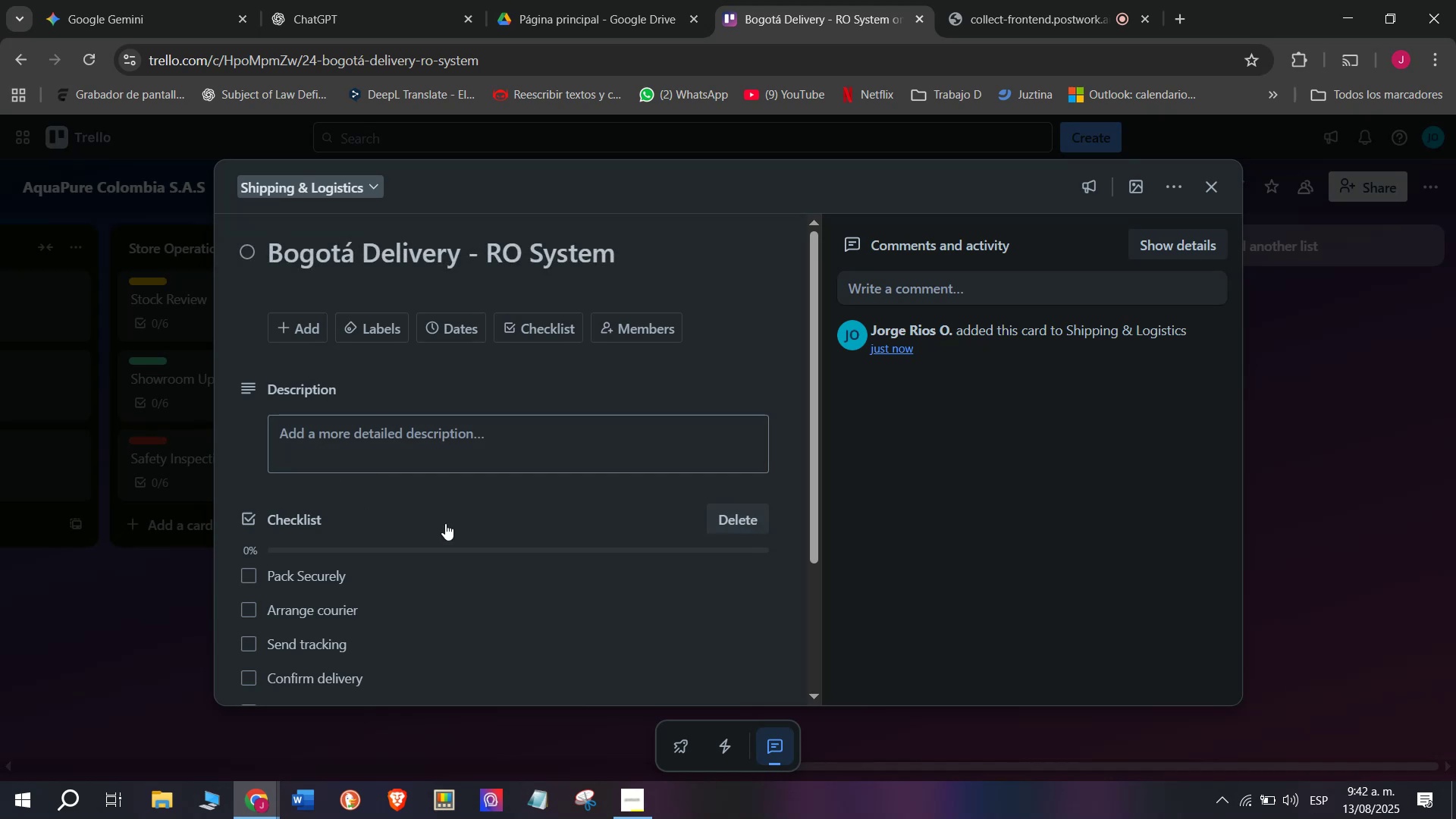 
scroll: coordinate [444, 523], scroll_direction: down, amount: 4.0
 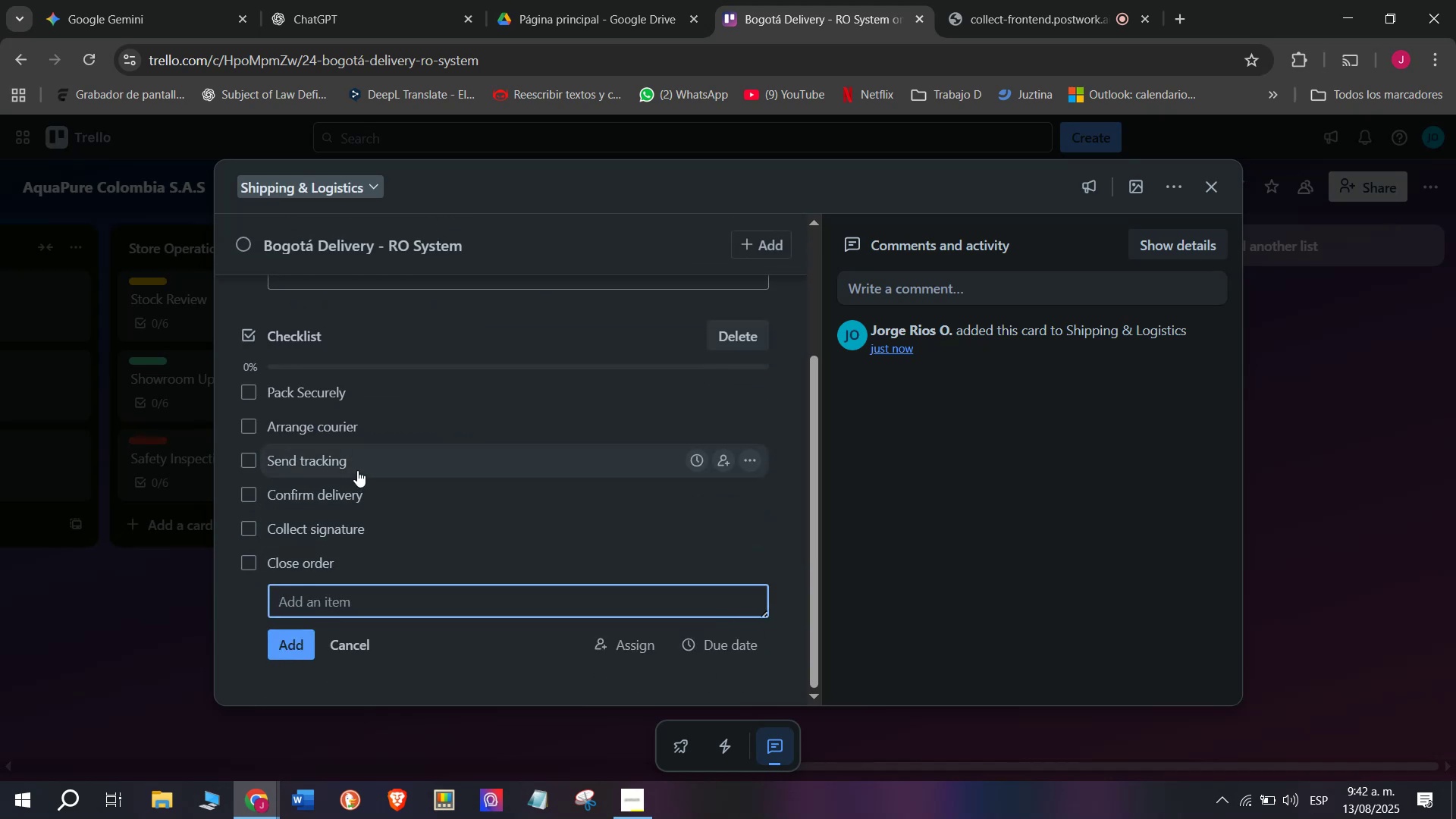 
scroll: coordinate [362, 371], scroll_direction: up, amount: 4.0
 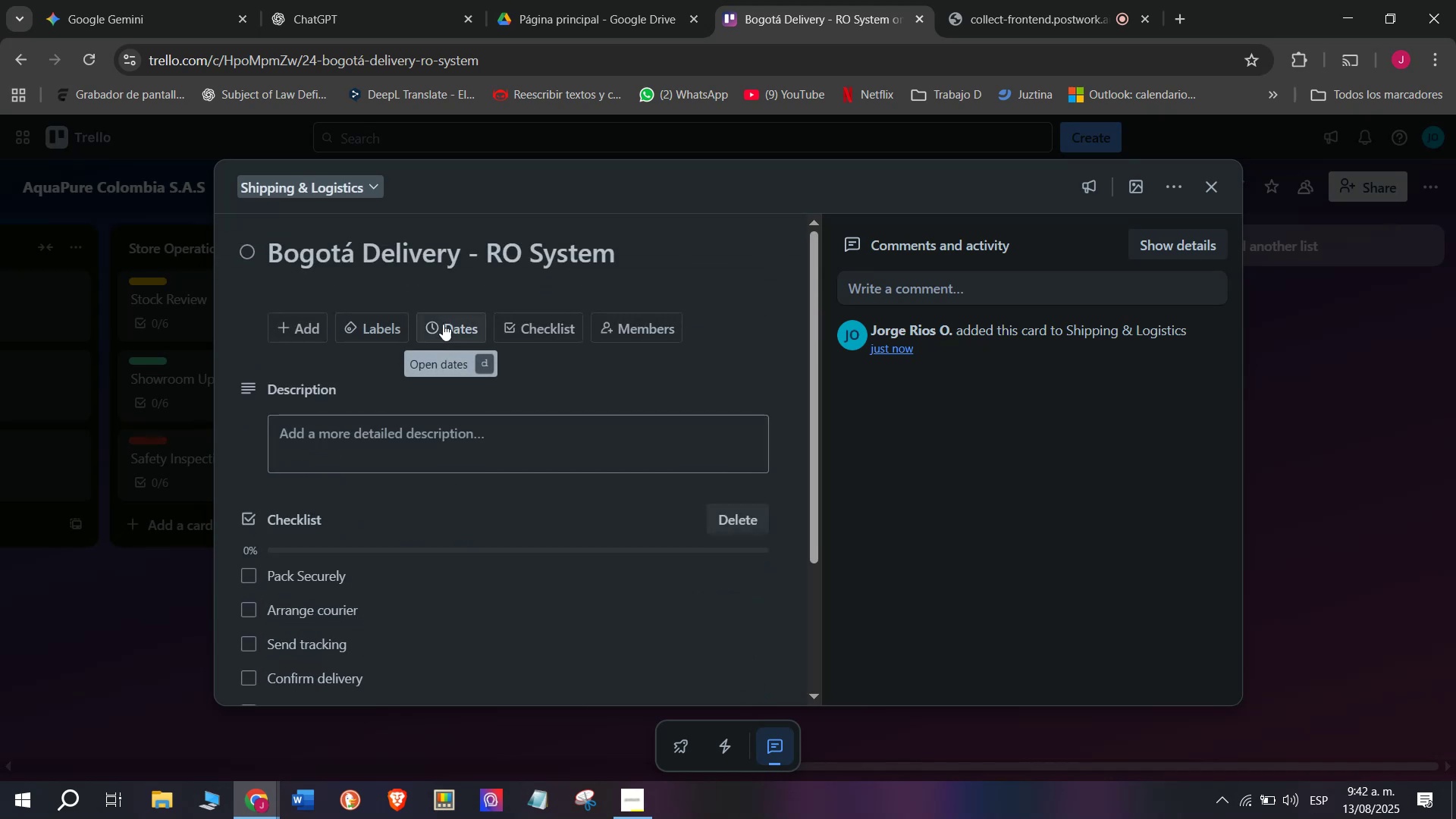 
left_click([391, 326])
 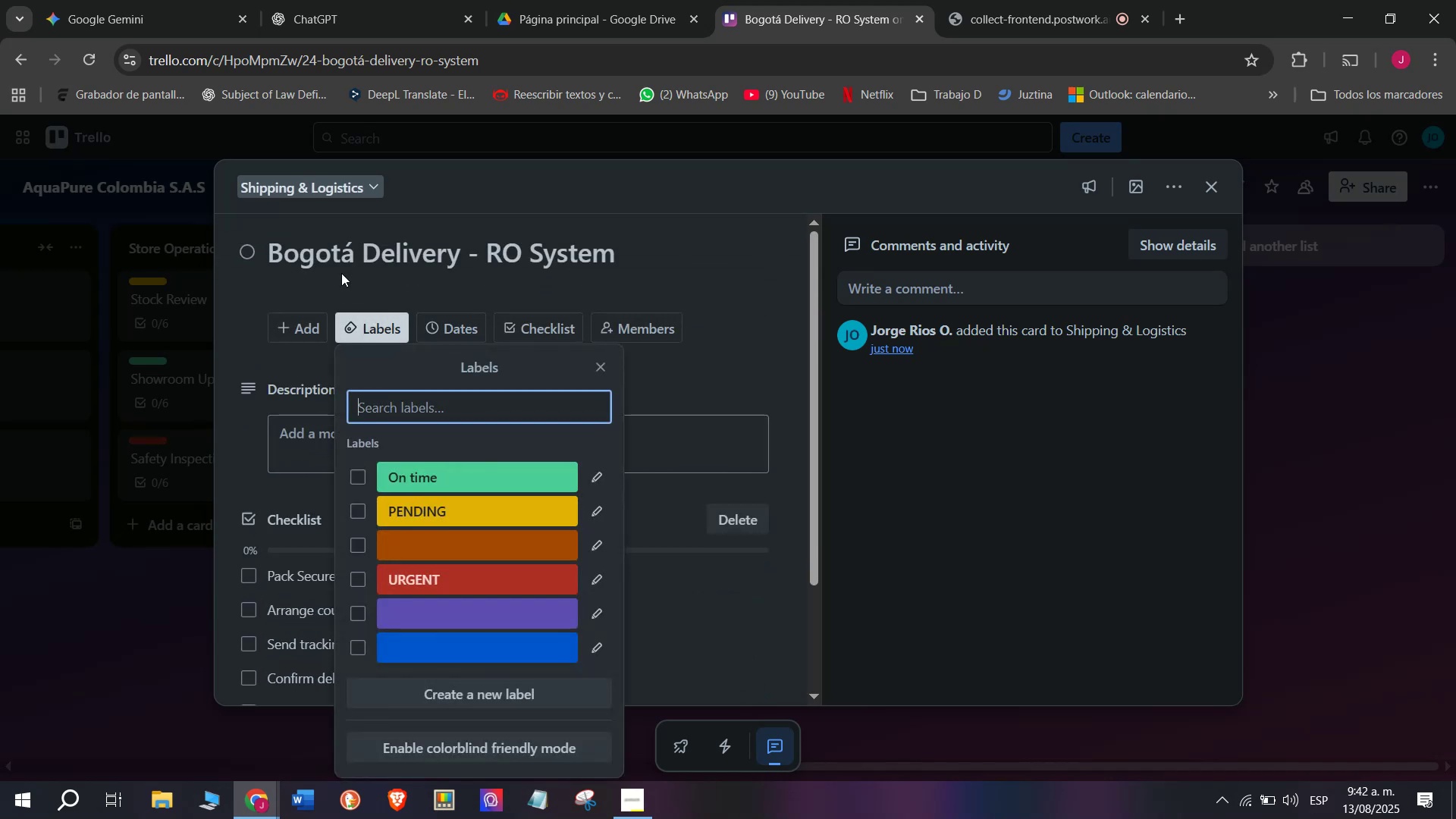 
scroll: coordinate [287, 351], scroll_direction: down, amount: 3.0
 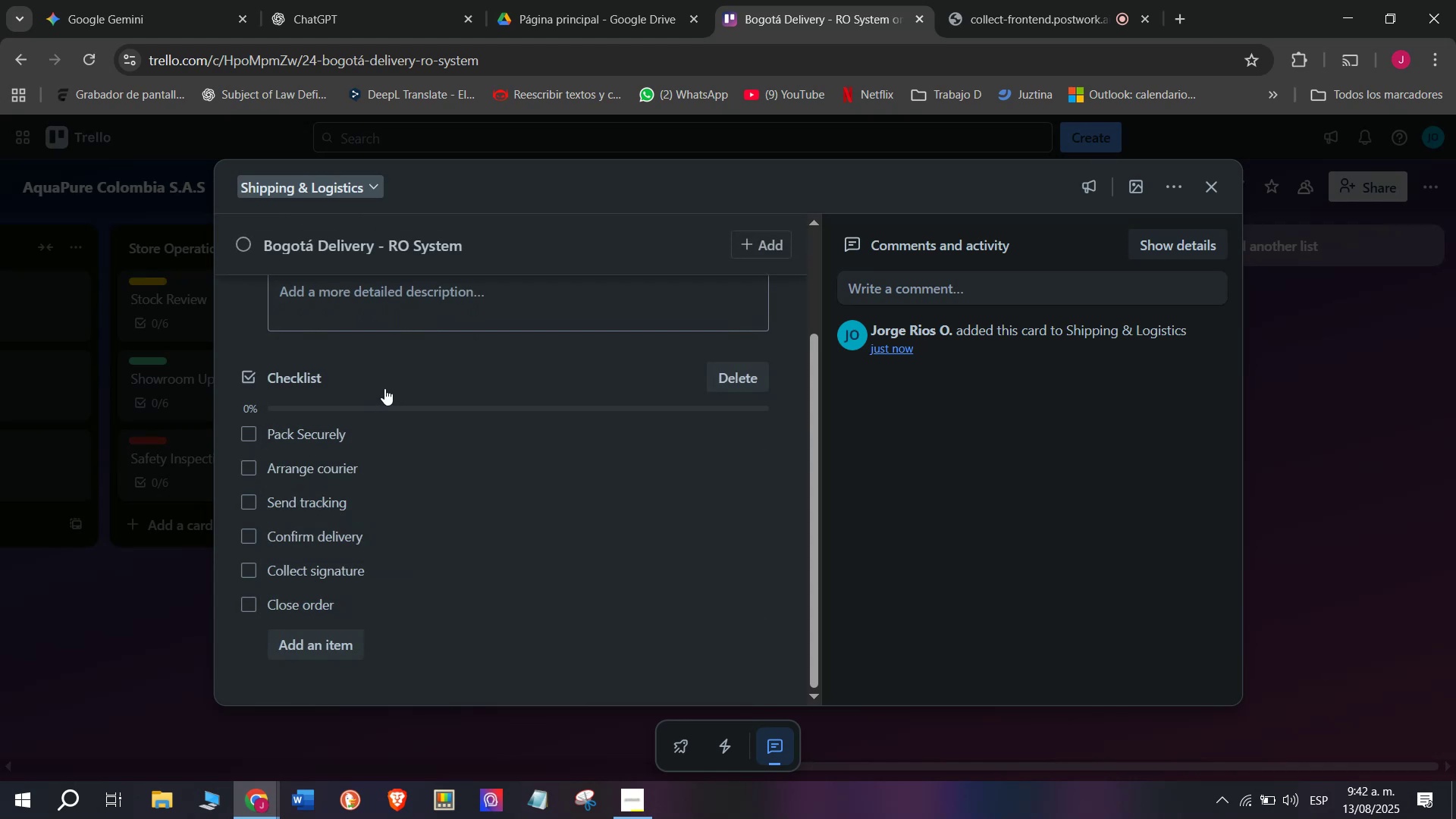 
scroll: coordinate [384, 388], scroll_direction: up, amount: 3.0
 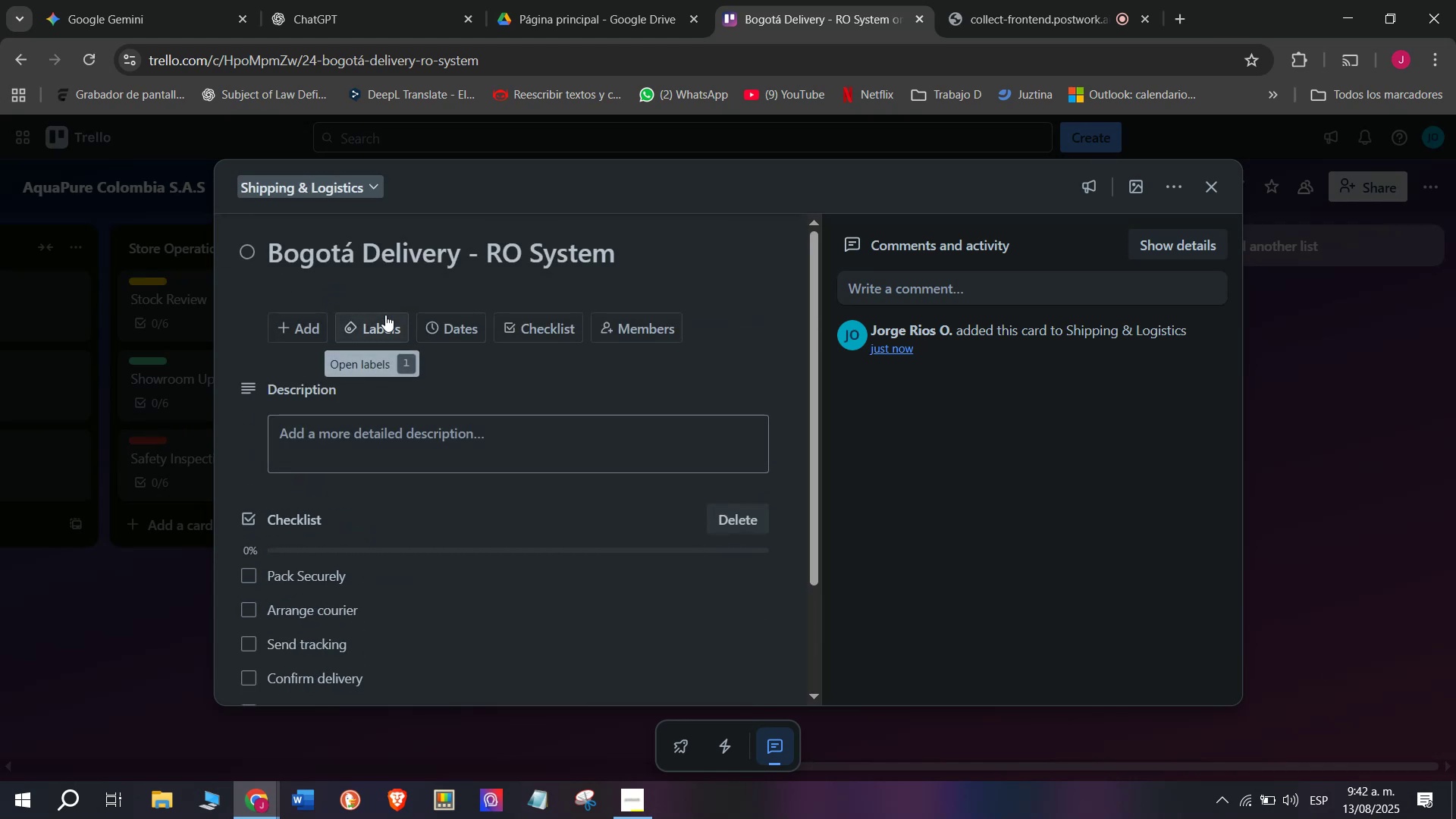 
left_click([385, 315])
 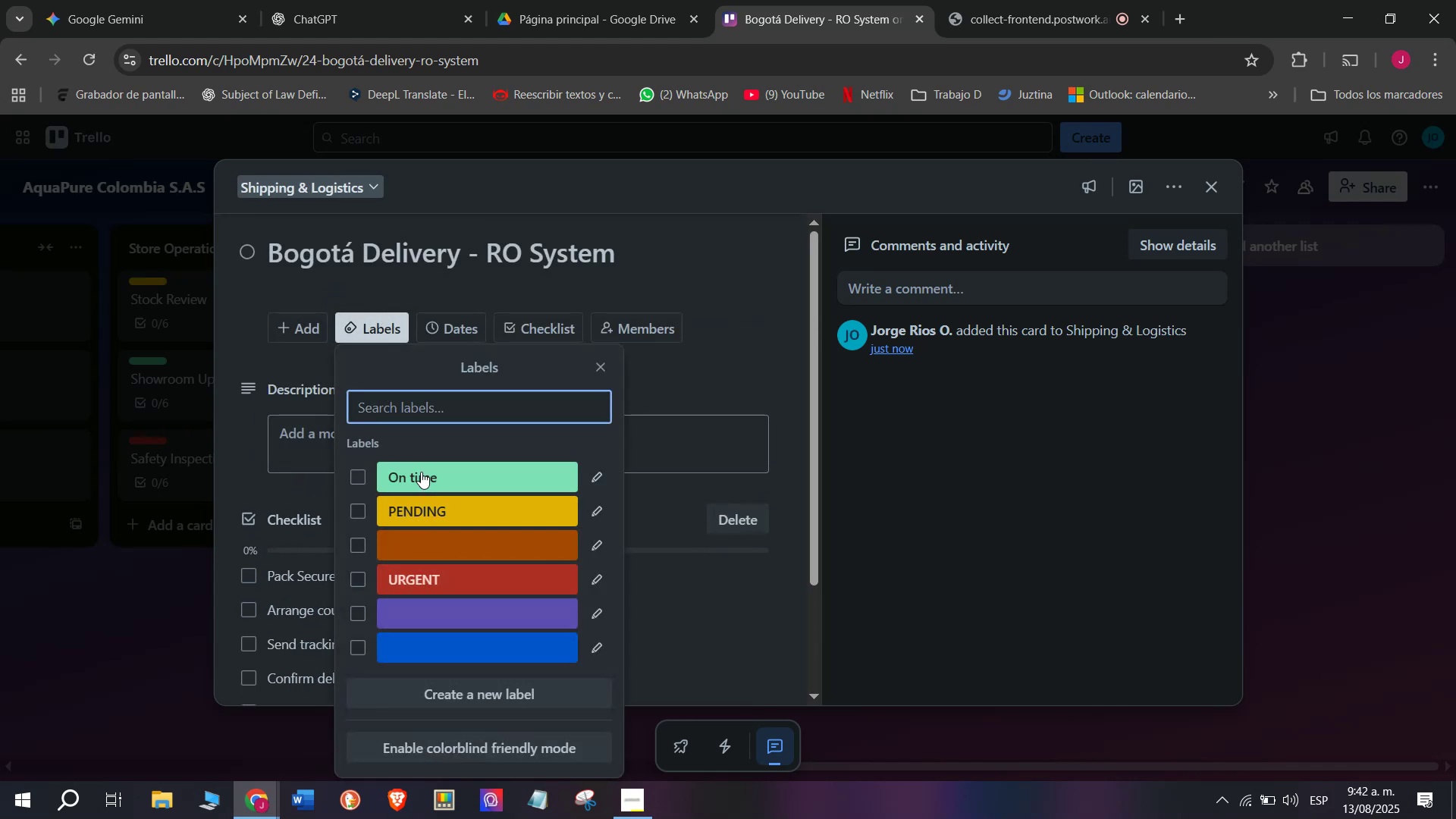 
left_click([431, 479])
 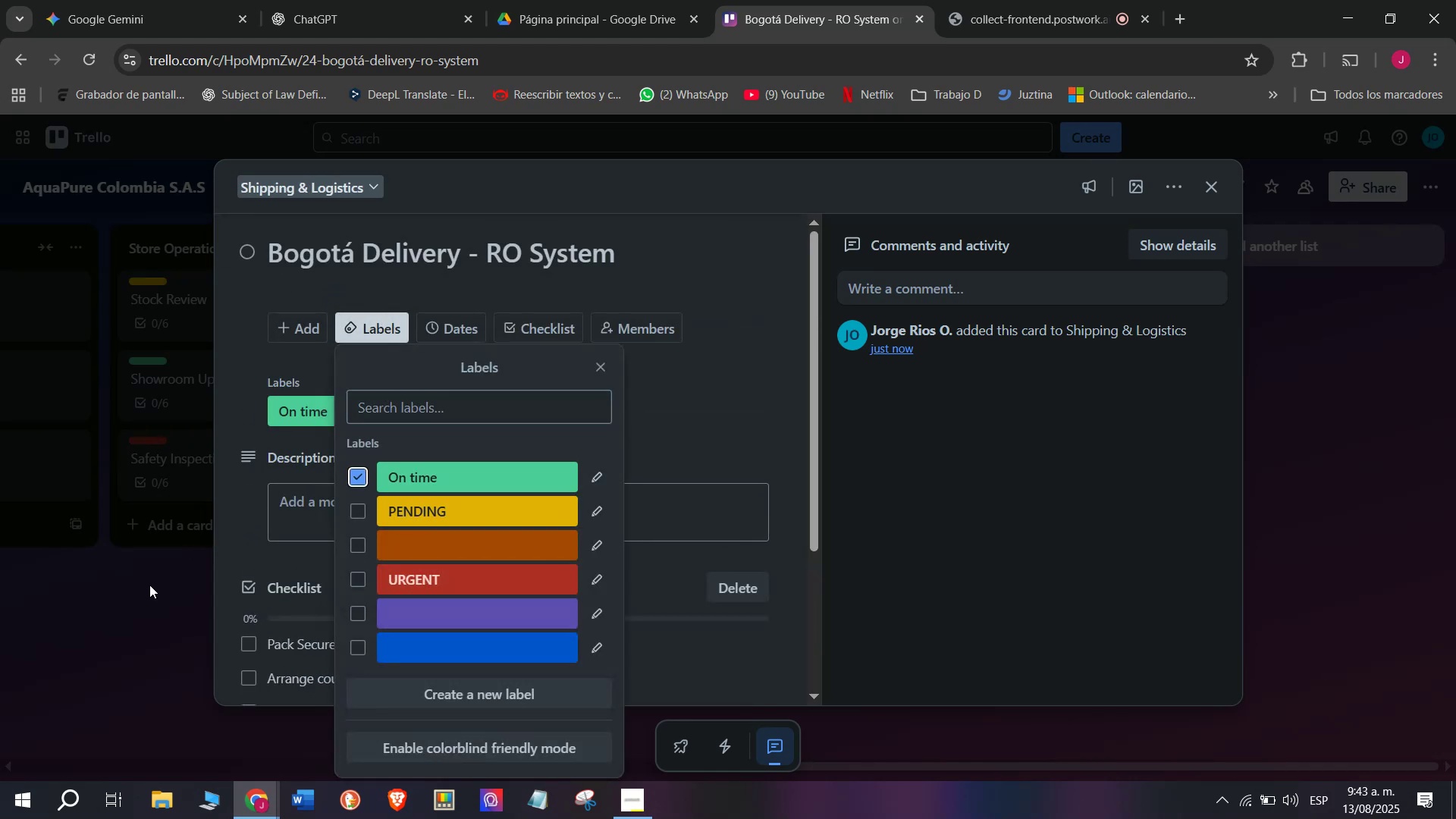 
left_click([148, 587])
 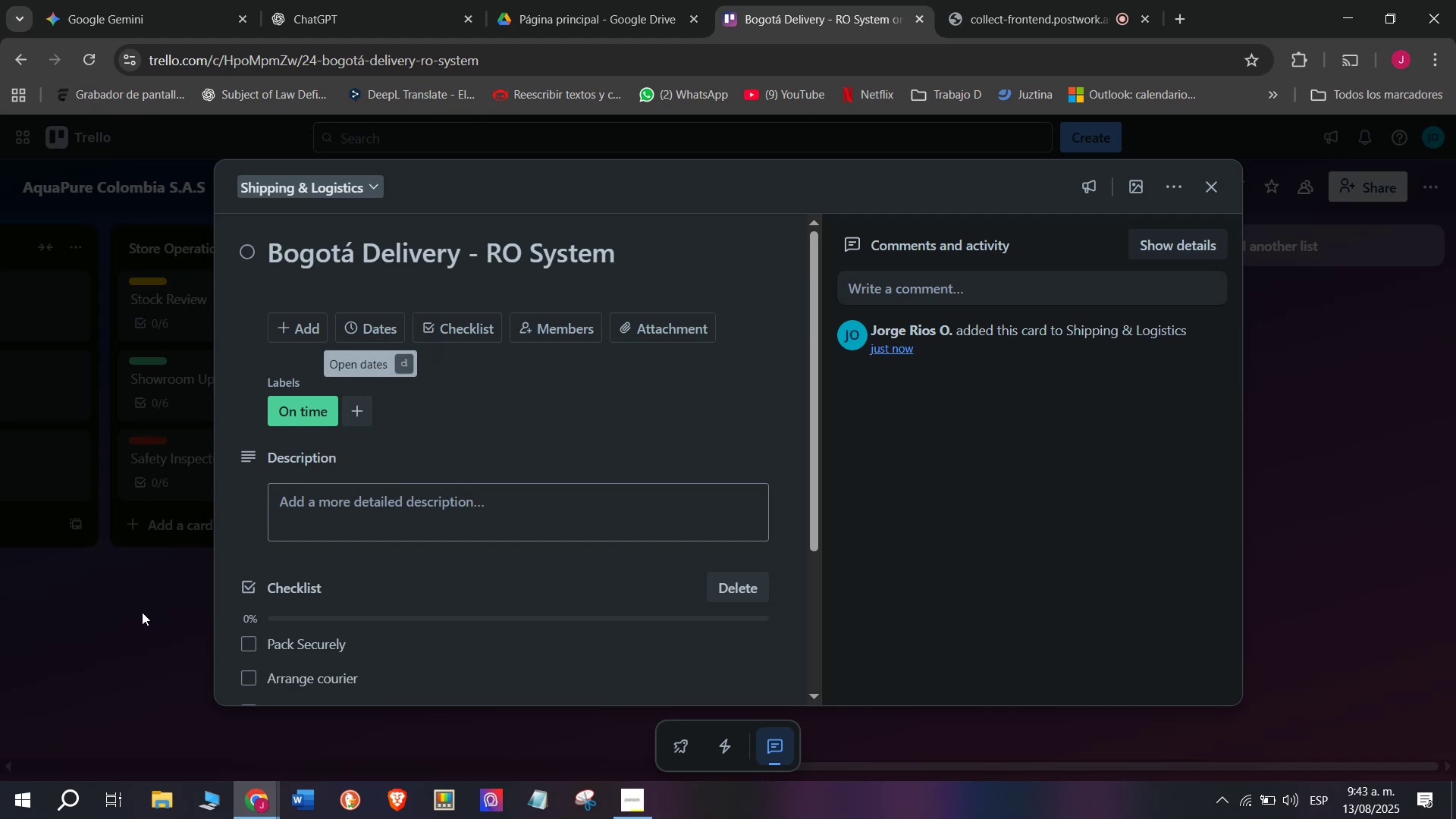 
left_click([99, 617])
 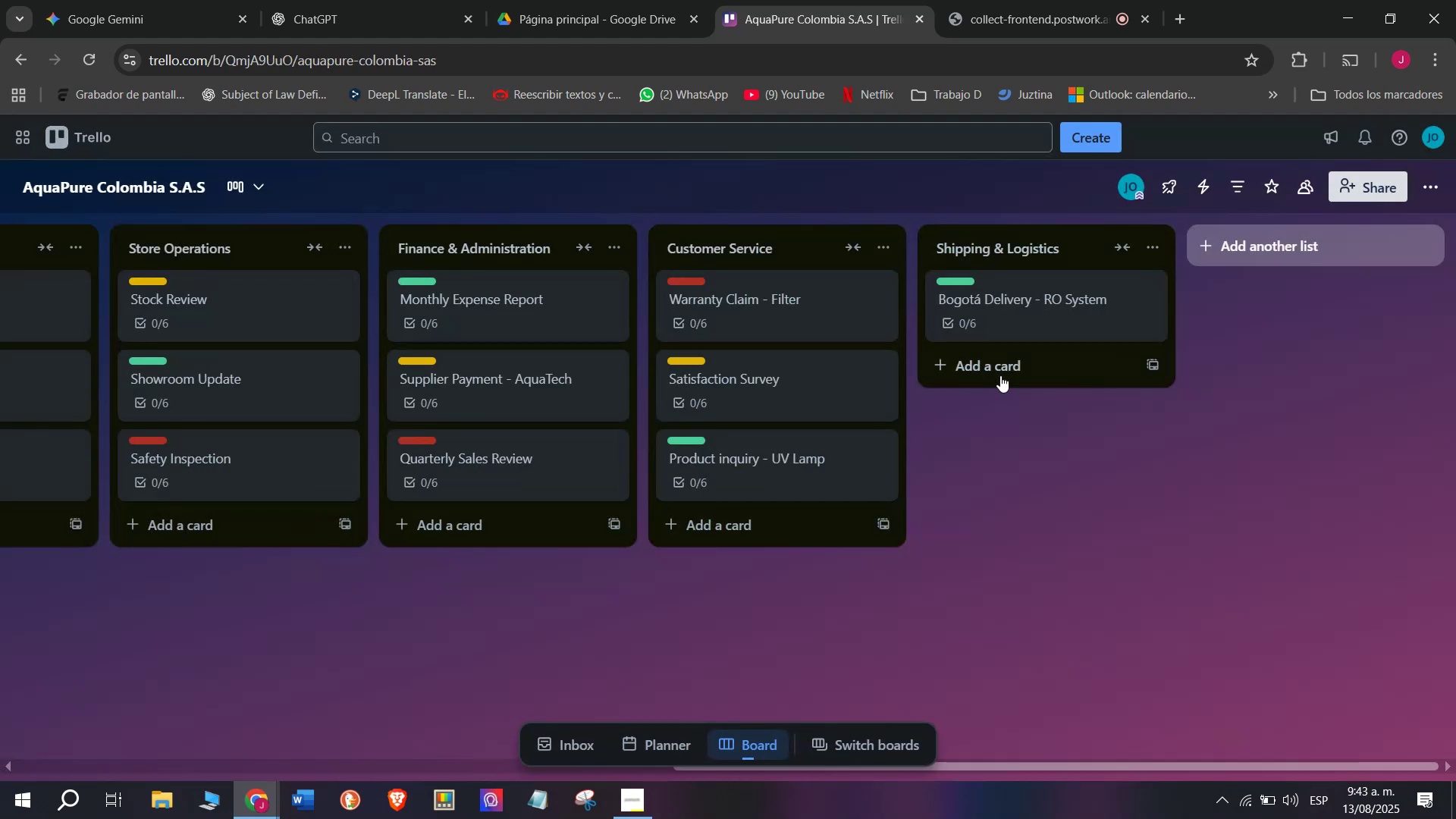 
left_click([1004, 371])
 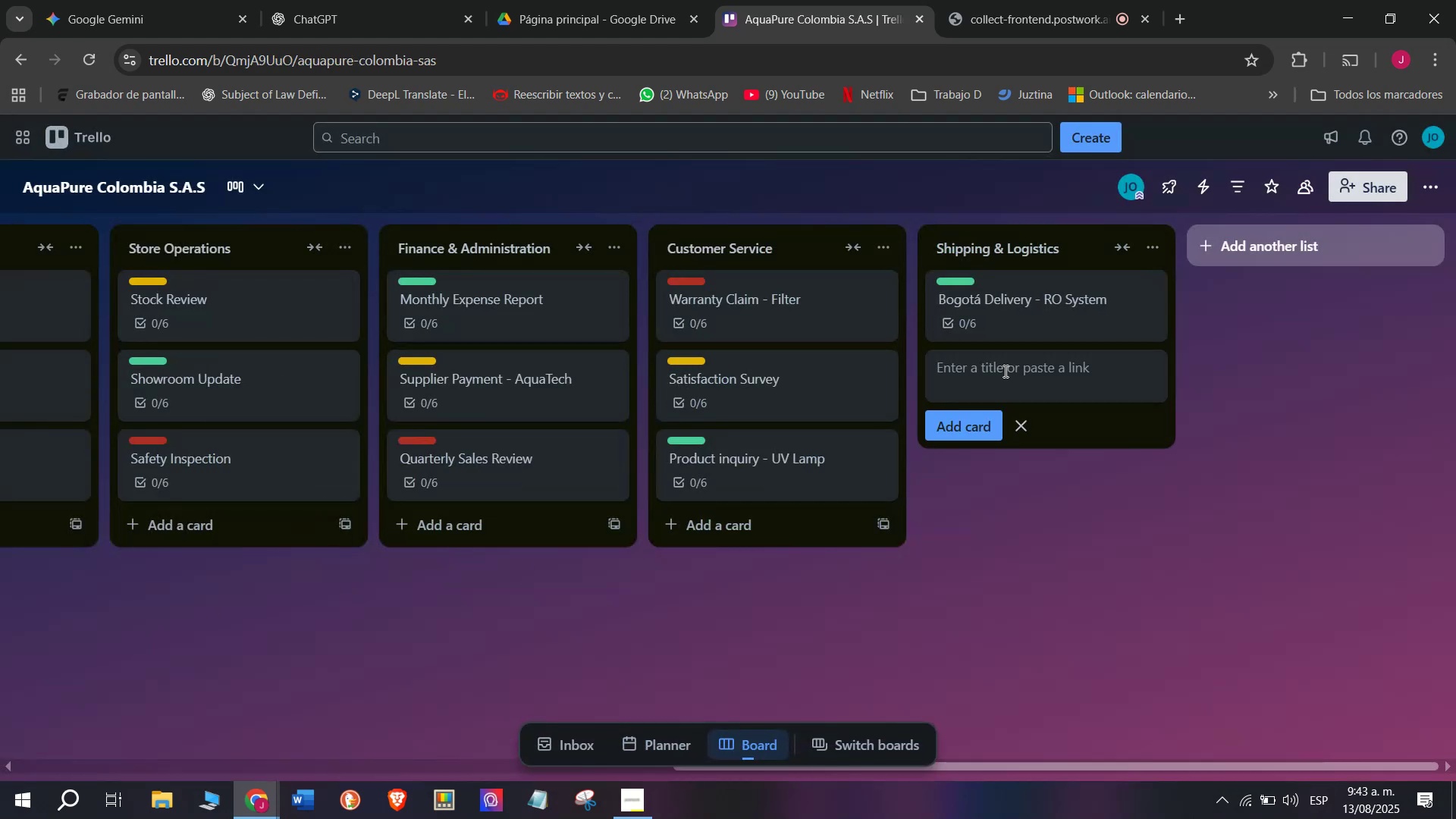 
type(Medellin Bulk Shipment)
 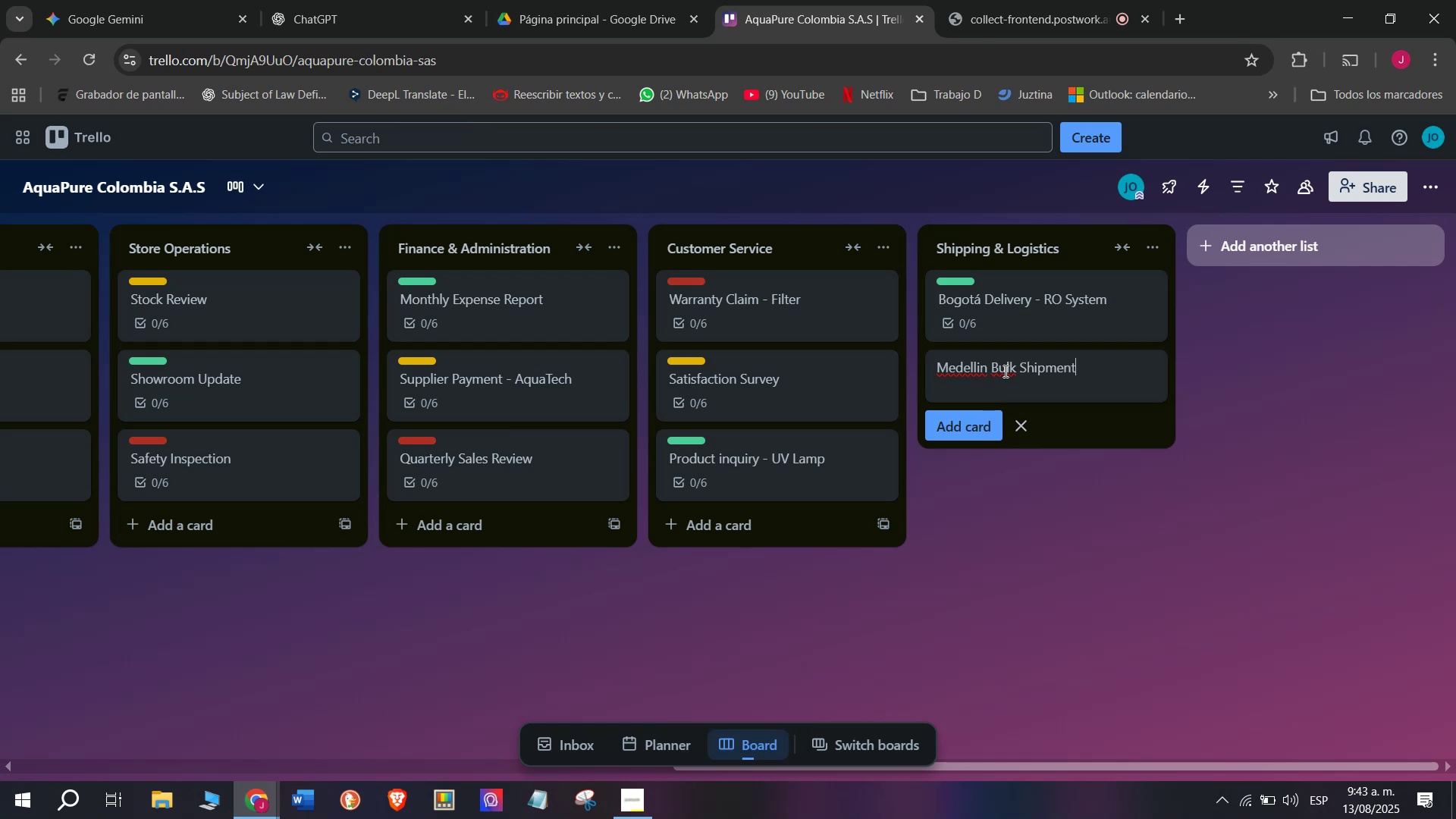 
key(Enter)
 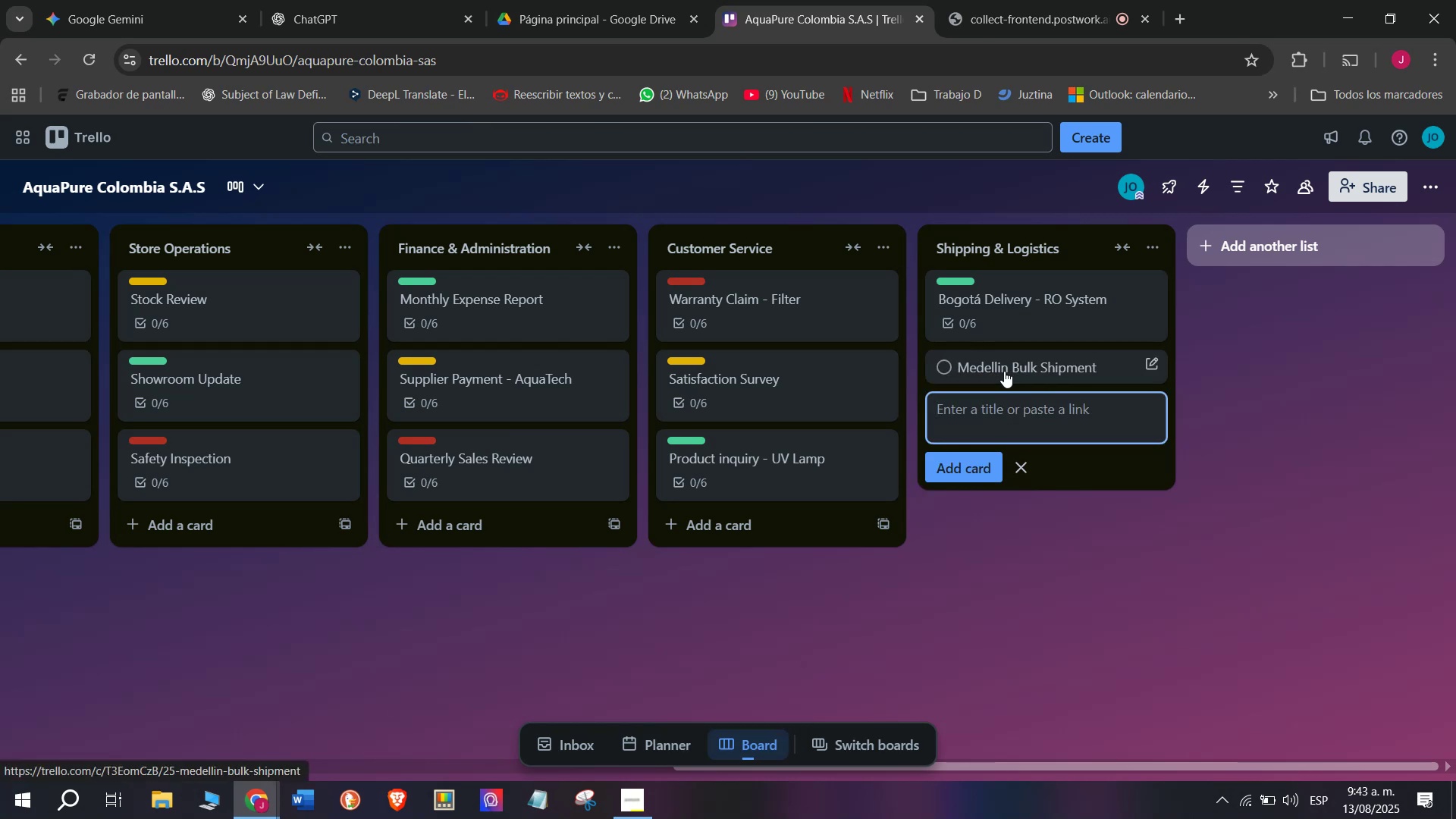 
left_click([1004, 371])
 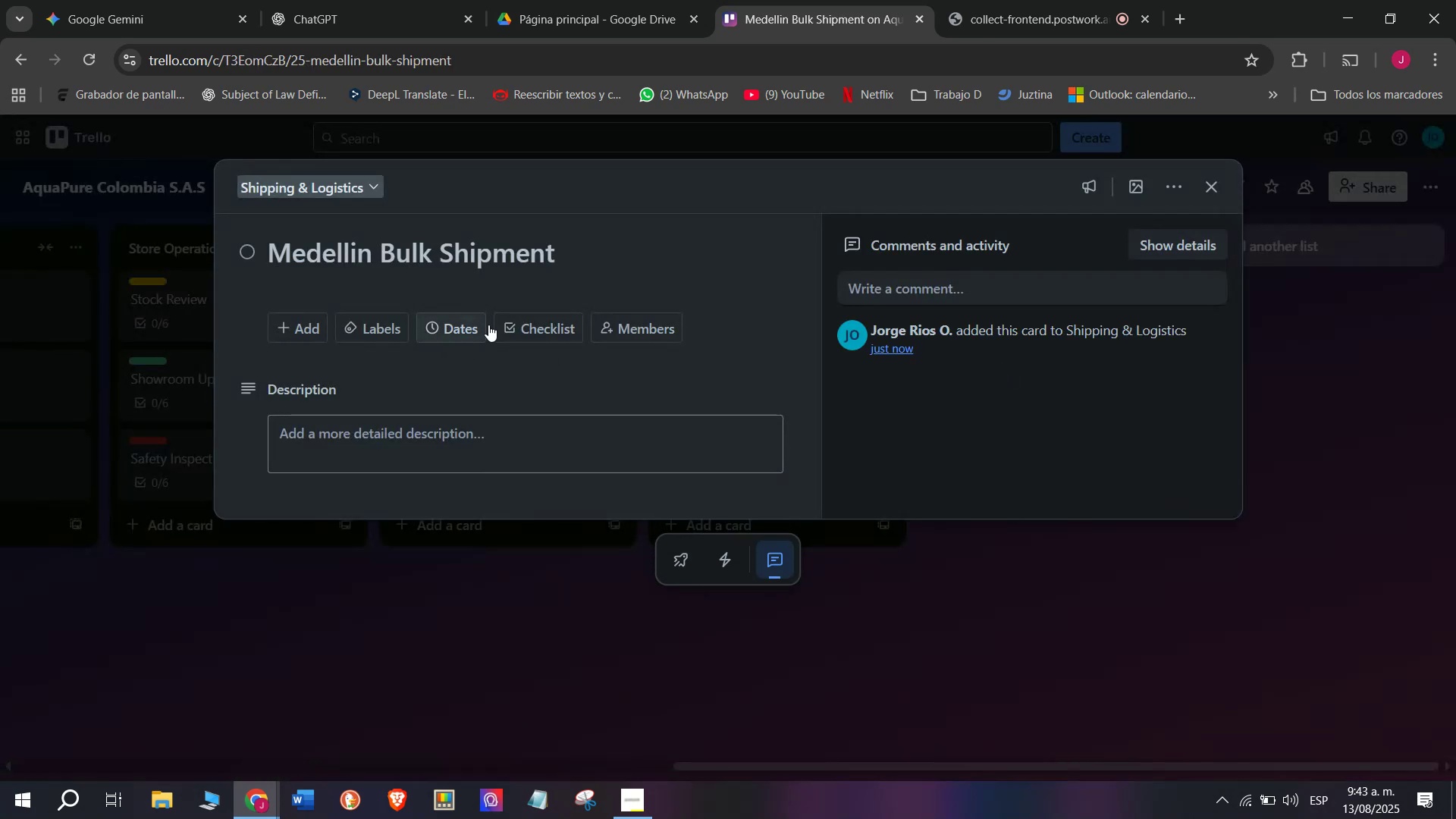 
left_click([537, 562])
 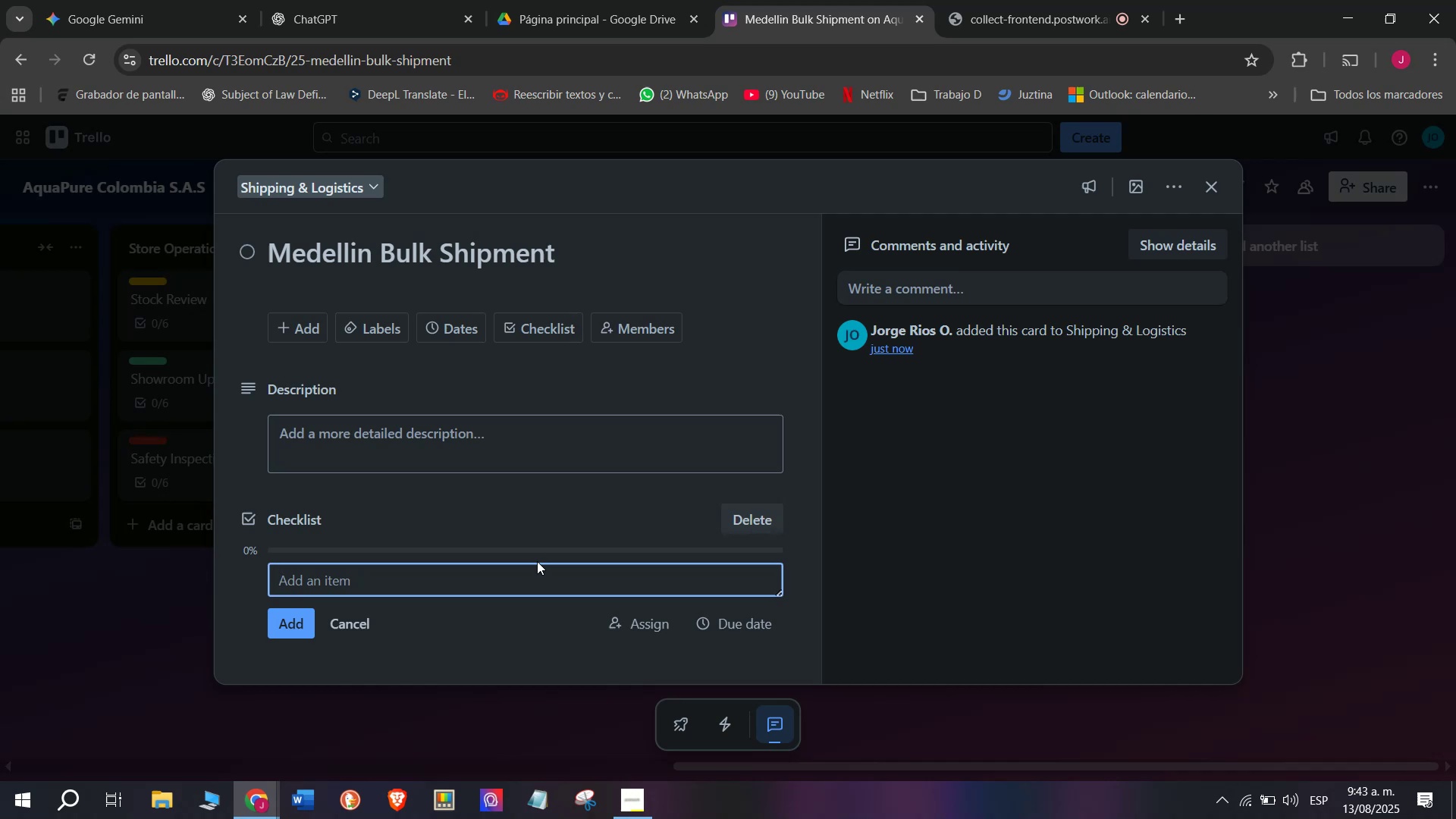 
type(Prepare list)
 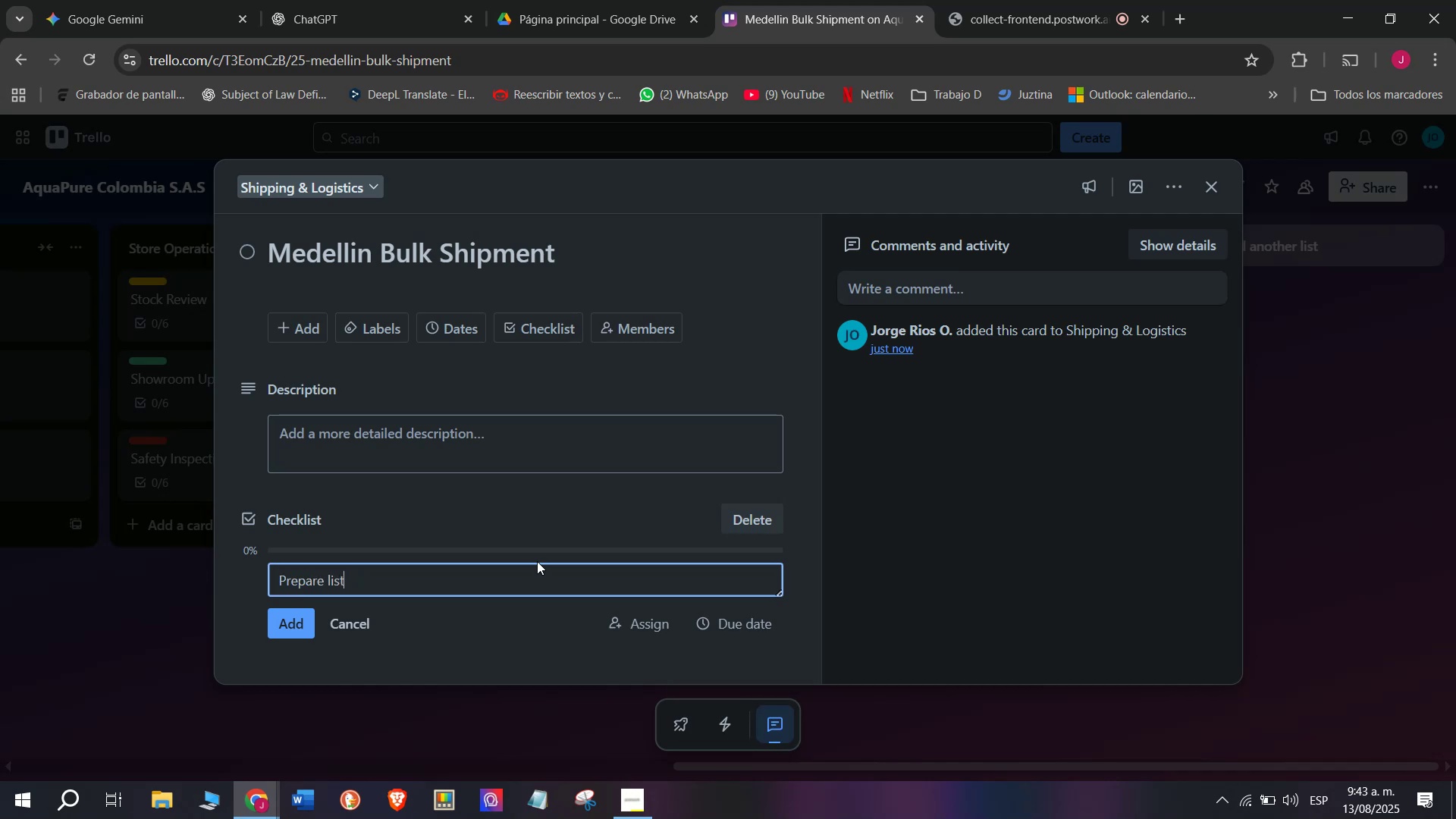 
key(Enter)
 